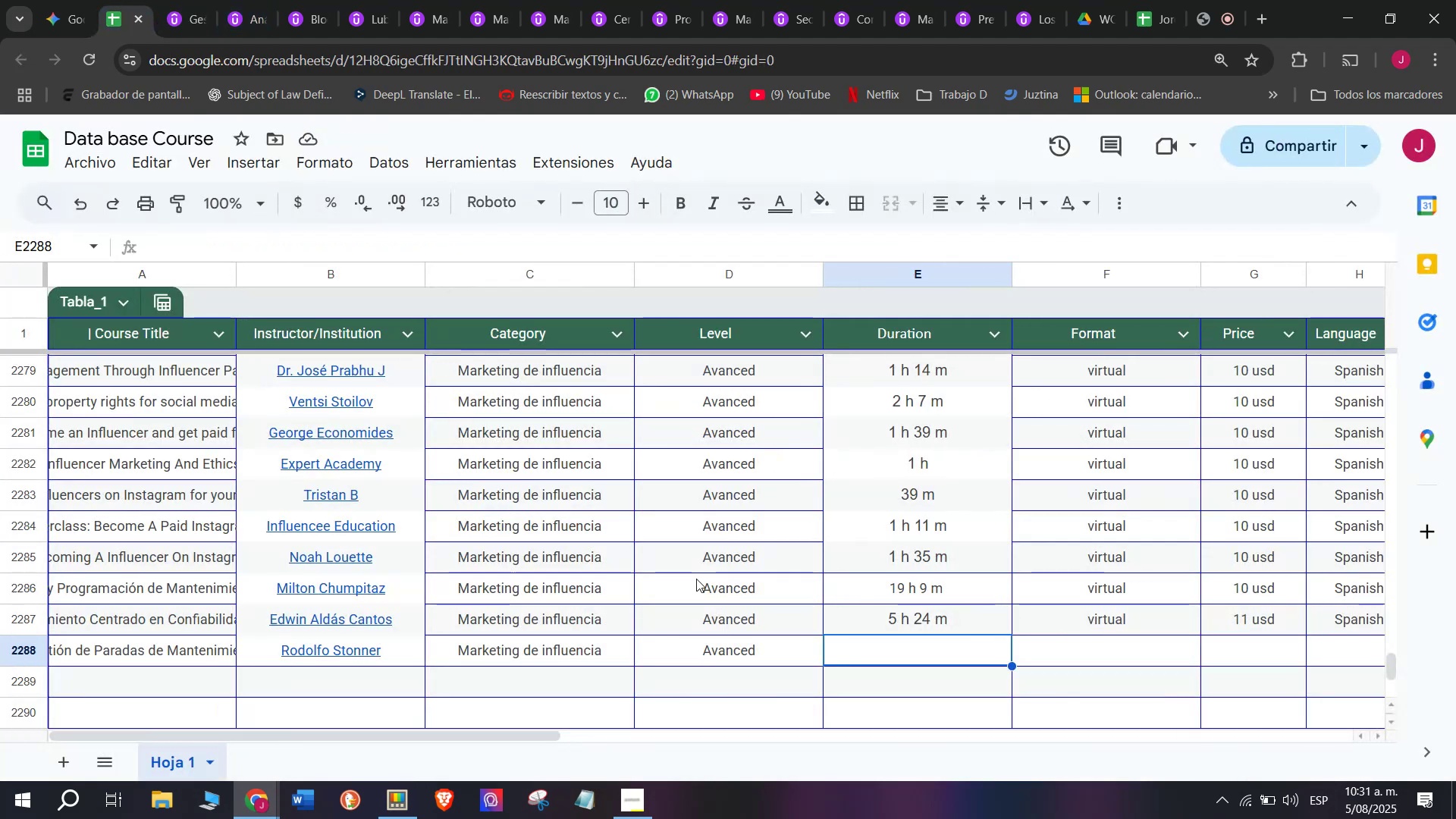 
key(Z)
 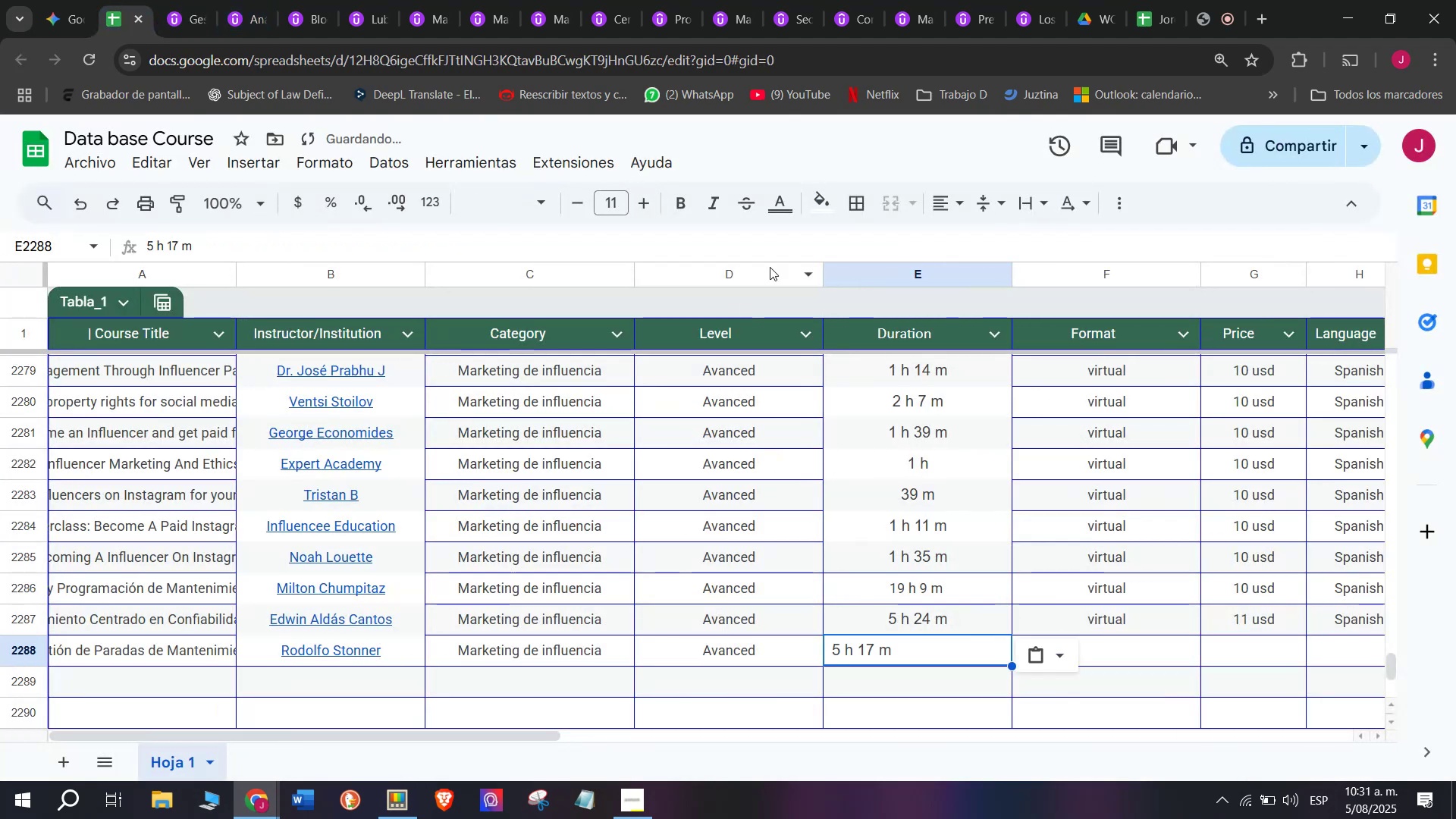 
key(Control+V)
 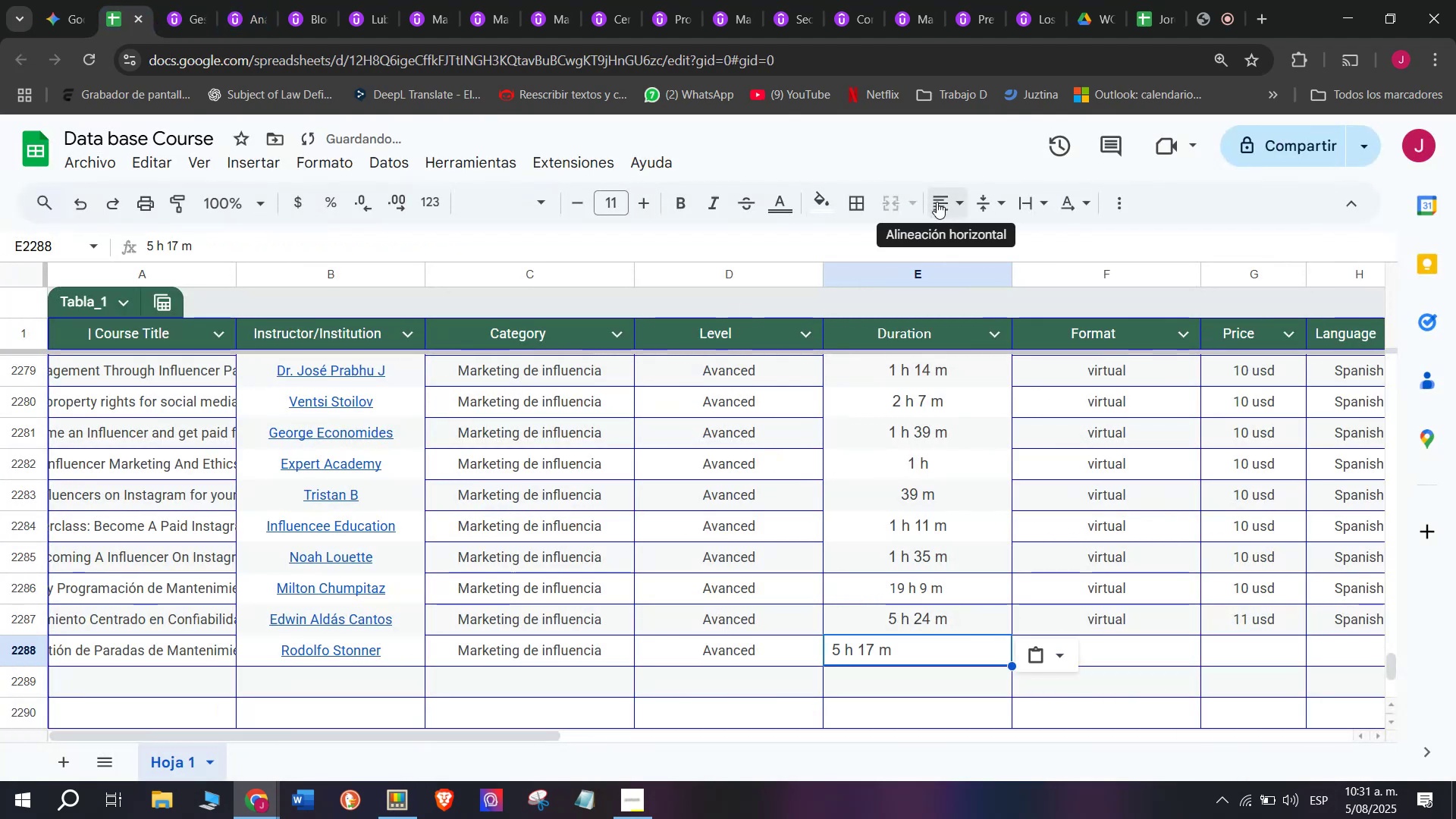 
left_click([945, 209])
 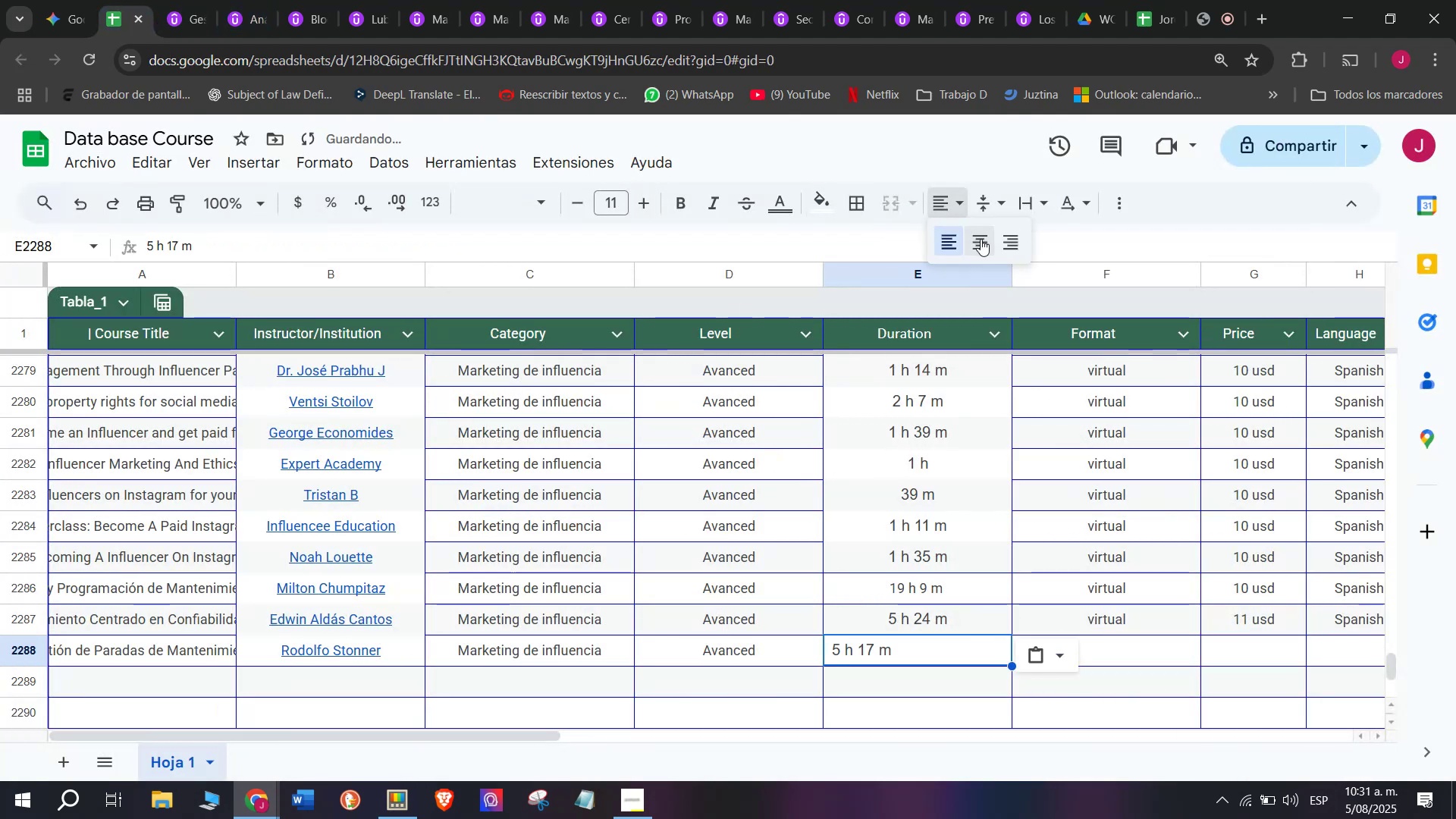 
left_click([981, 239])
 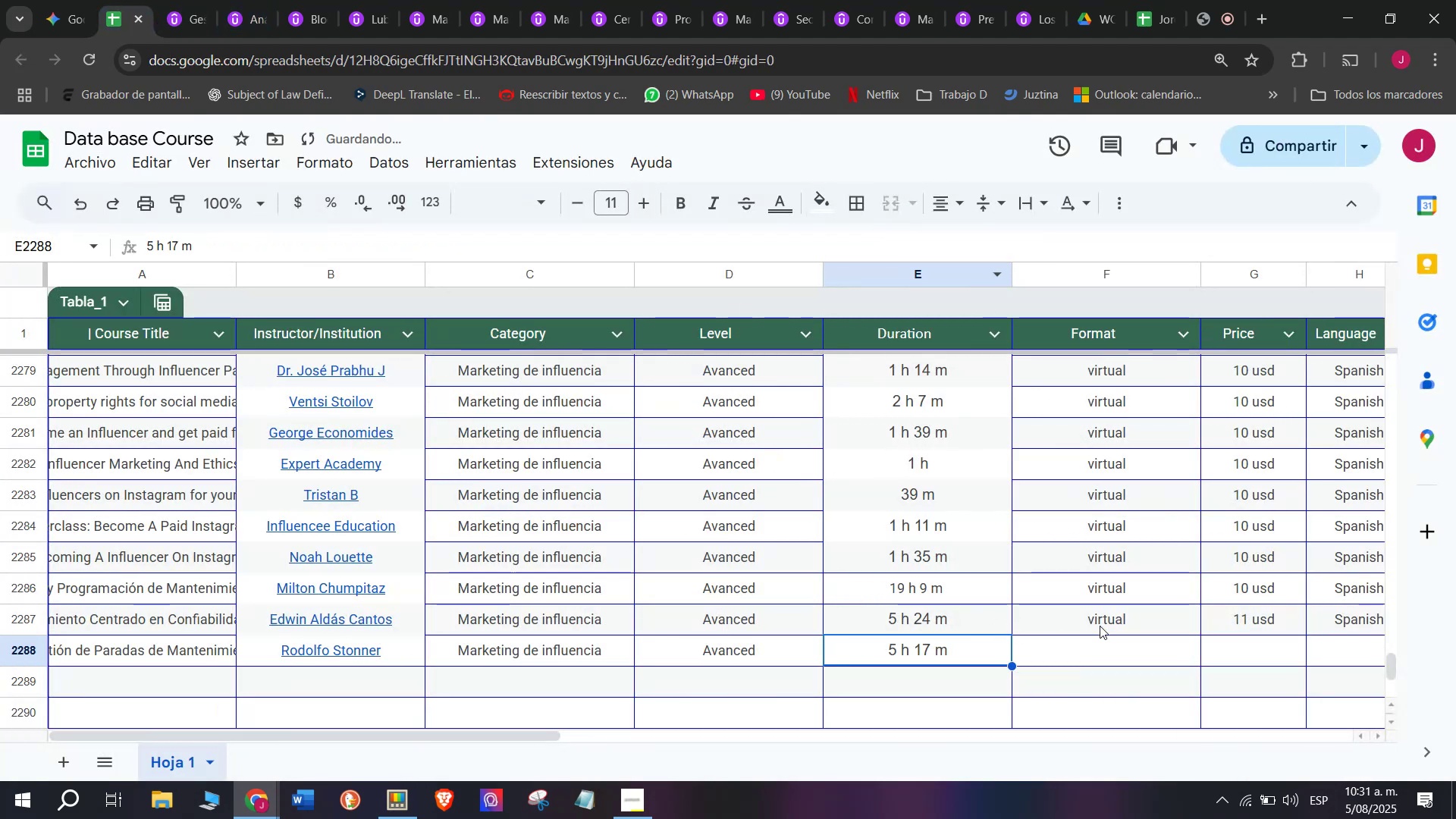 
left_click([1100, 622])
 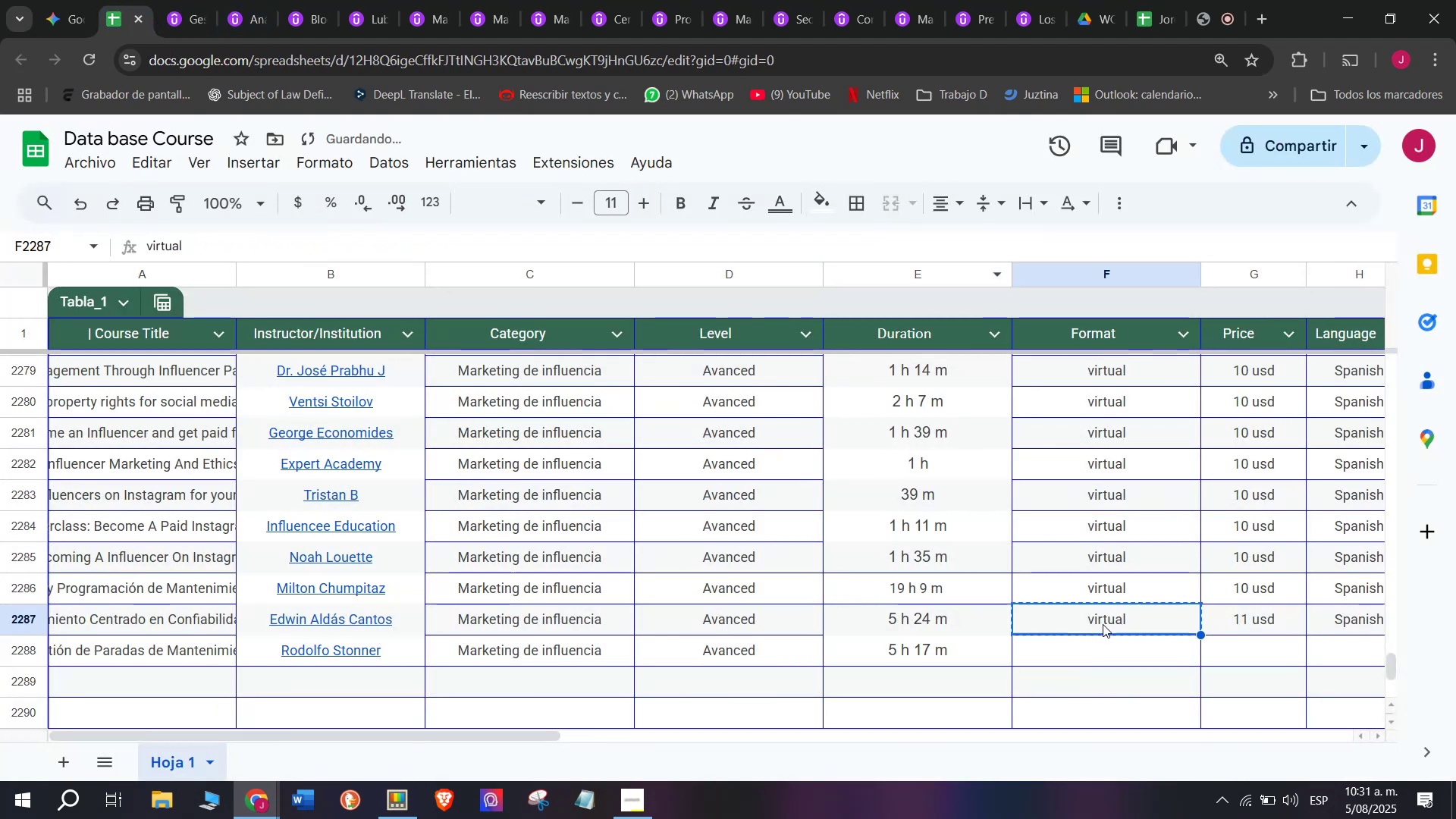 
key(Control+ControlLeft)
 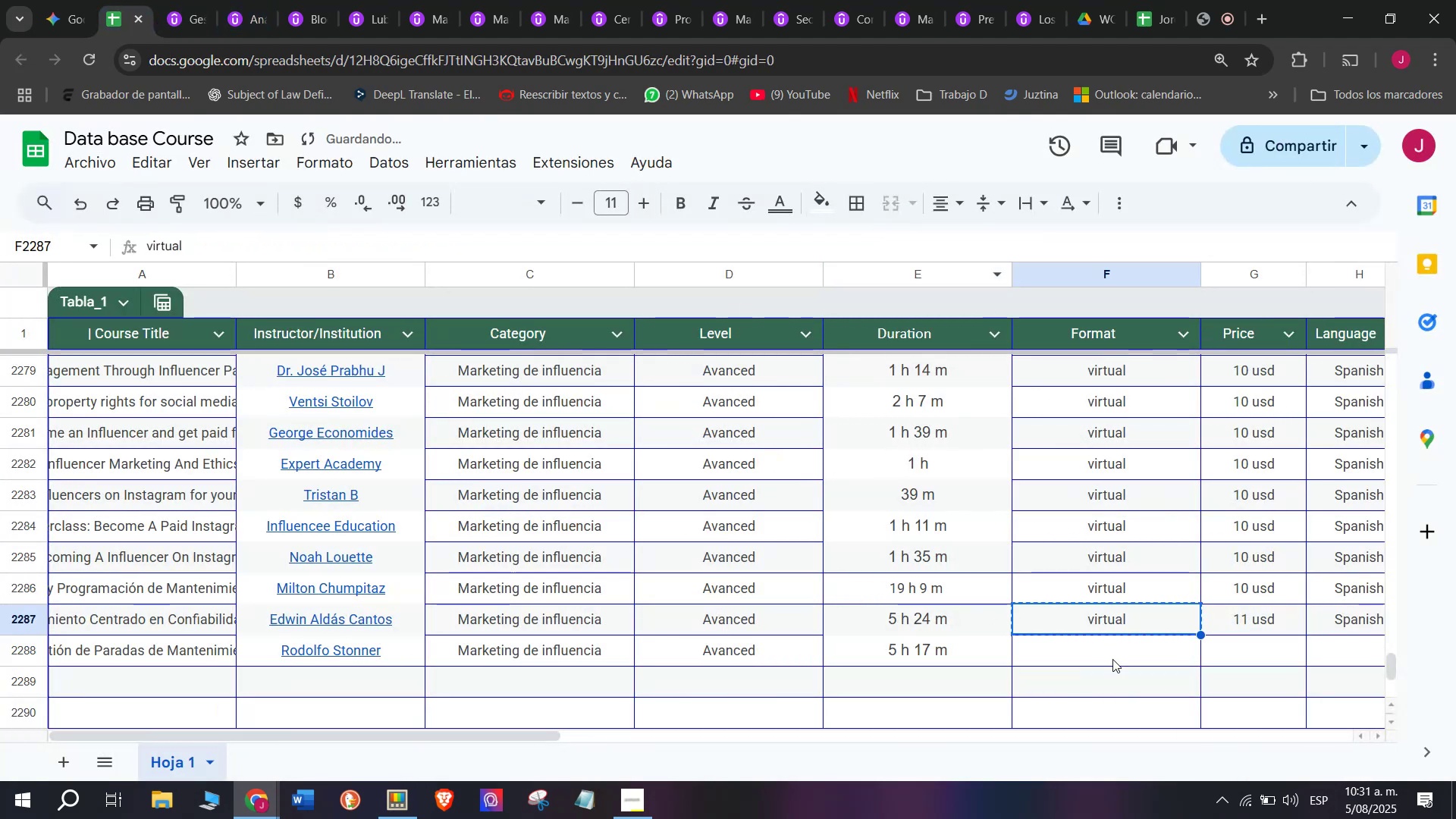 
key(Break)
 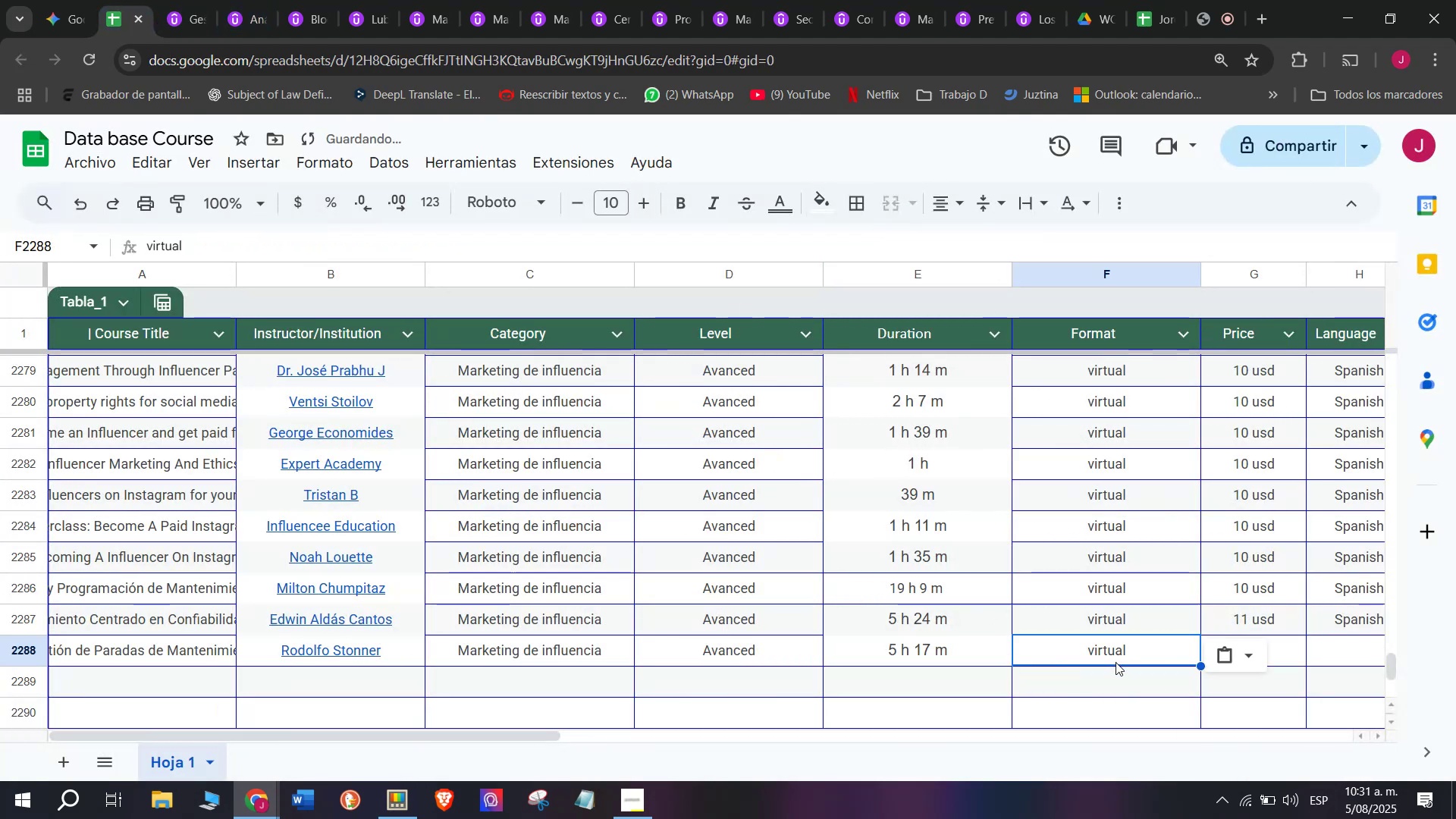 
key(Control+C)
 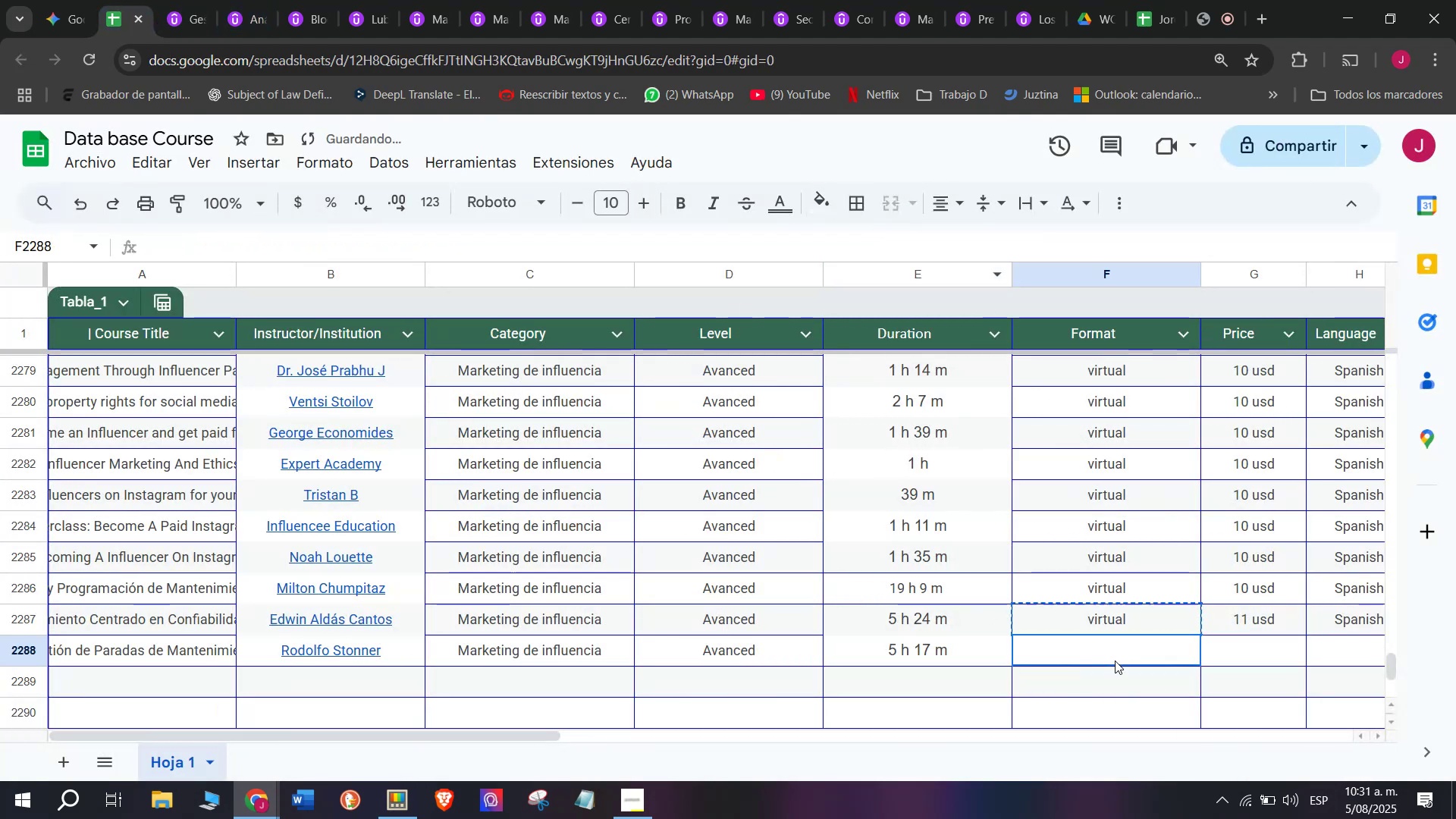 
key(Control+ControlLeft)
 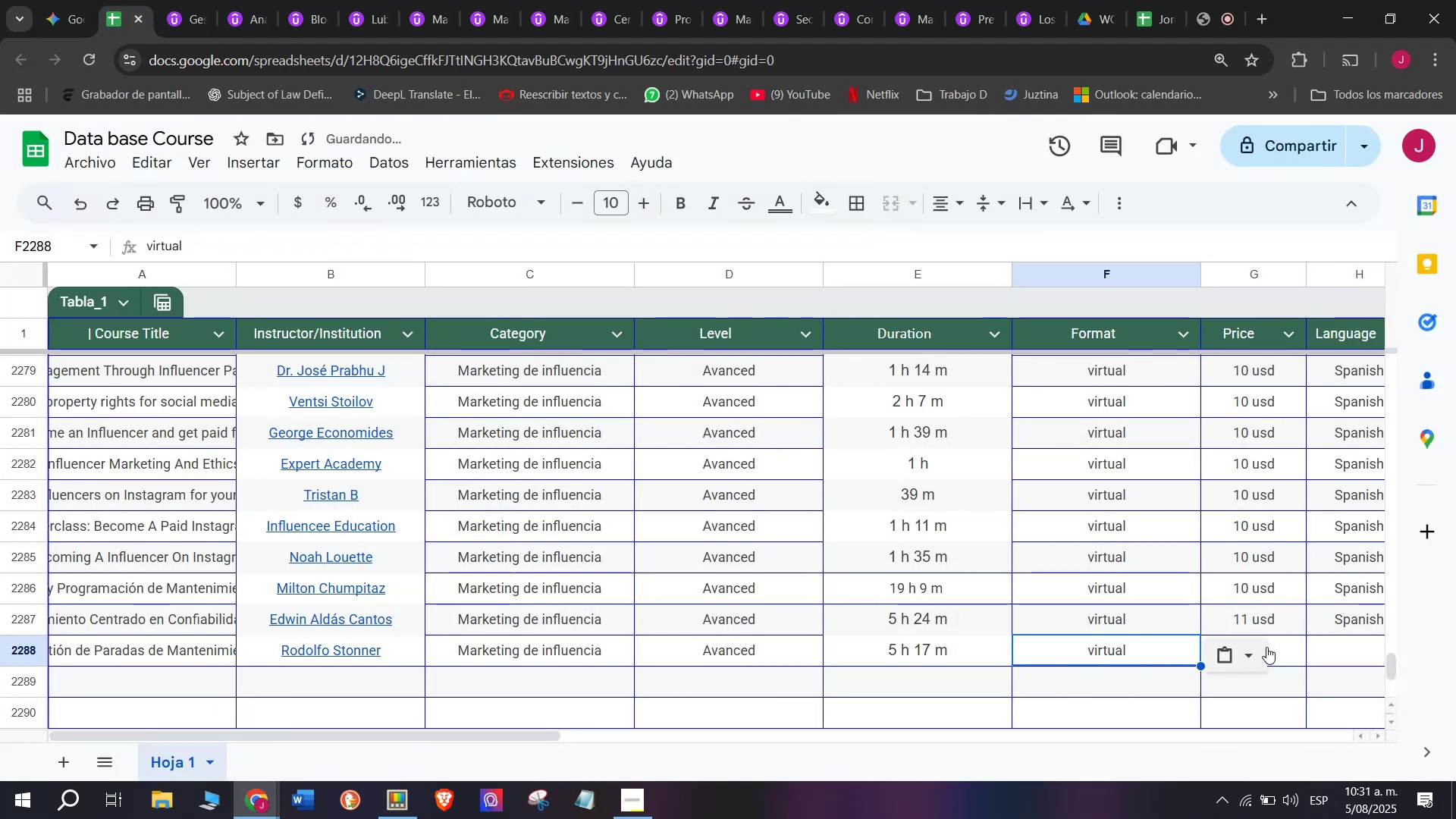 
key(Z)
 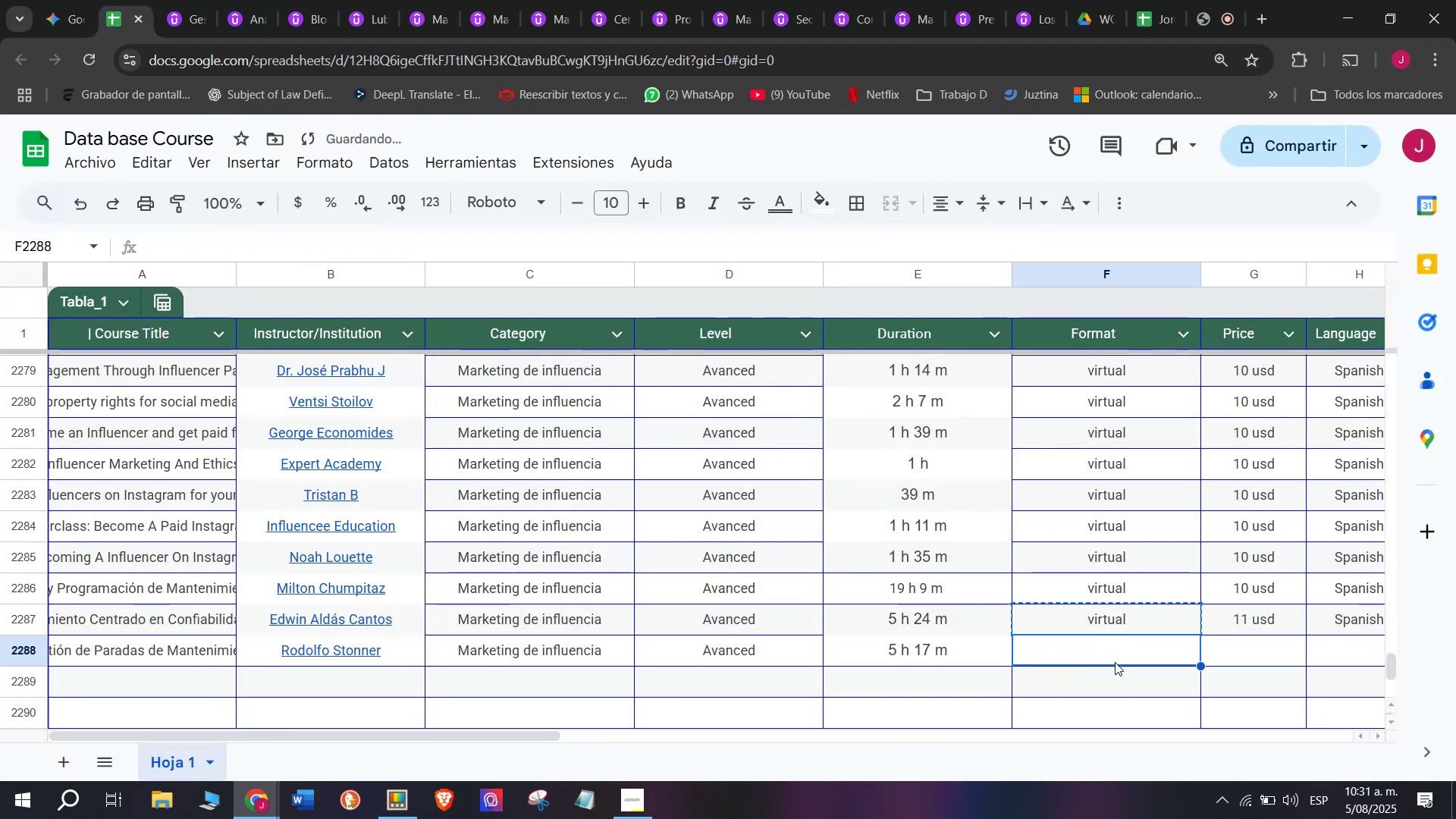 
key(Control+V)
 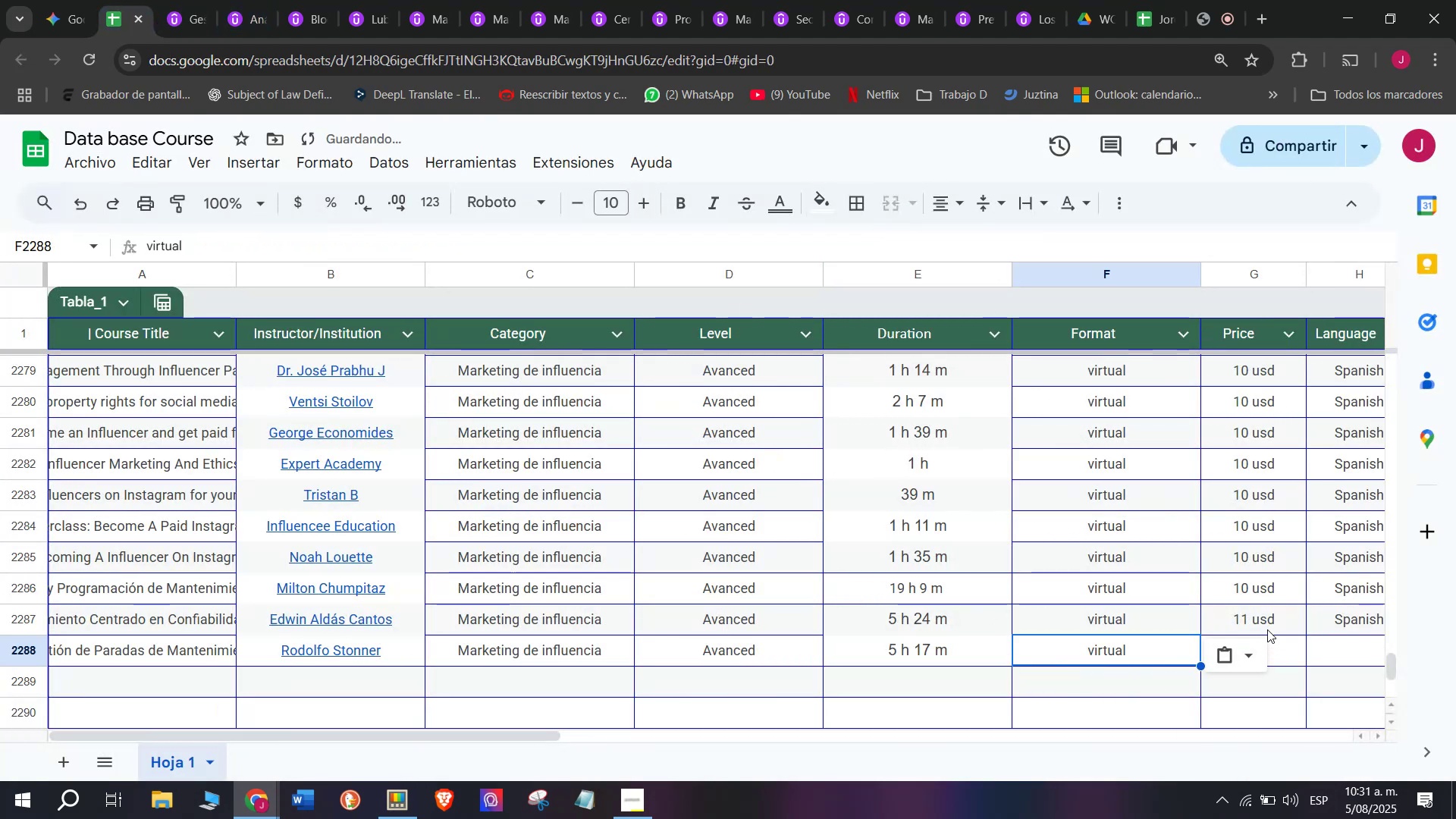 
key(Control+ControlLeft)
 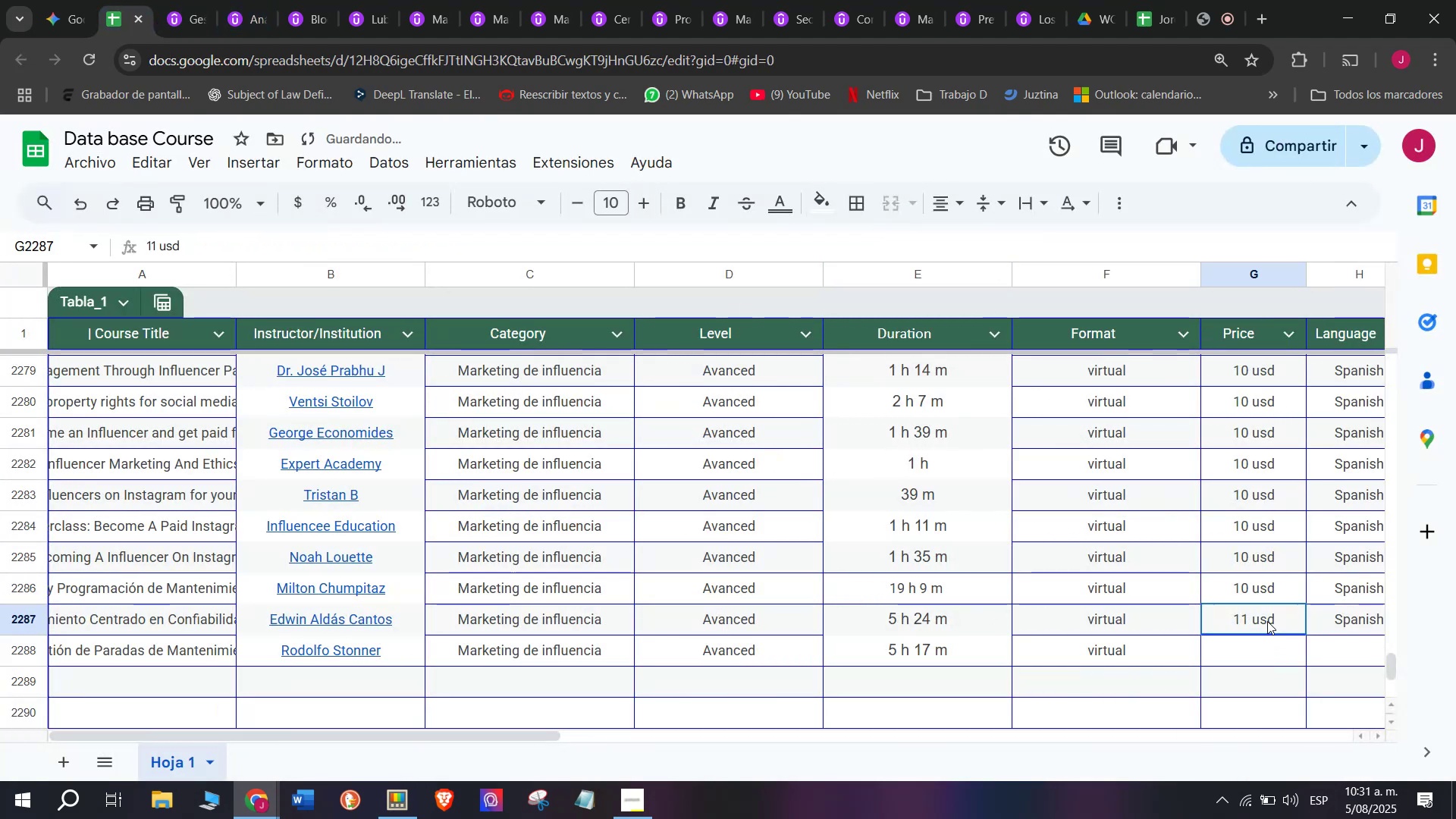 
key(Break)
 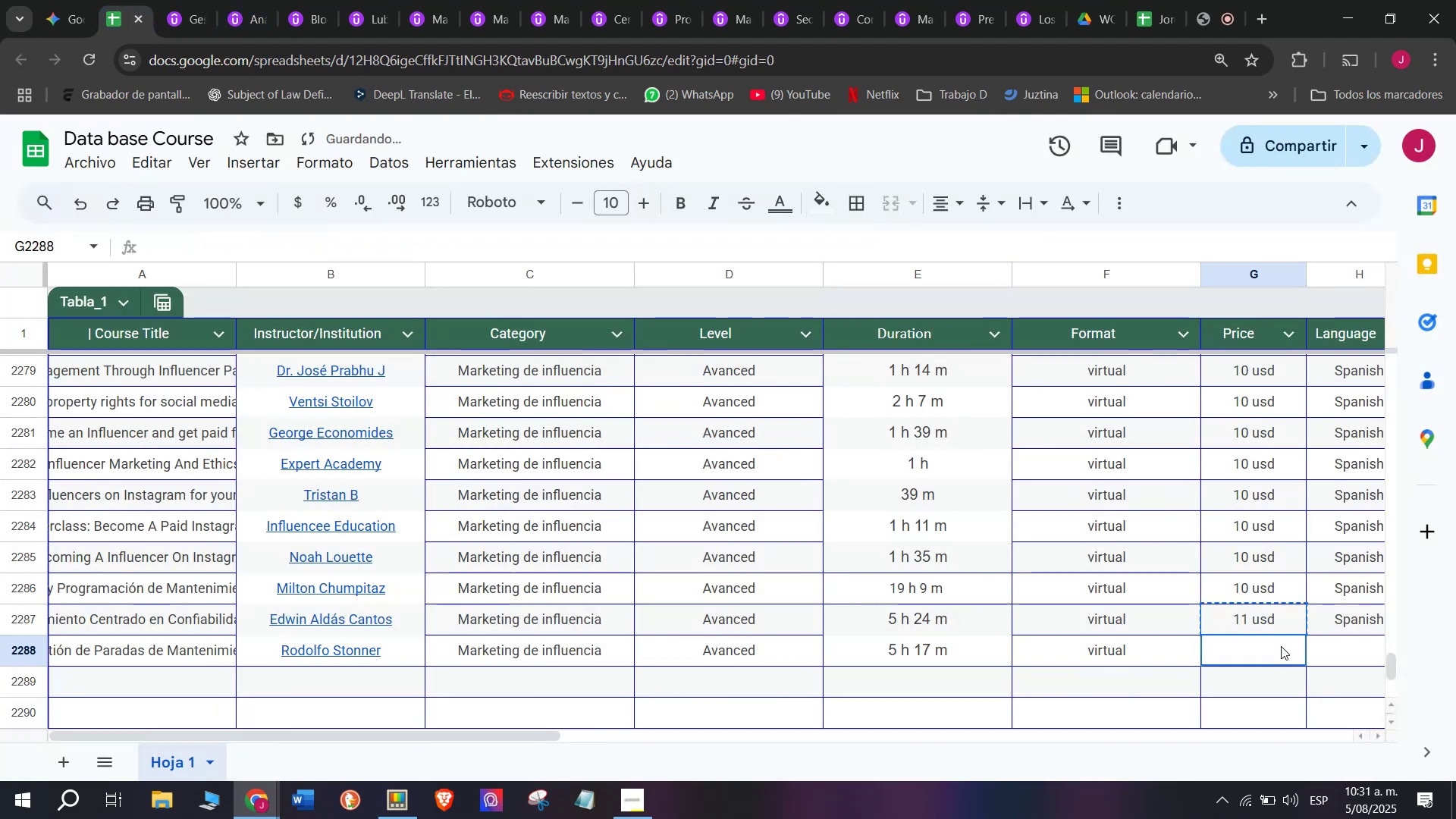 
key(Control+C)
 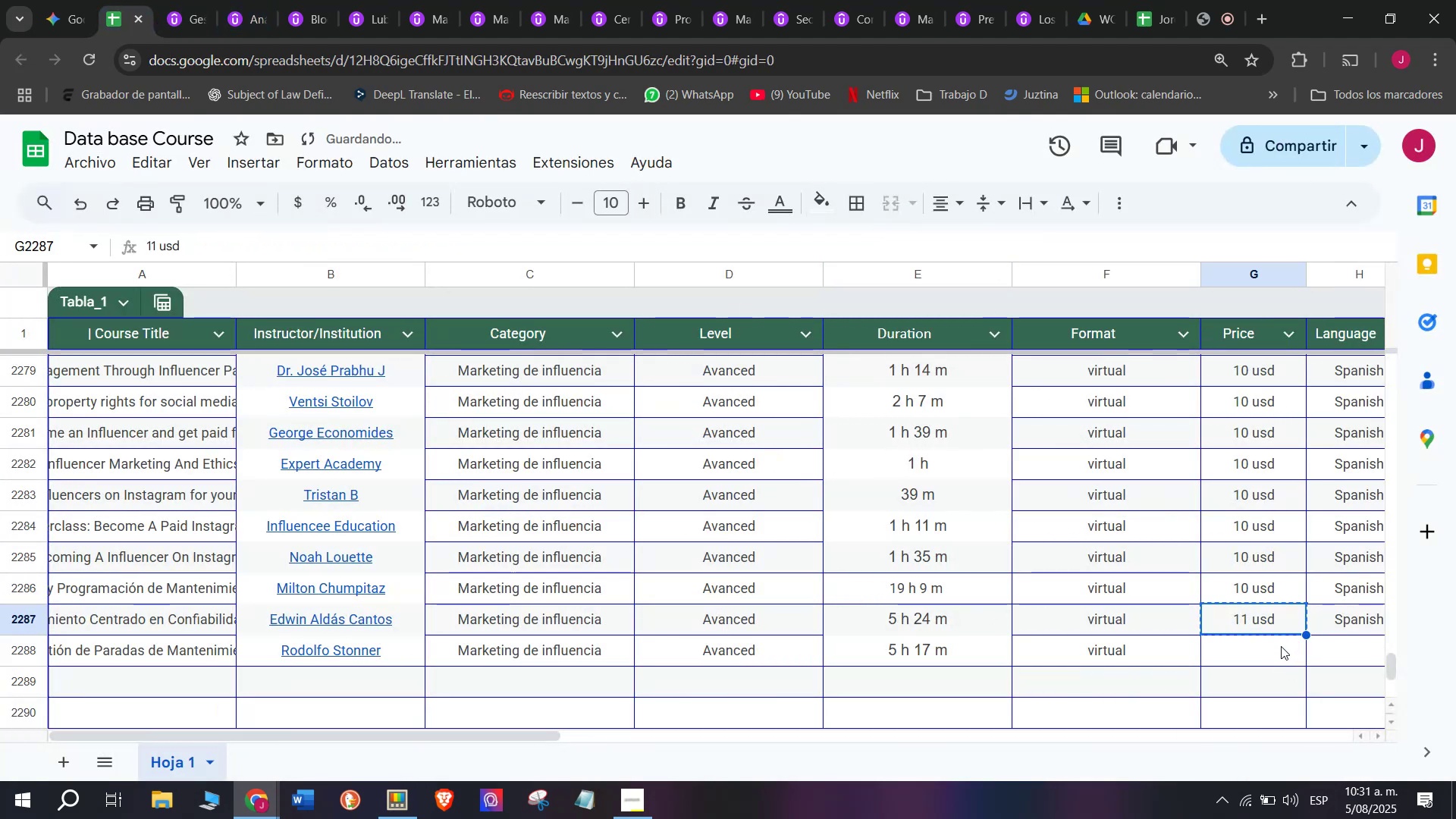 
left_click([1281, 646])
 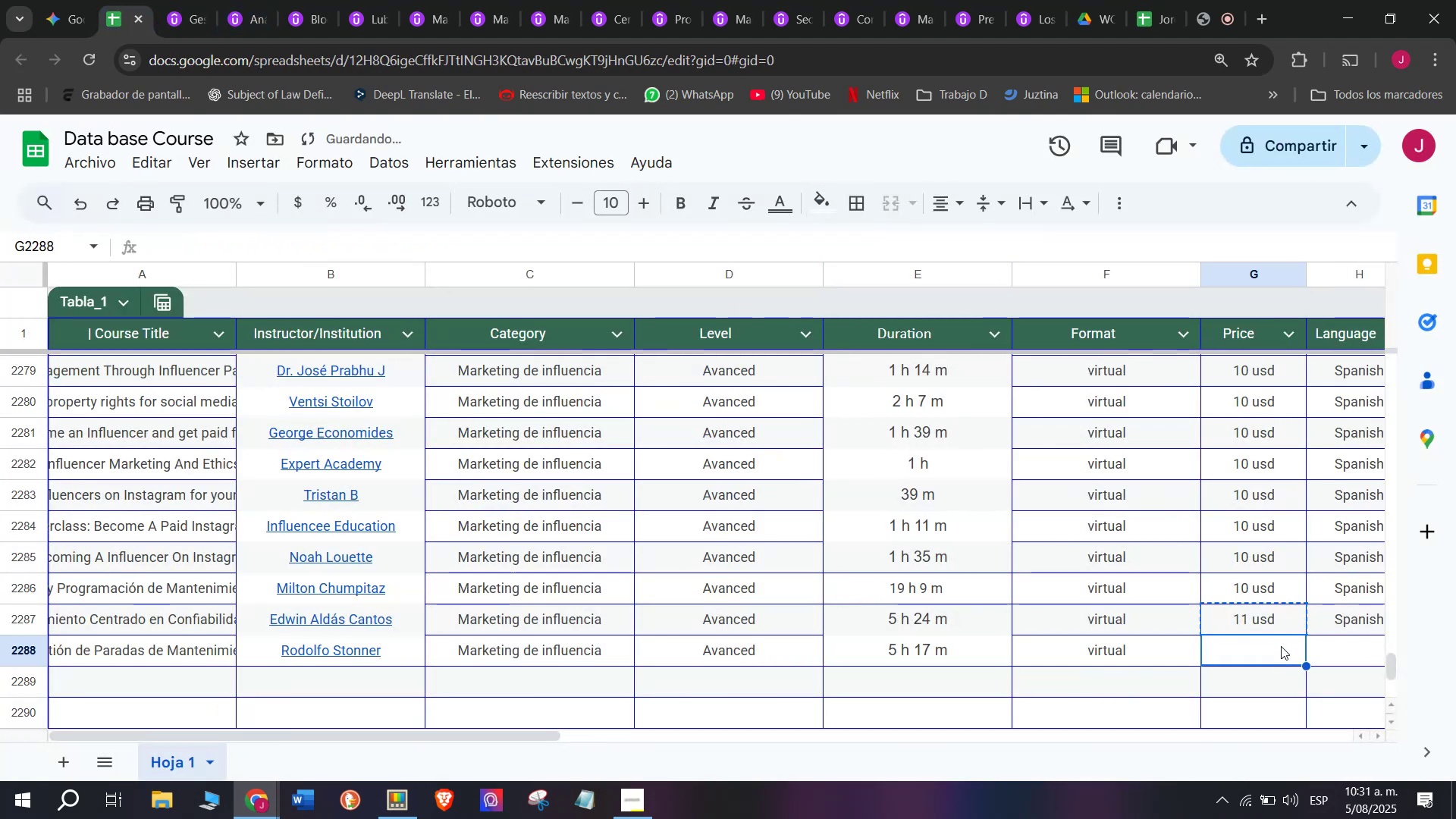 
key(Z)
 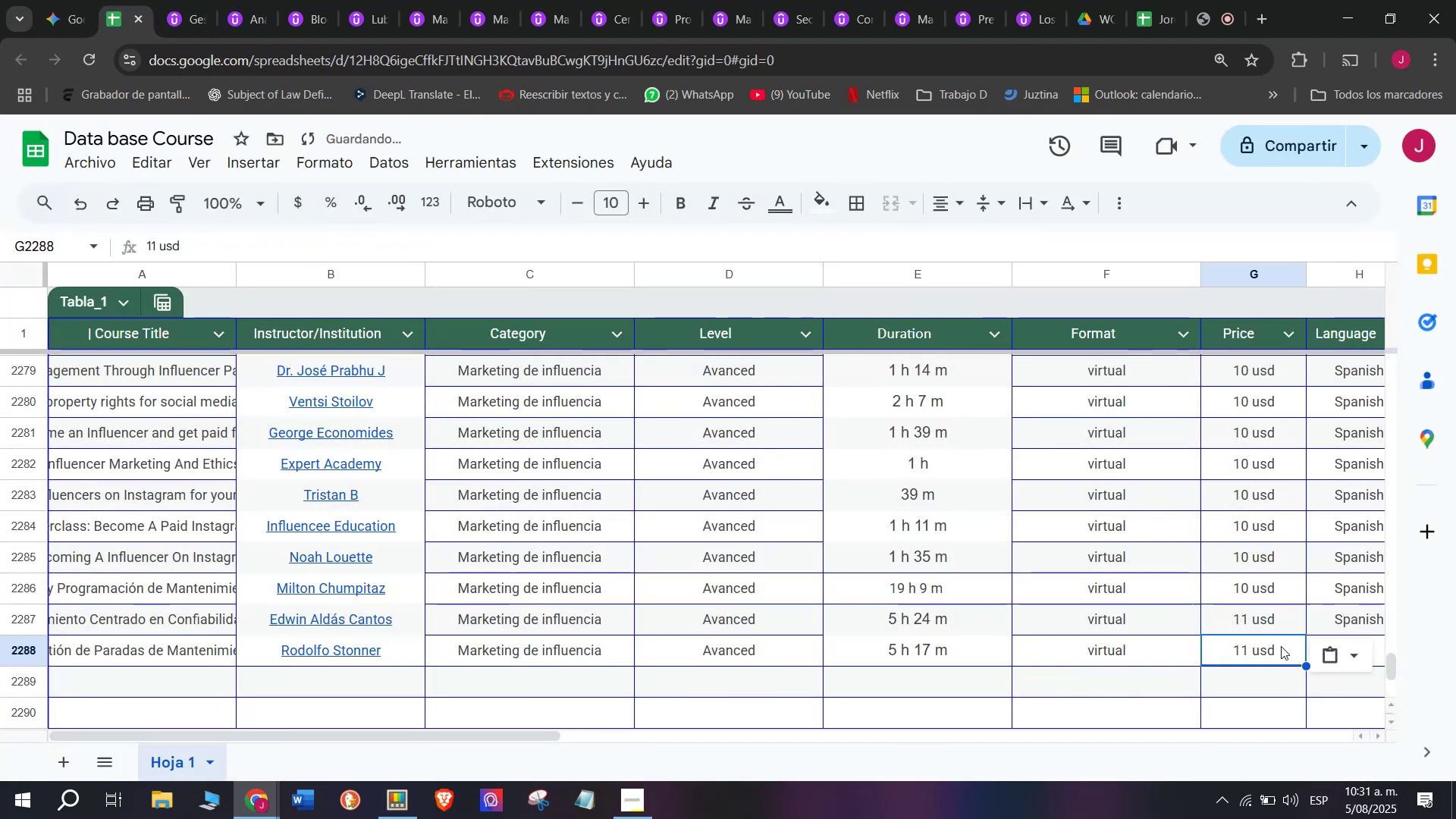 
key(Control+ControlLeft)
 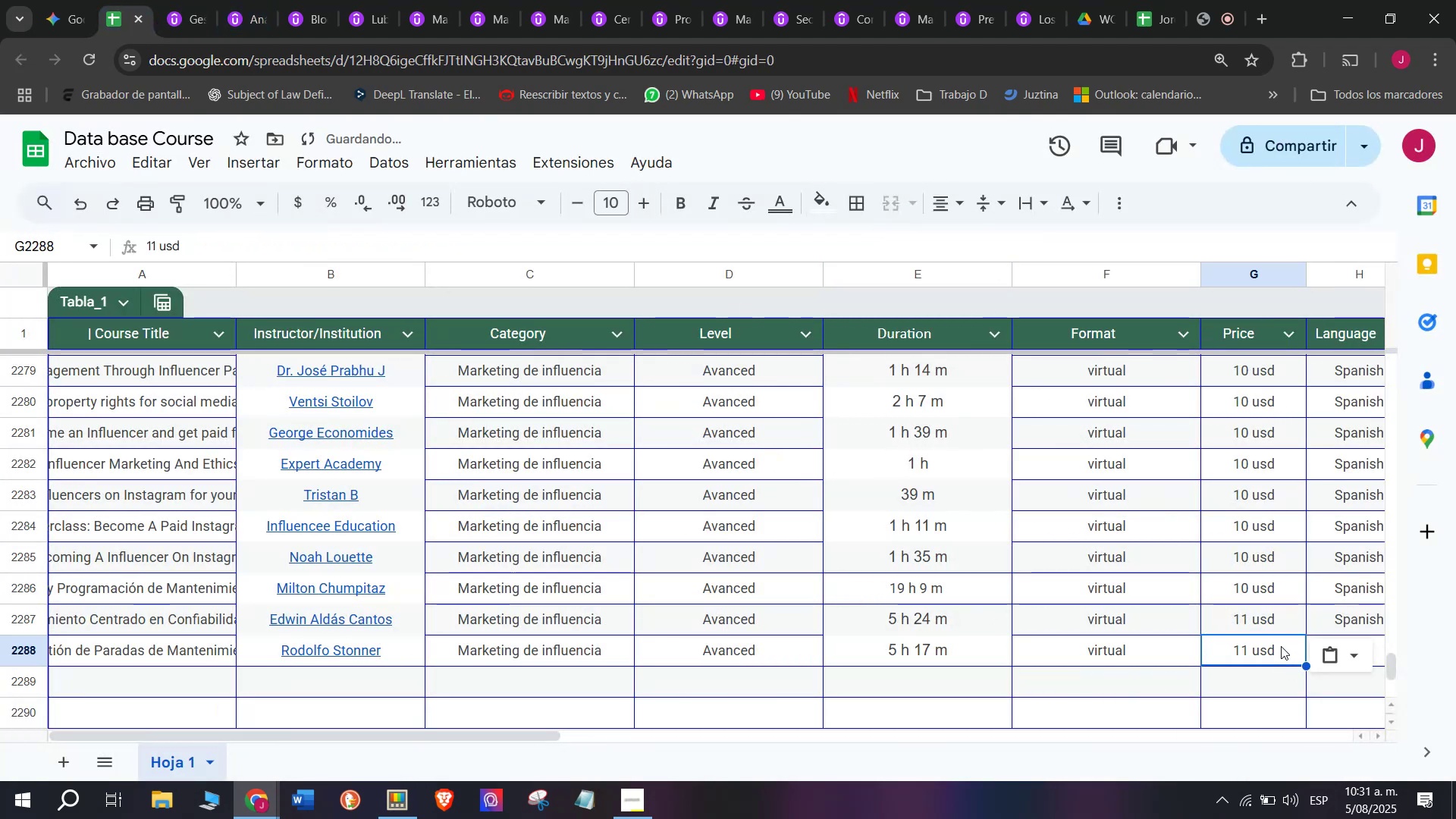 
key(Control+V)
 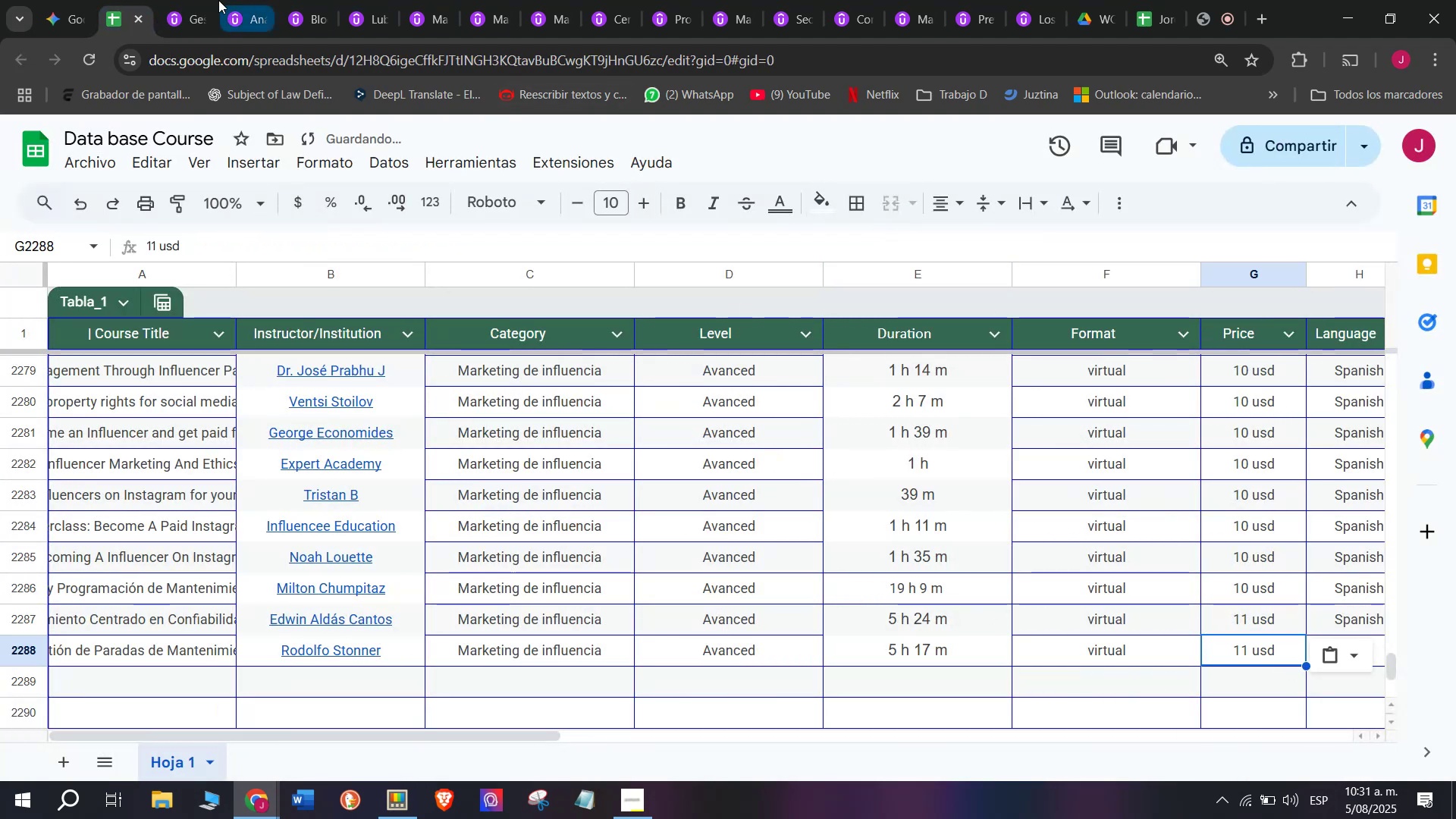 
left_click([196, 0])
 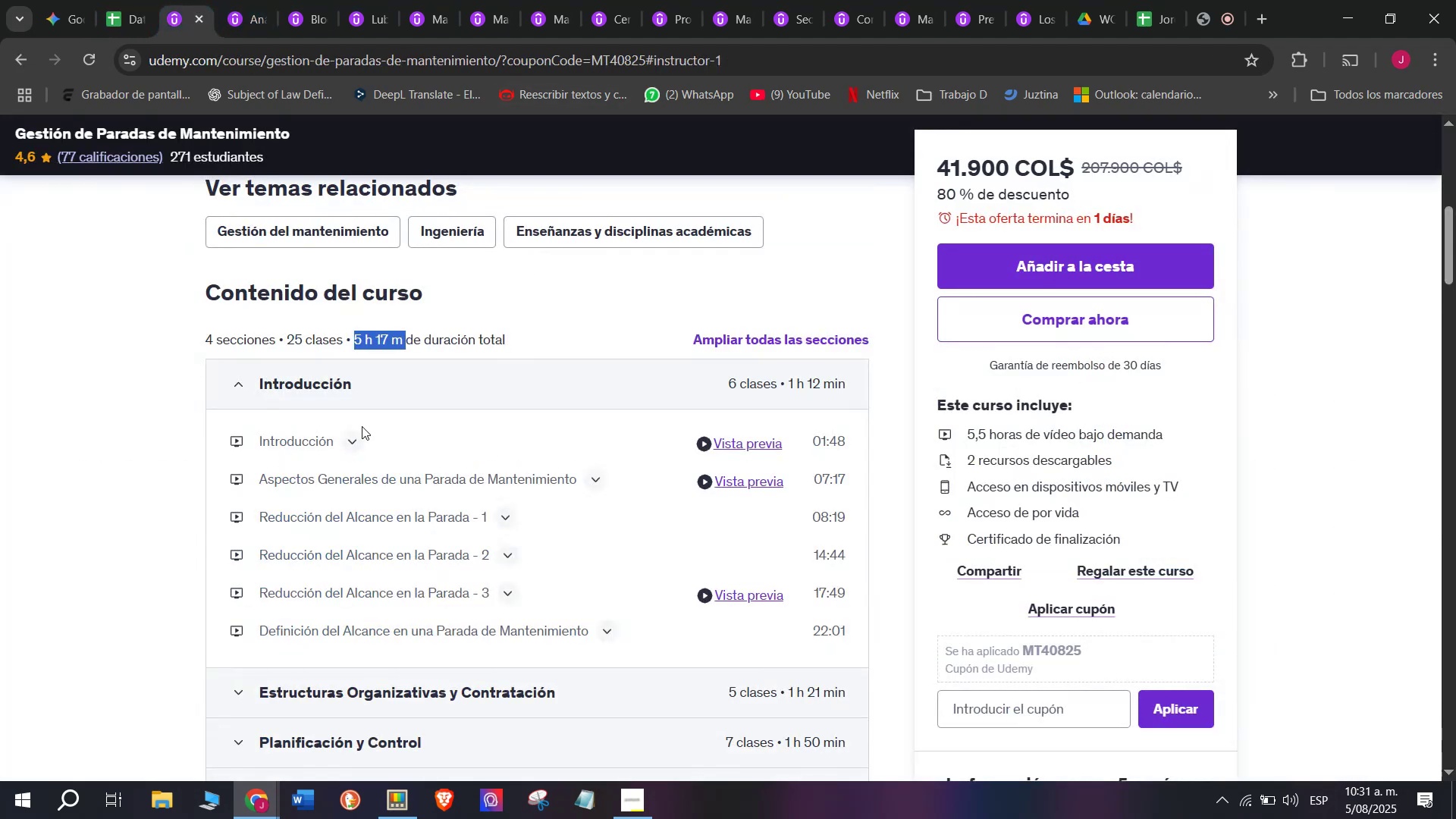 
scroll: coordinate [362, 426], scroll_direction: up, amount: 2.0
 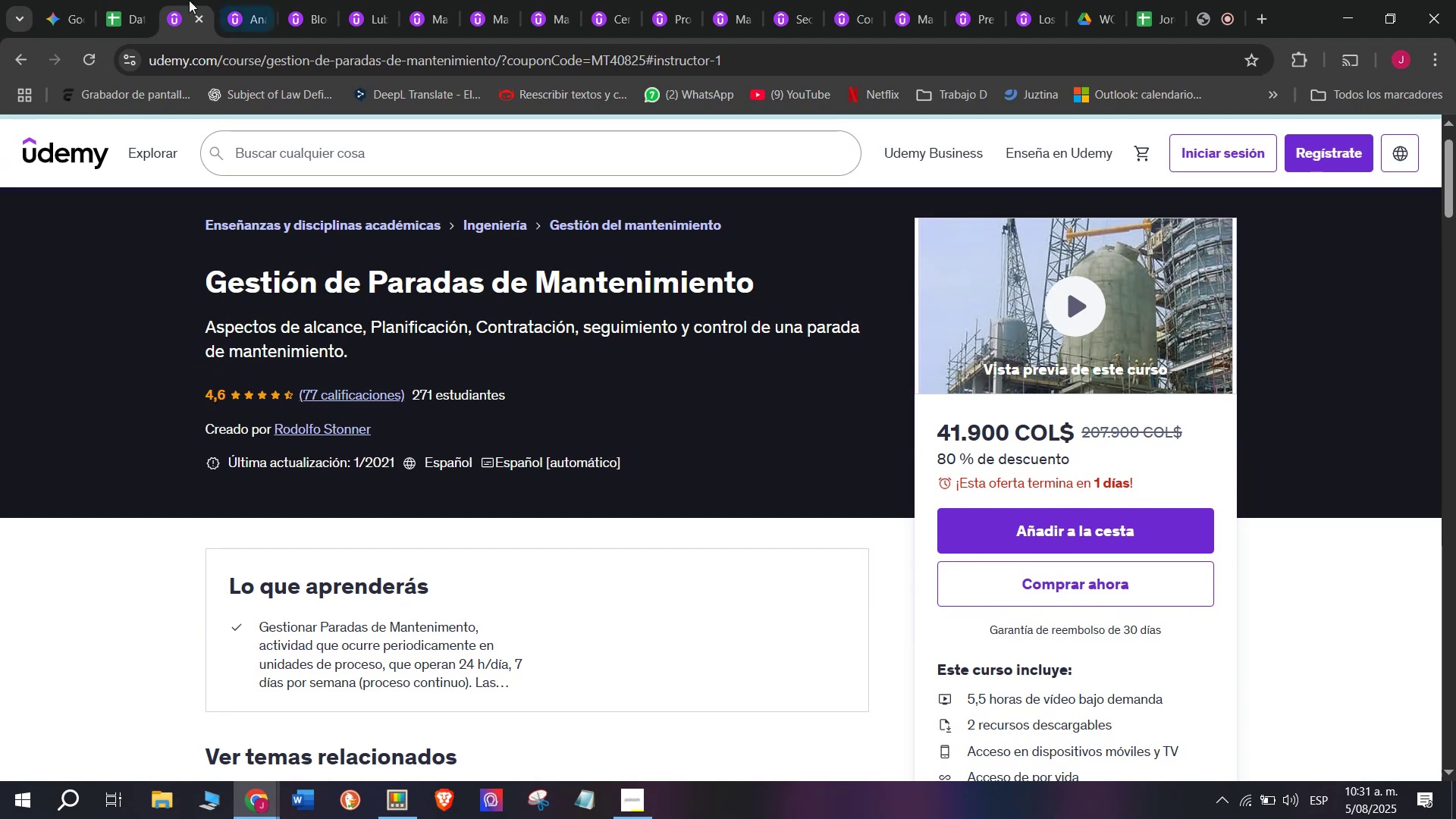 
left_click([124, 0])
 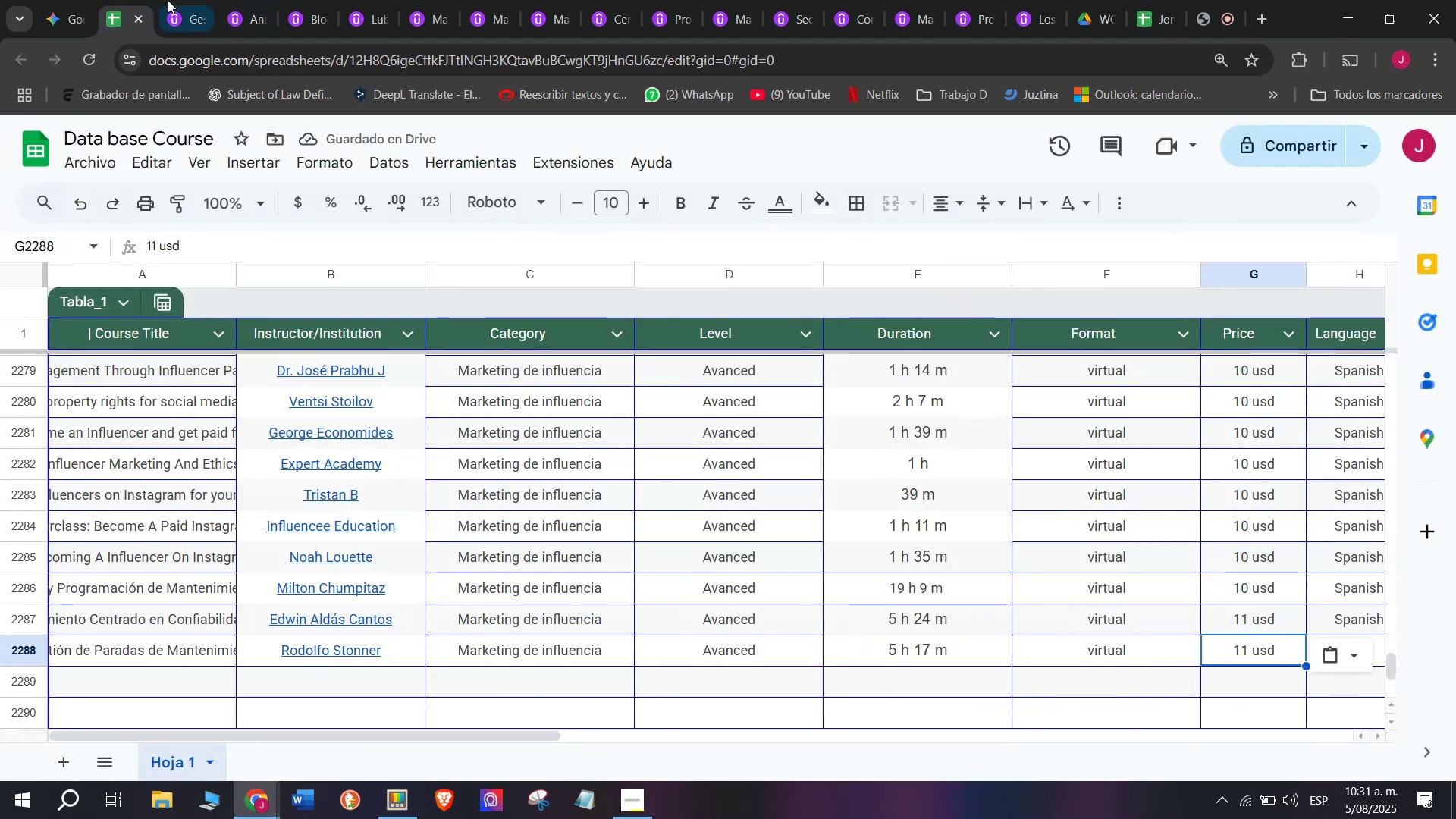 
left_click([168, 0])
 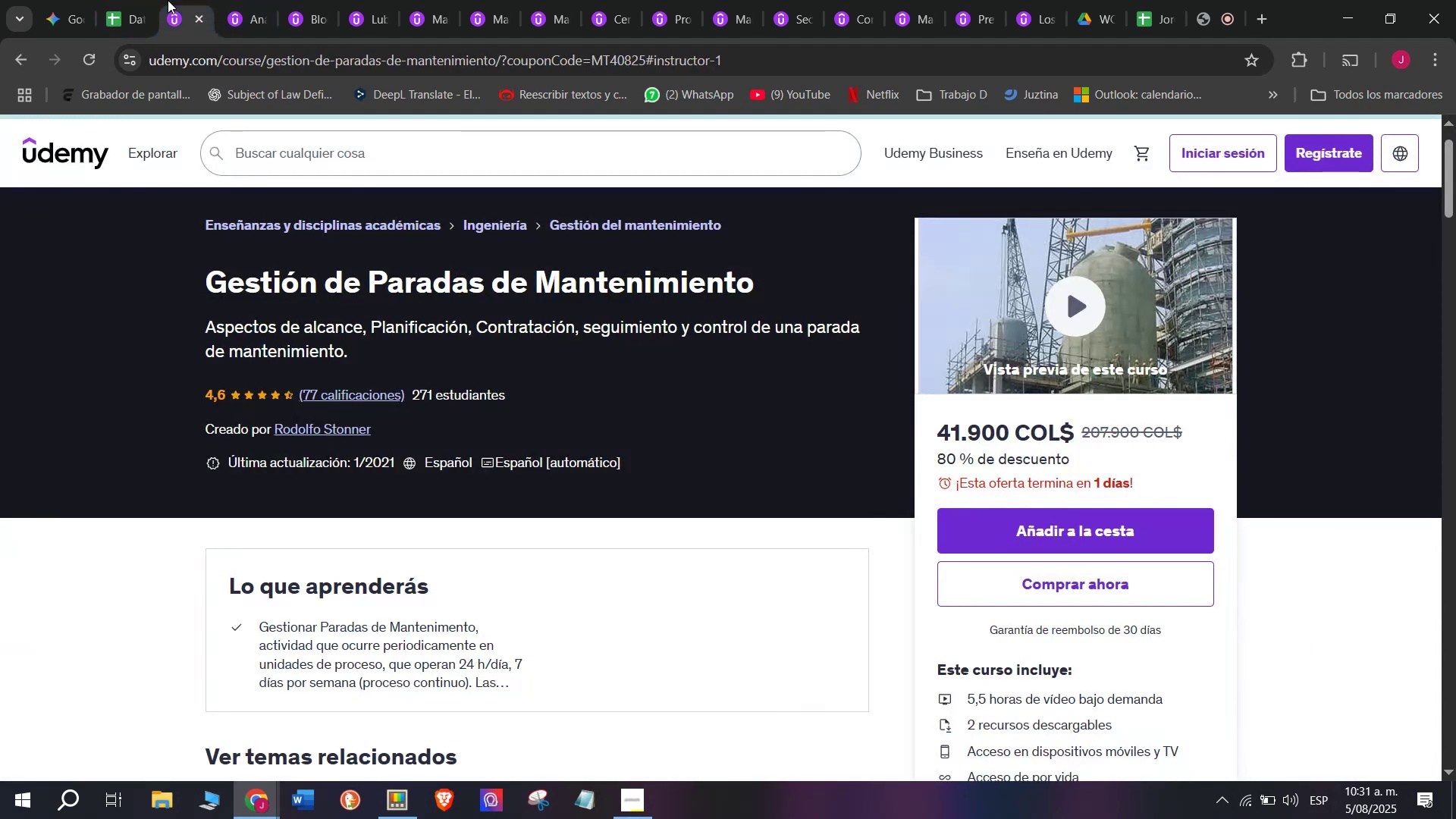 
left_click([133, 0])
 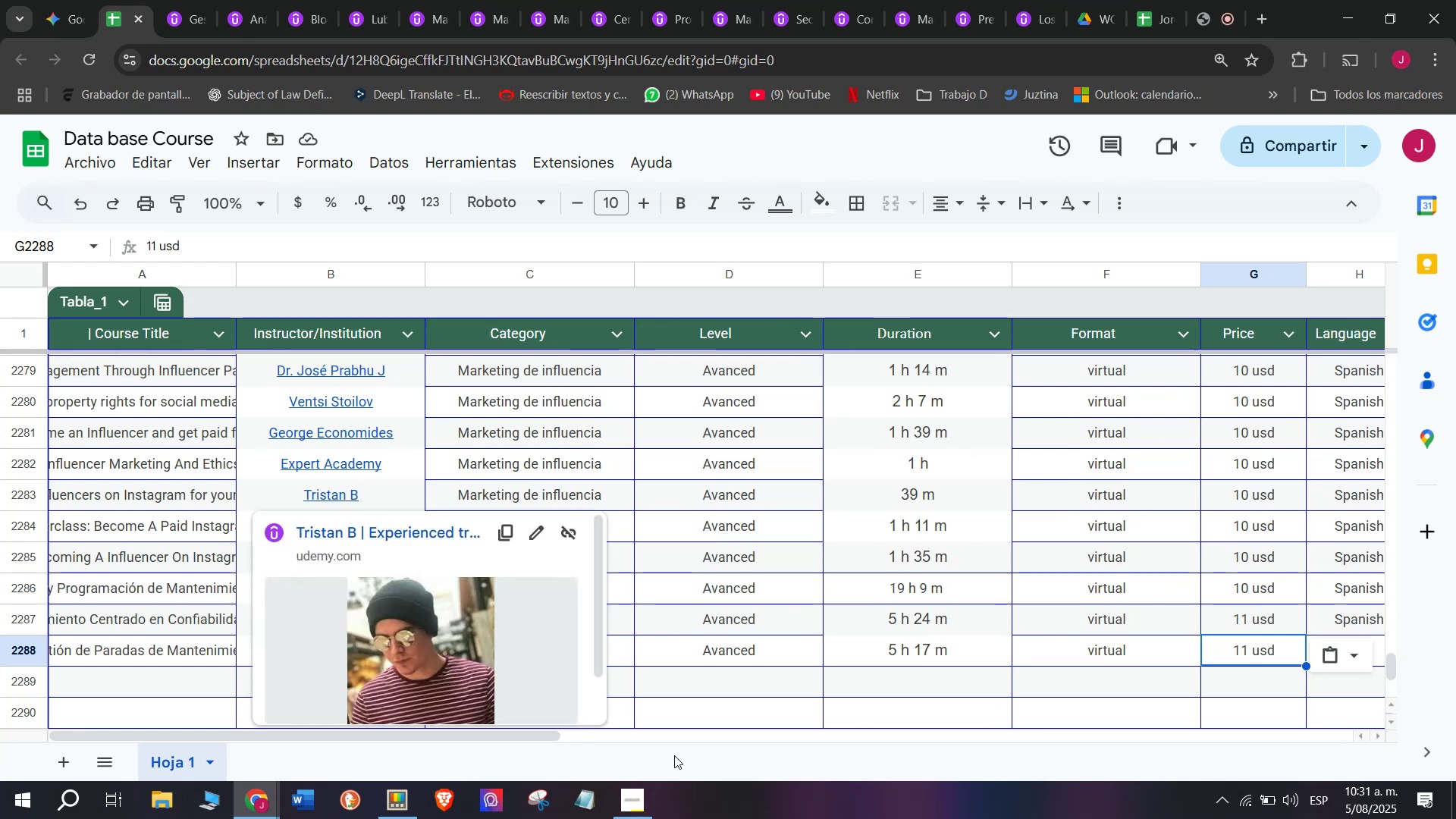 
scroll: coordinate [100, 595], scroll_direction: down, amount: 3.0
 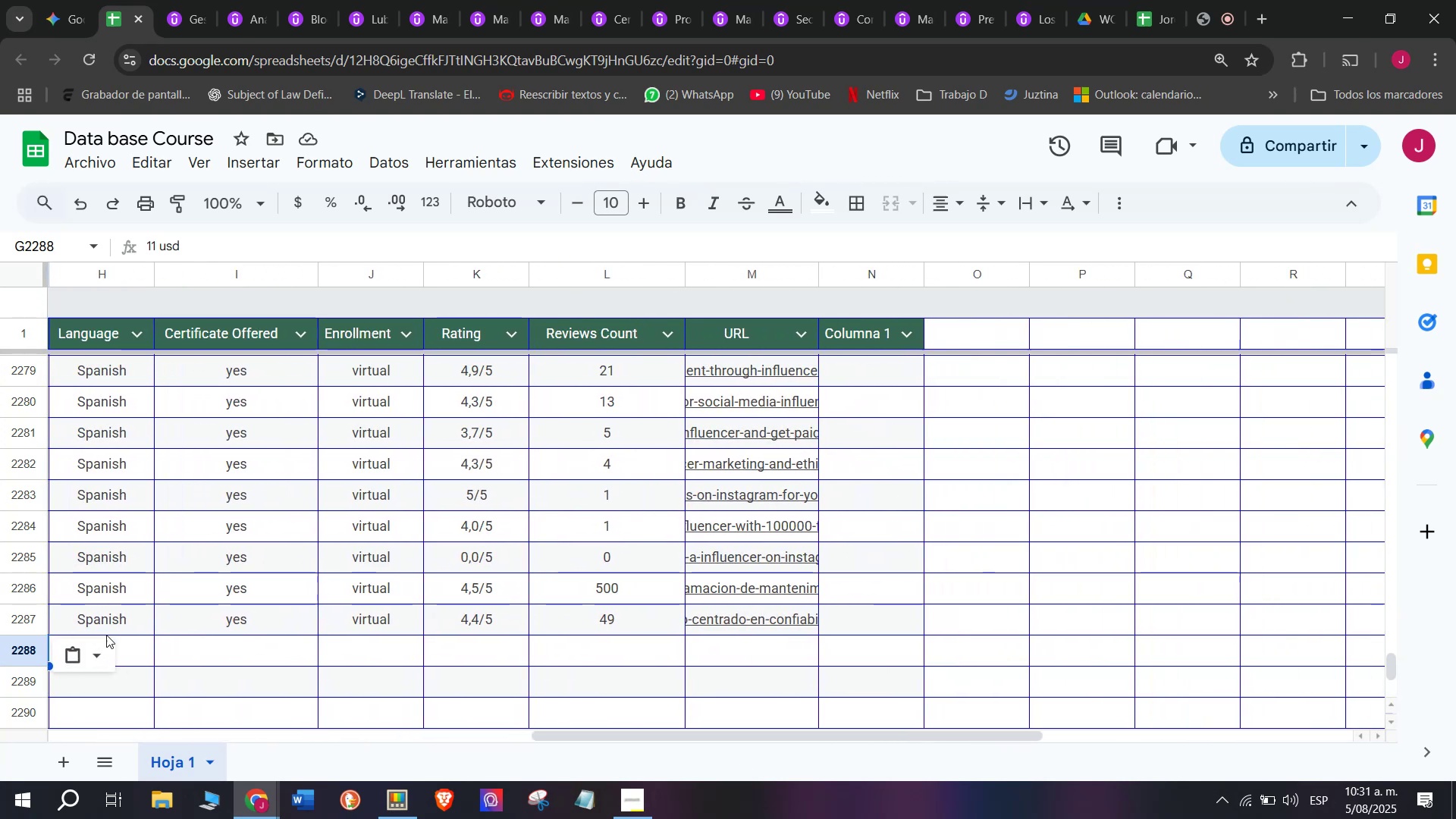 
left_click([106, 635])
 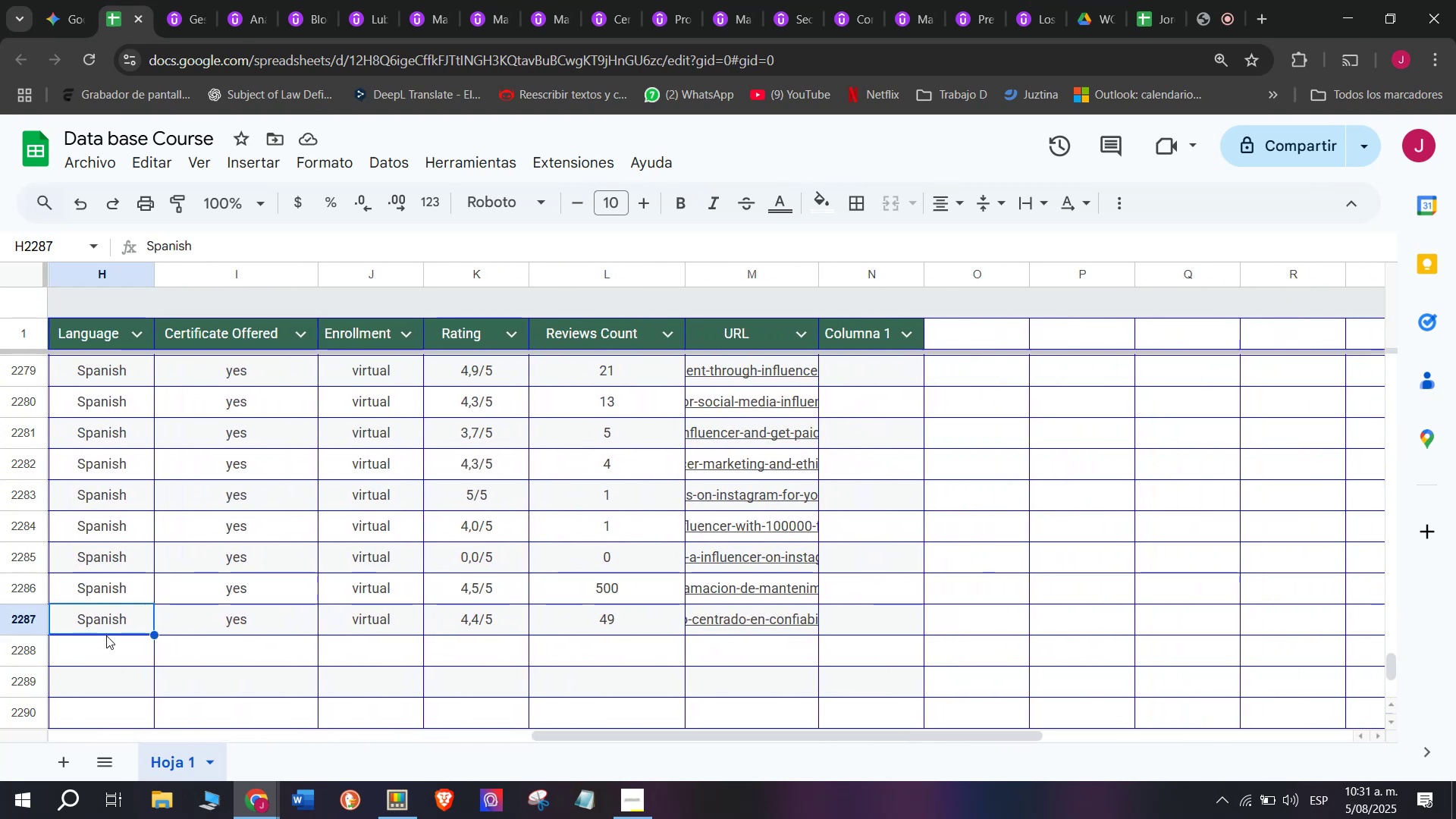 
key(Break)
 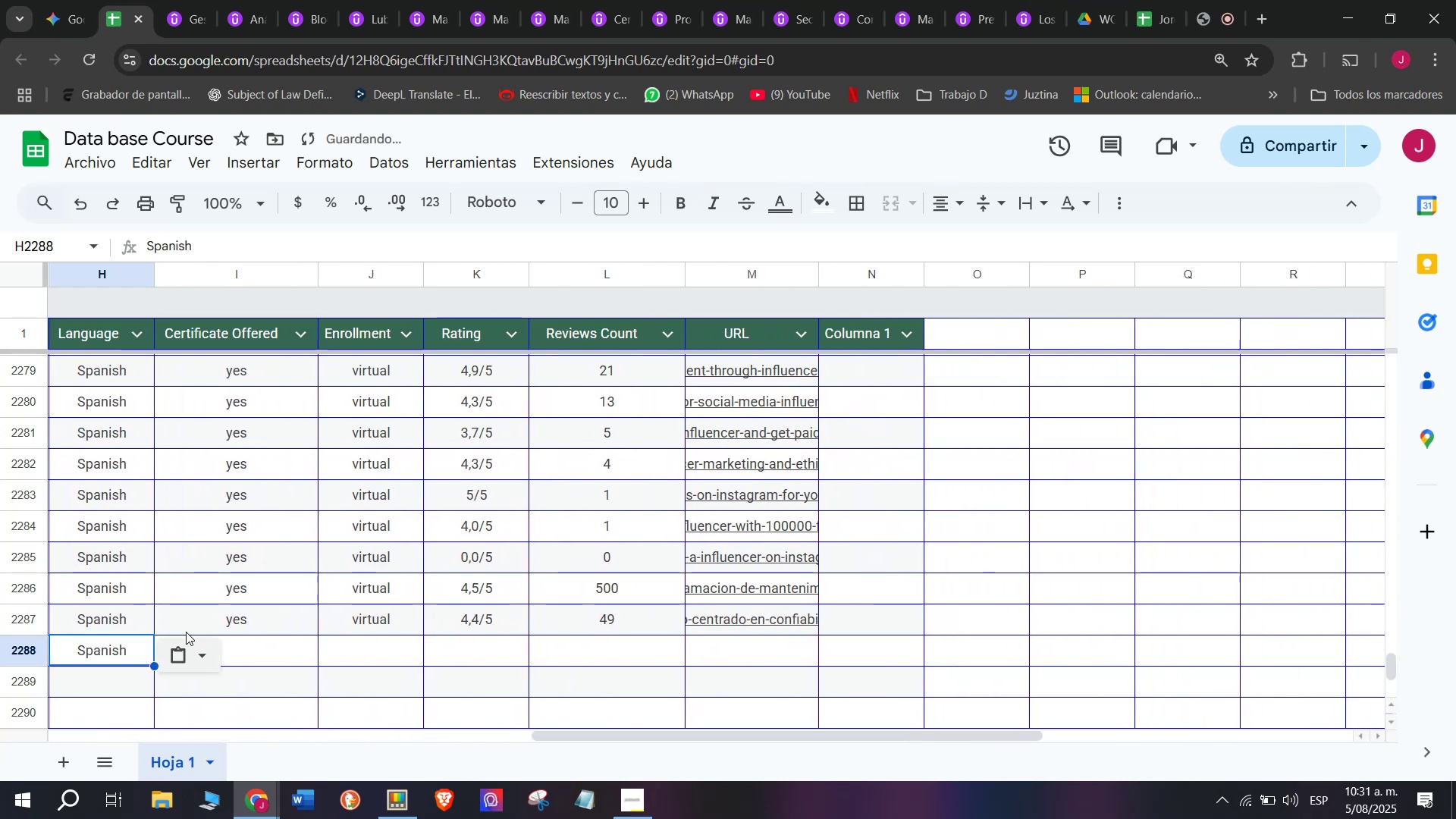 
key(Control+ControlLeft)
 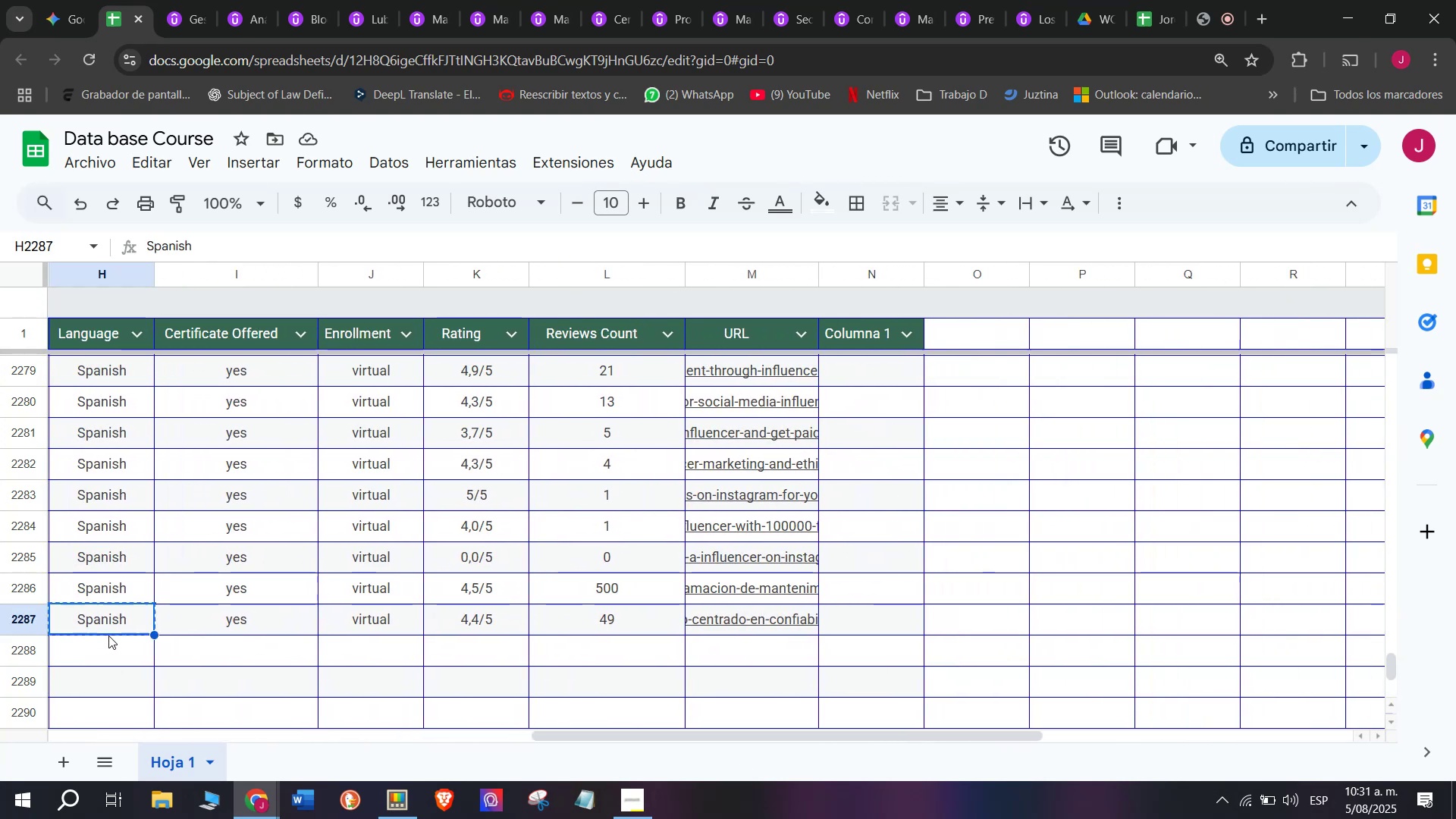 
key(Control+C)
 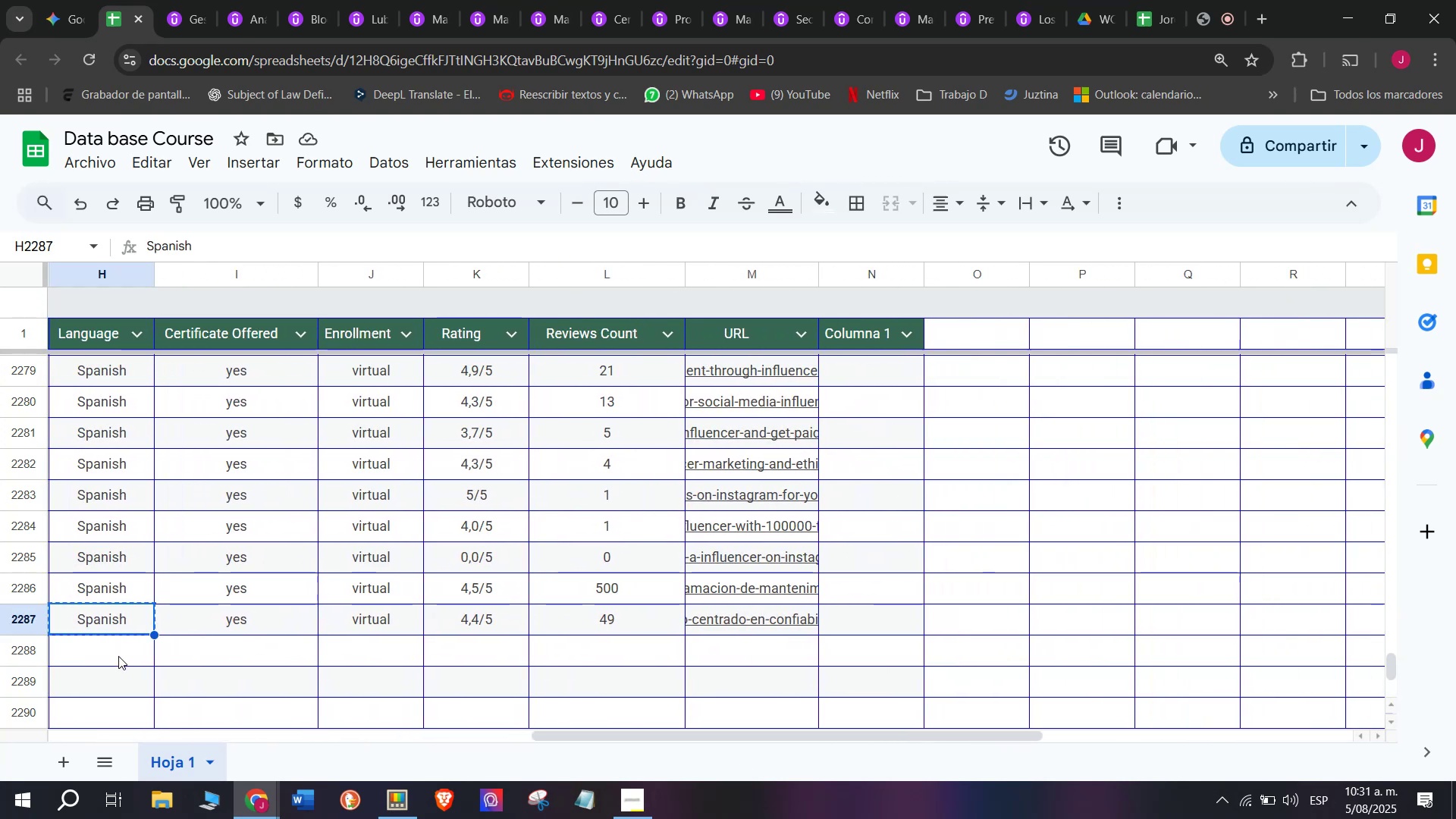 
double_click([118, 656])
 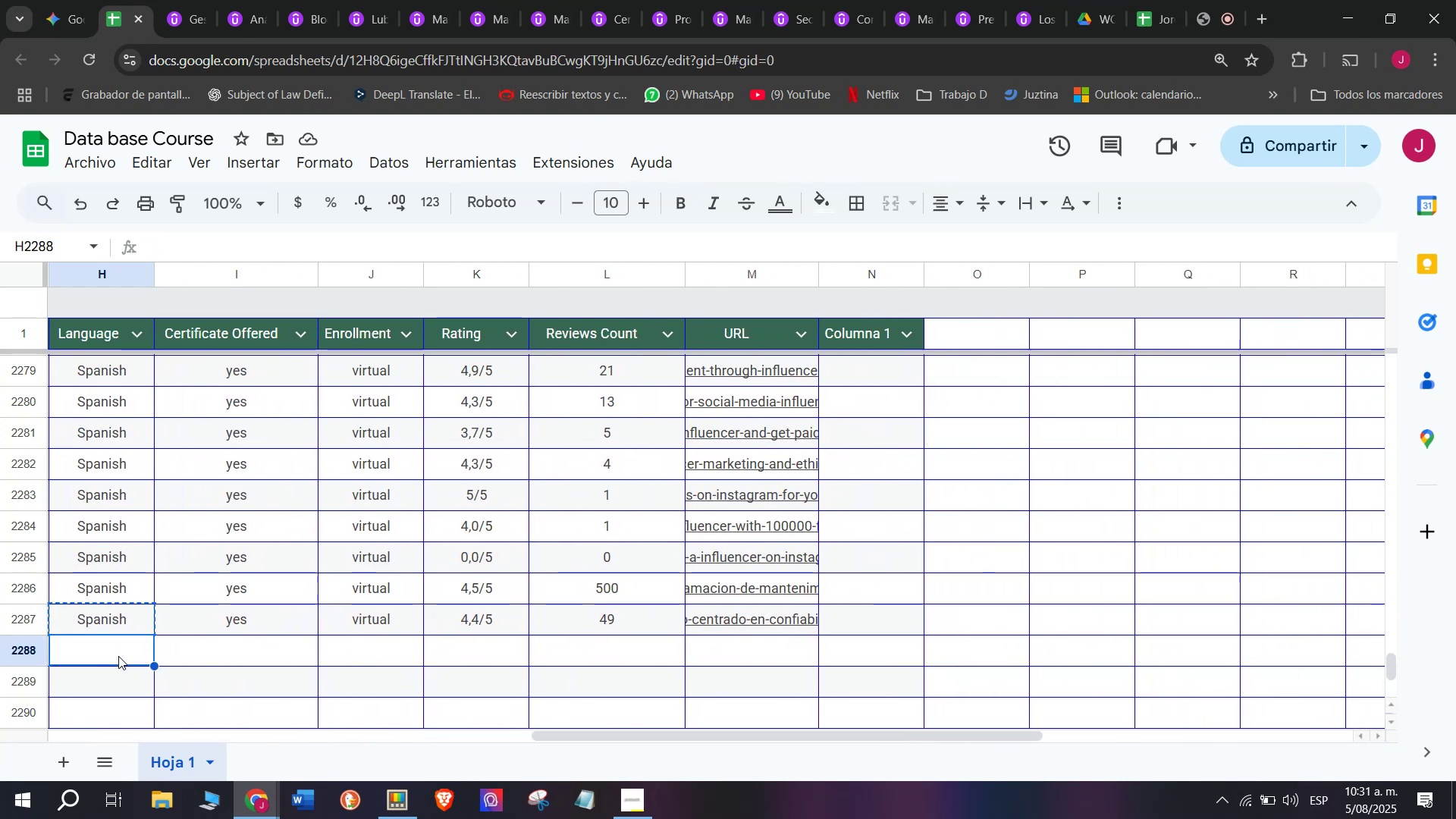 
key(Control+ControlLeft)
 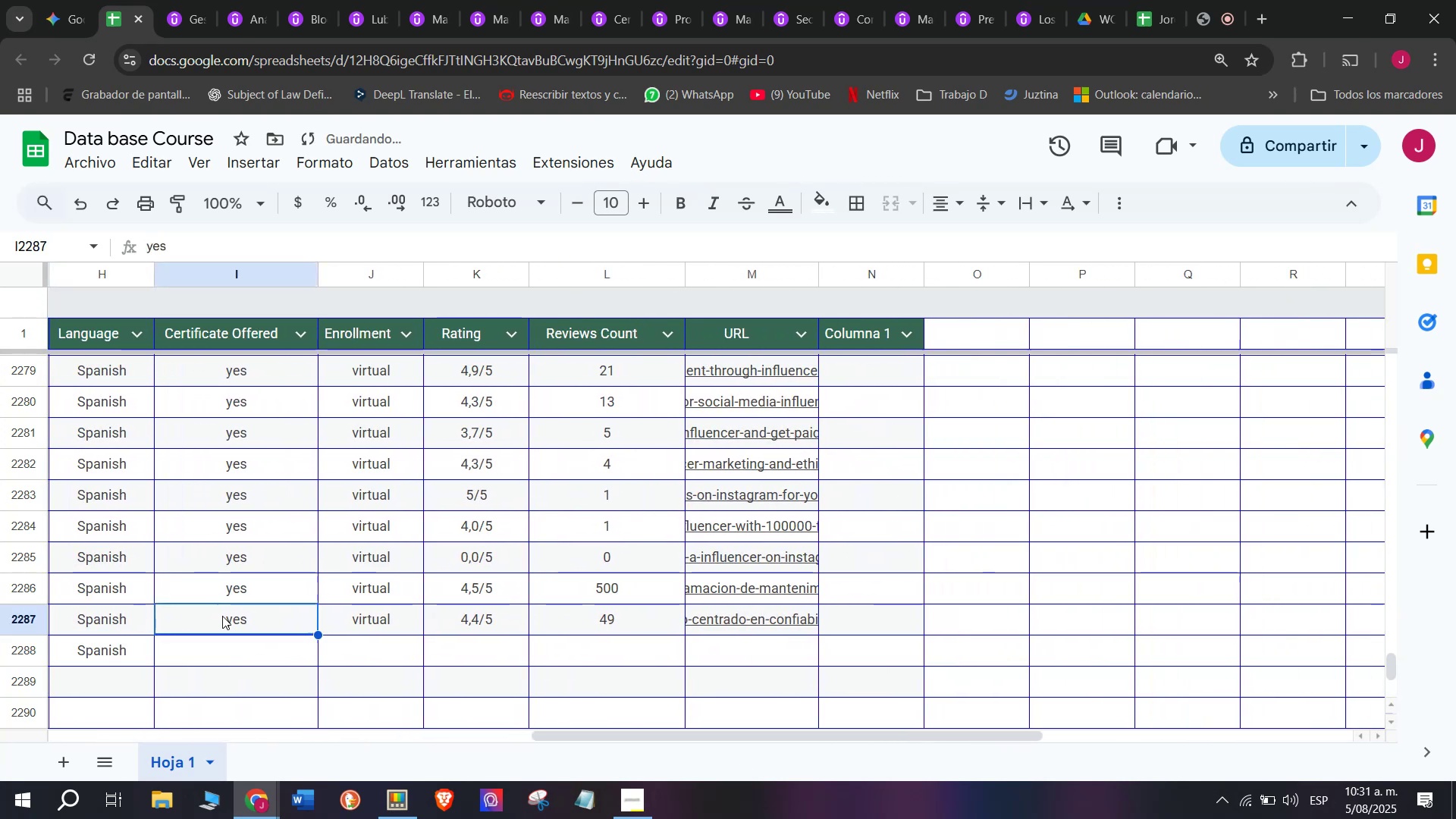 
key(Z)
 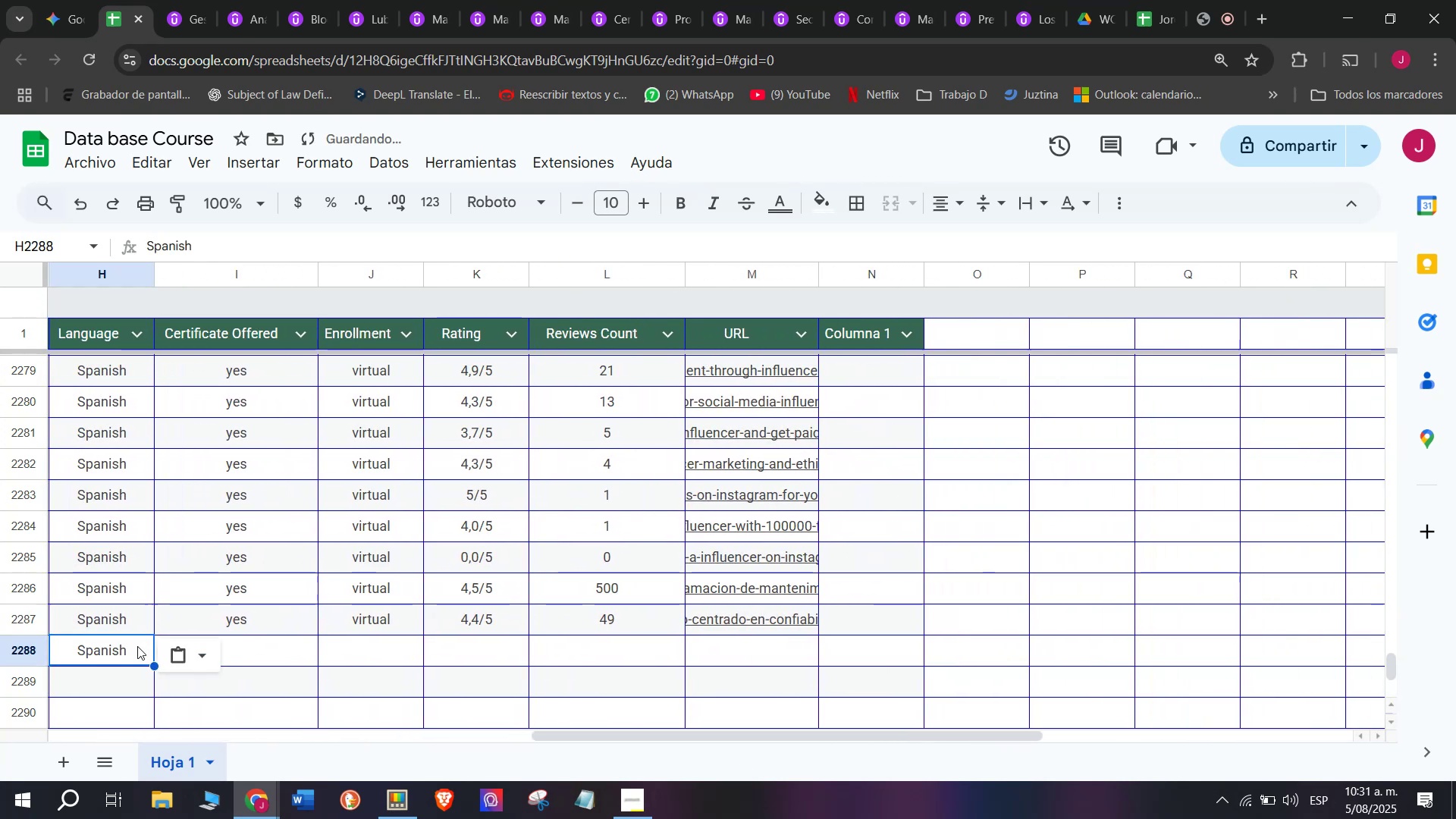 
key(Control+V)
 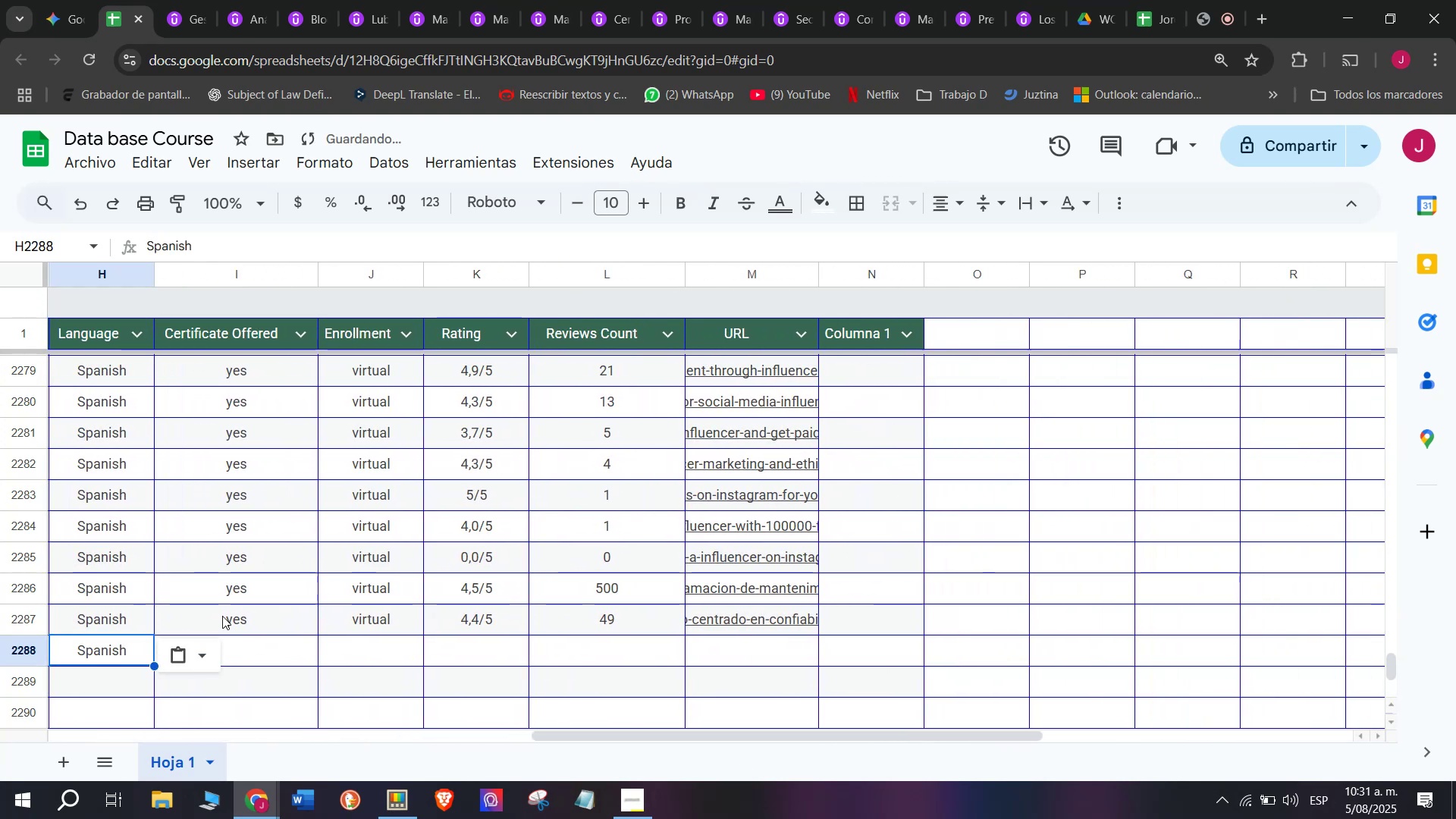 
left_click([222, 616])
 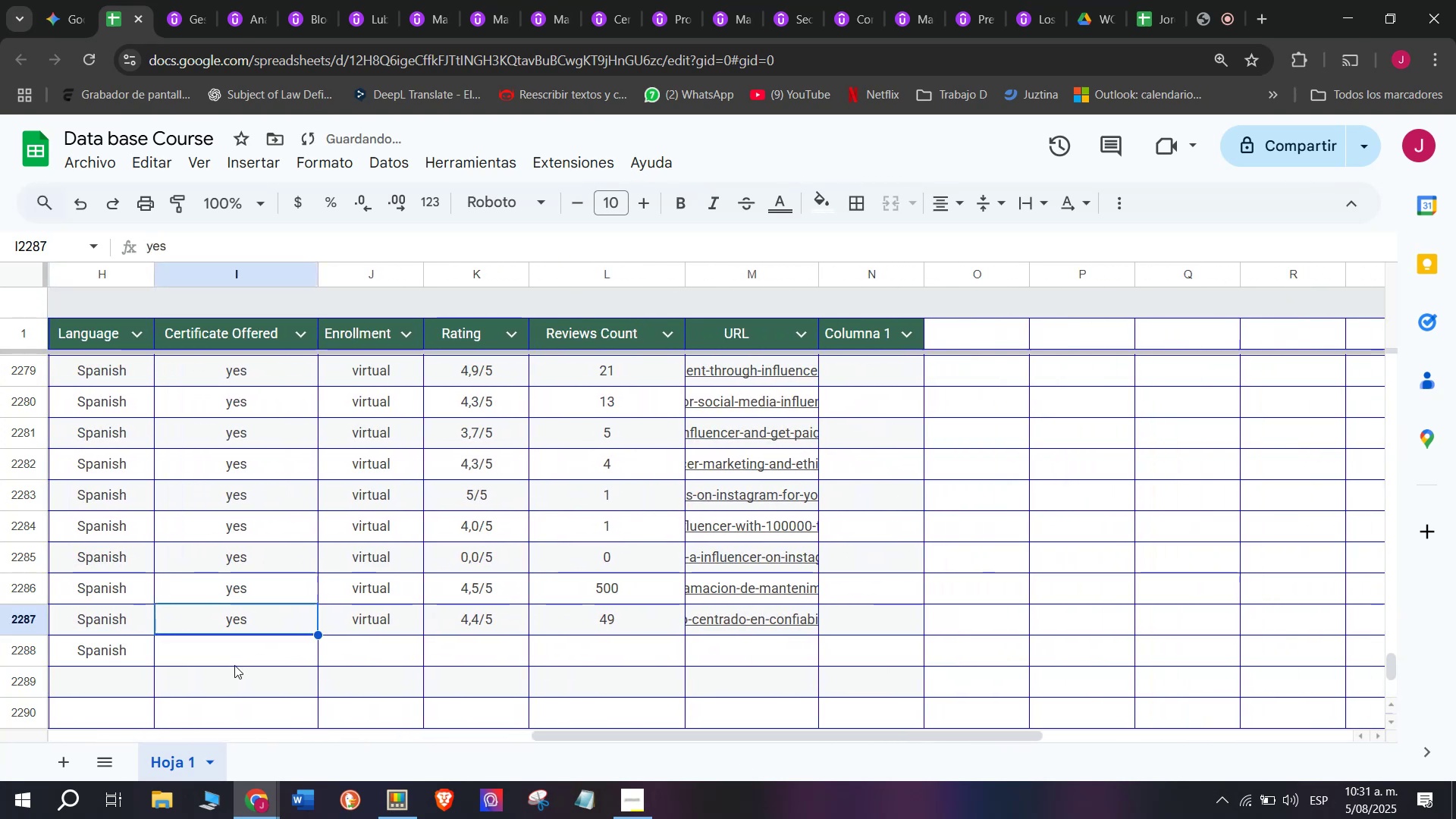 
key(Break)
 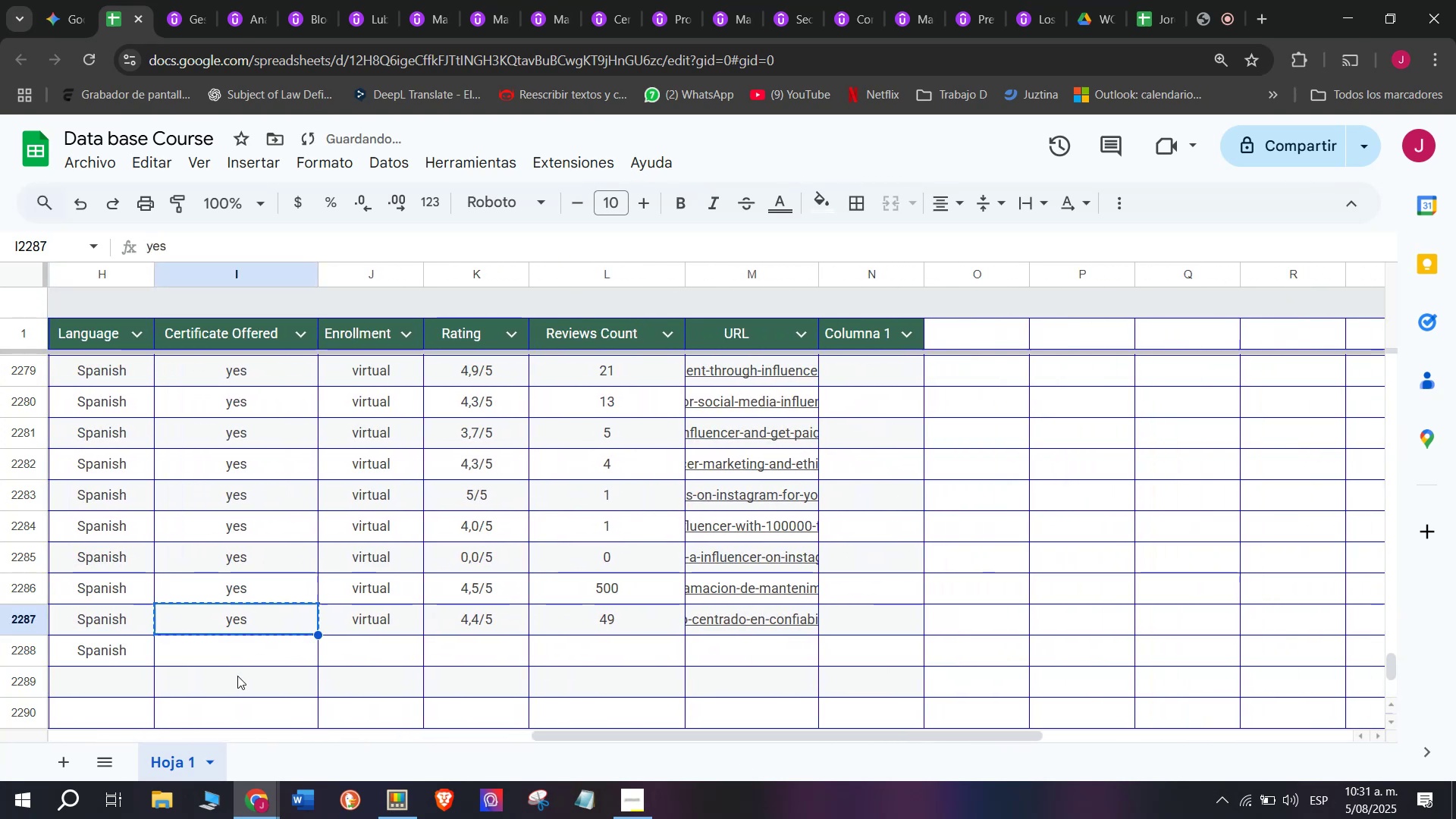 
key(Control+ControlLeft)
 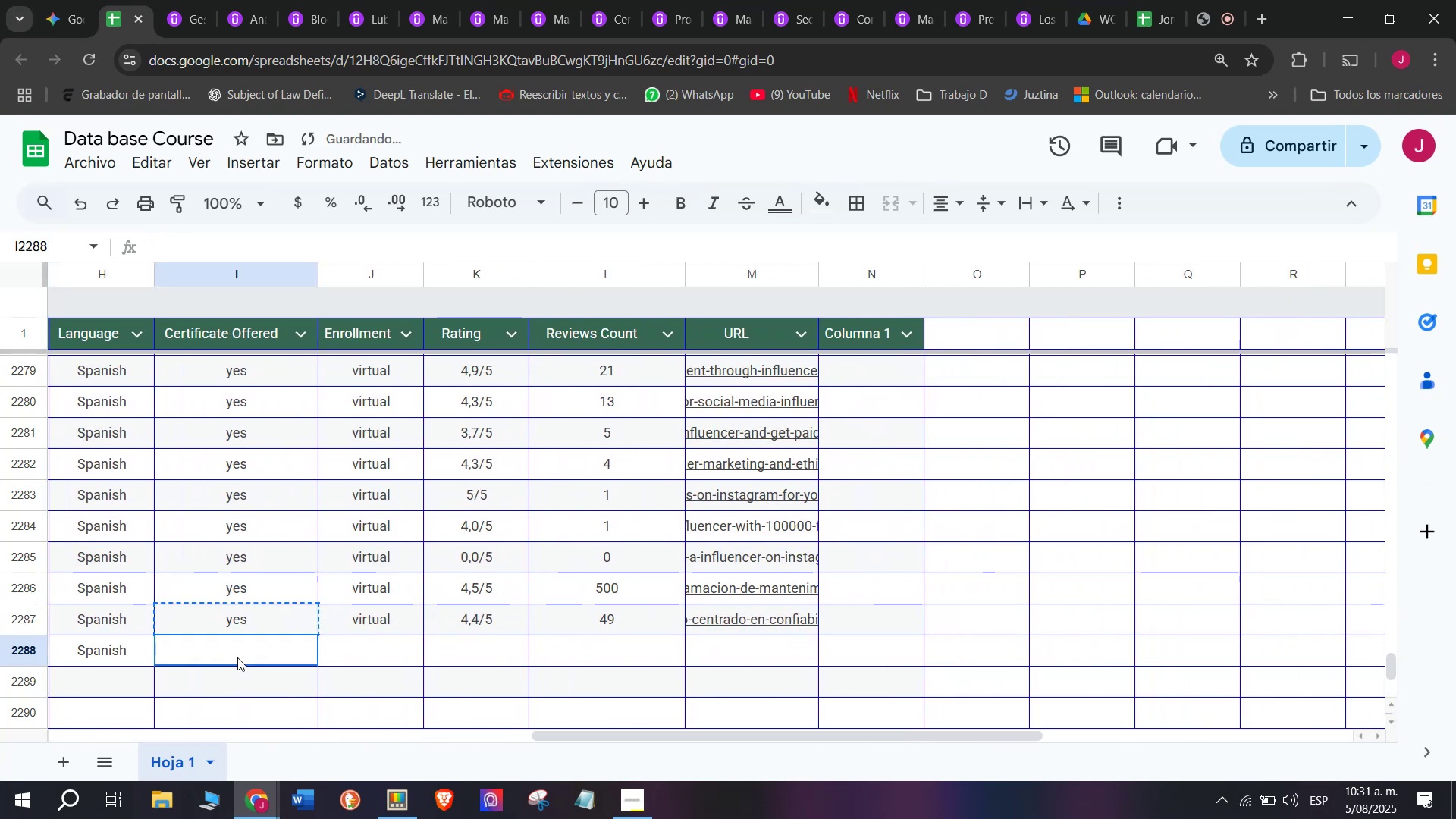 
key(Control+C)
 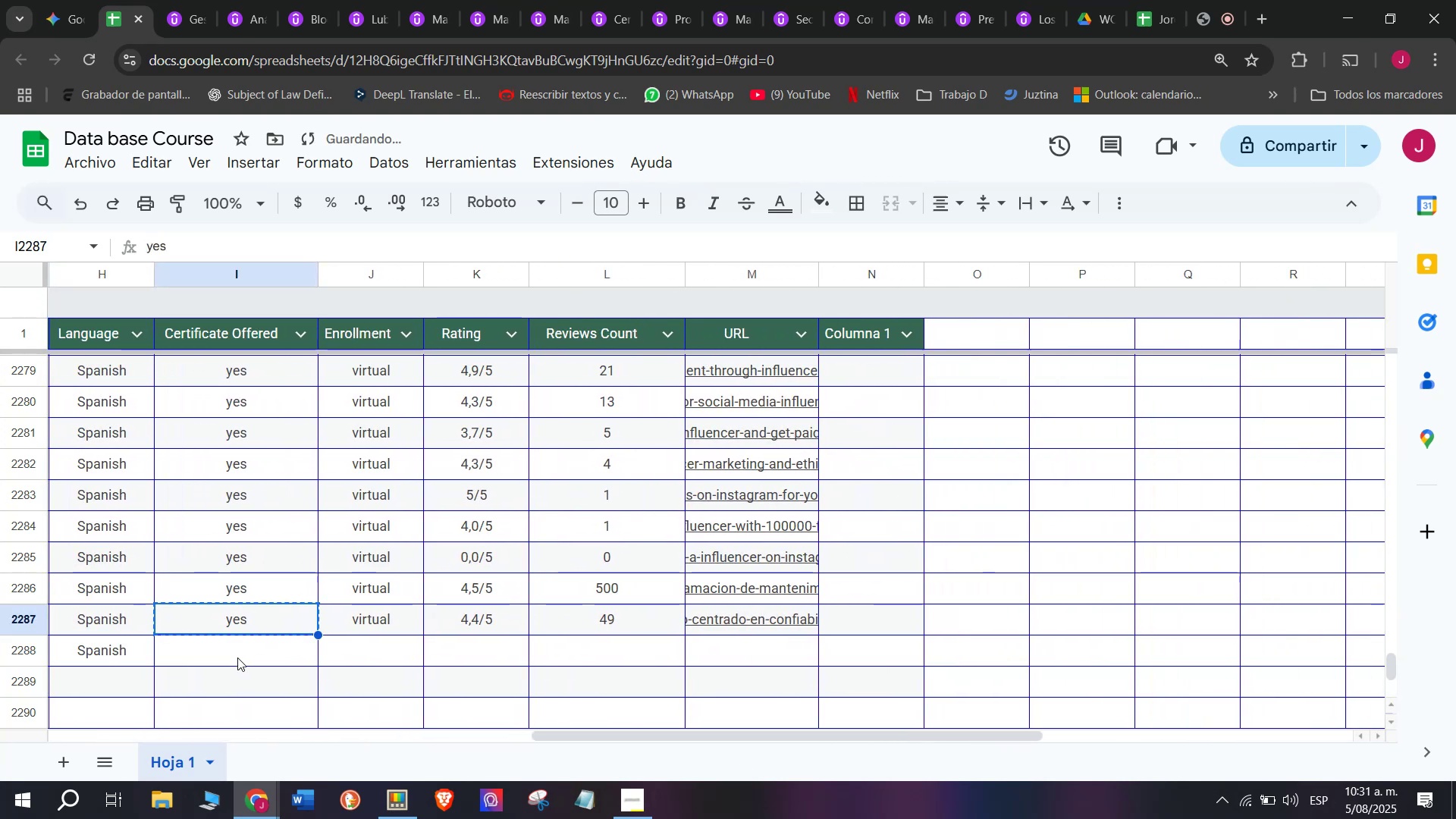 
left_click([237, 657])
 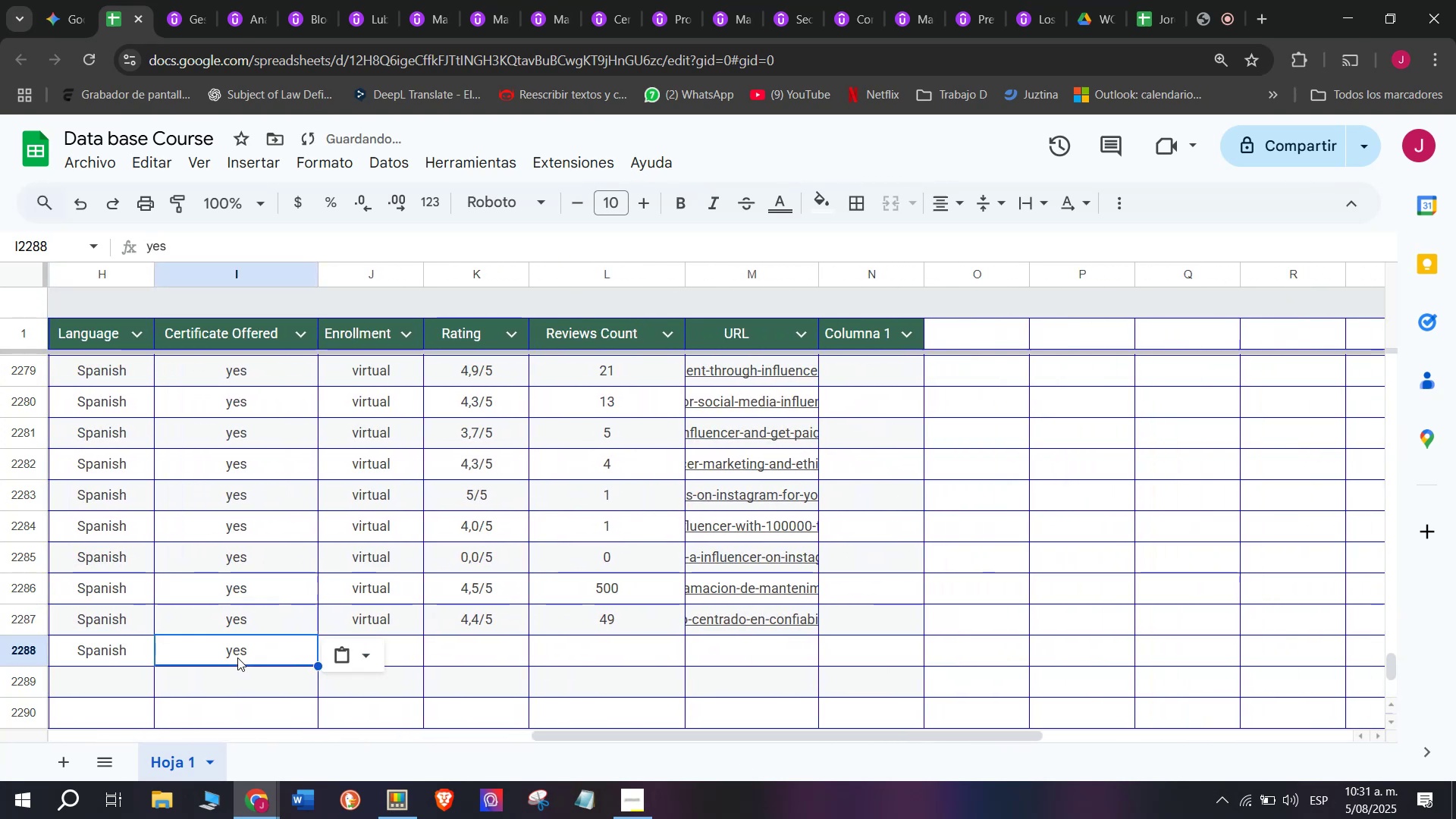 
key(Control+ControlLeft)
 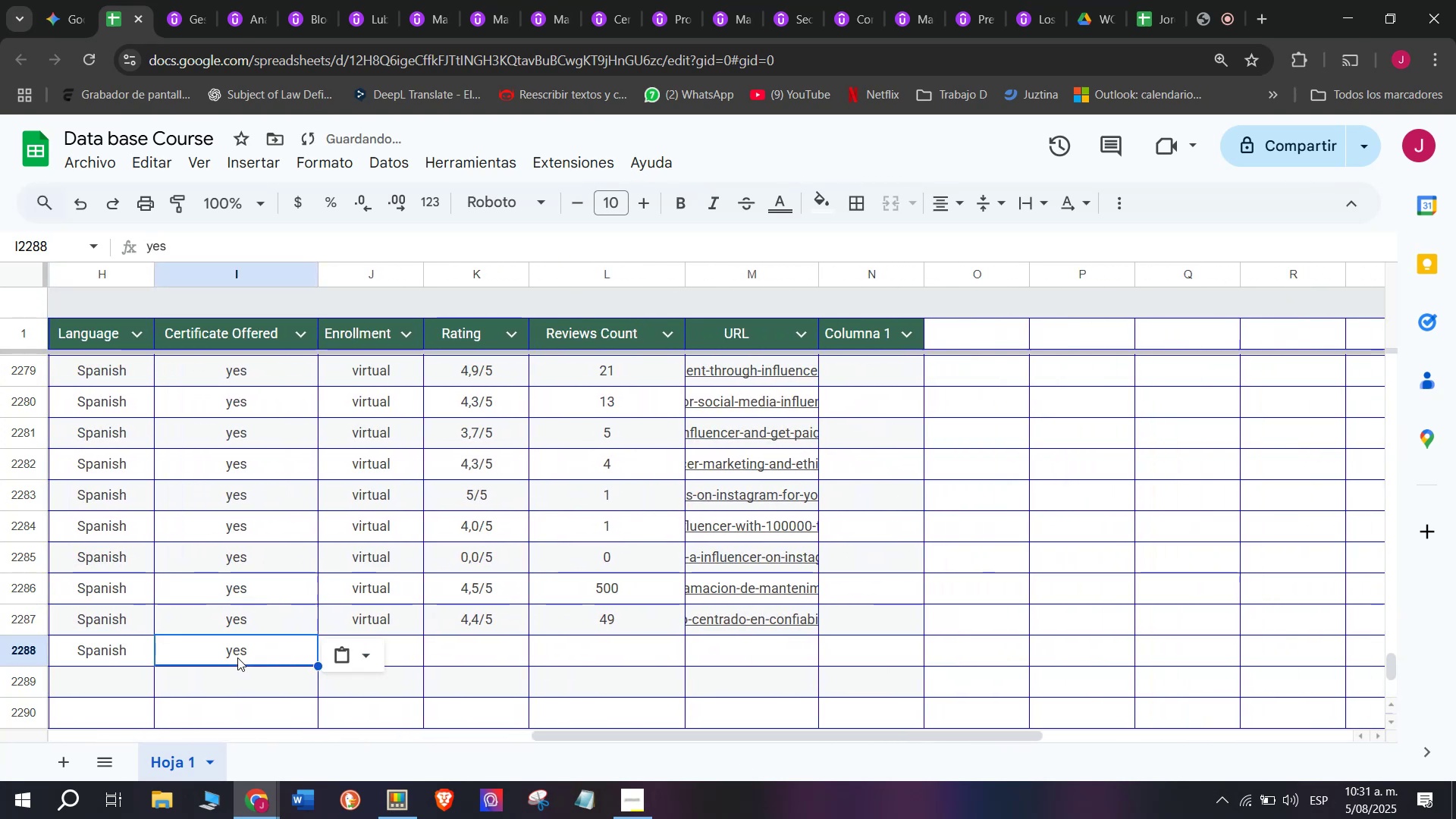 
key(Z)
 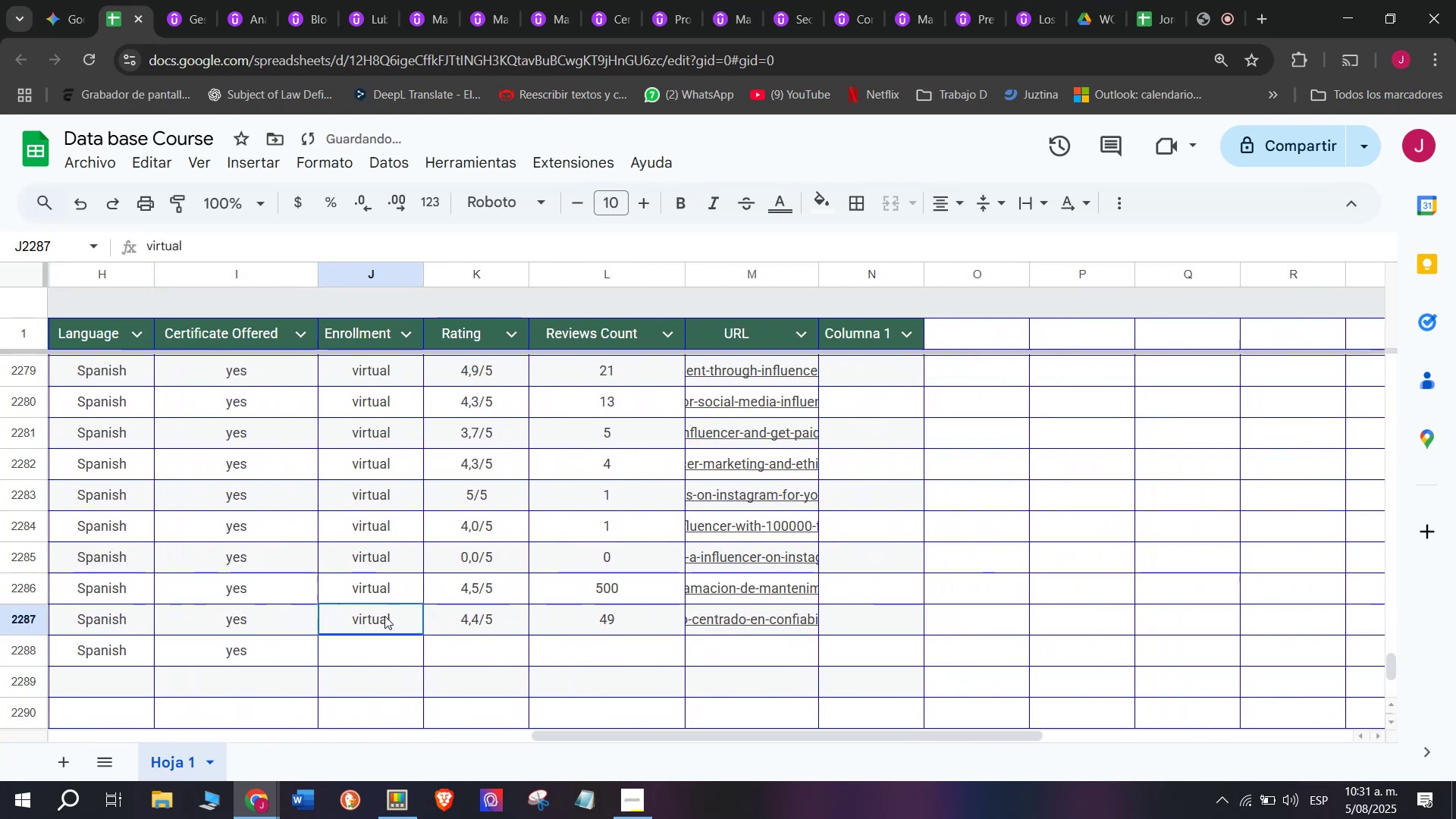 
key(Control+V)
 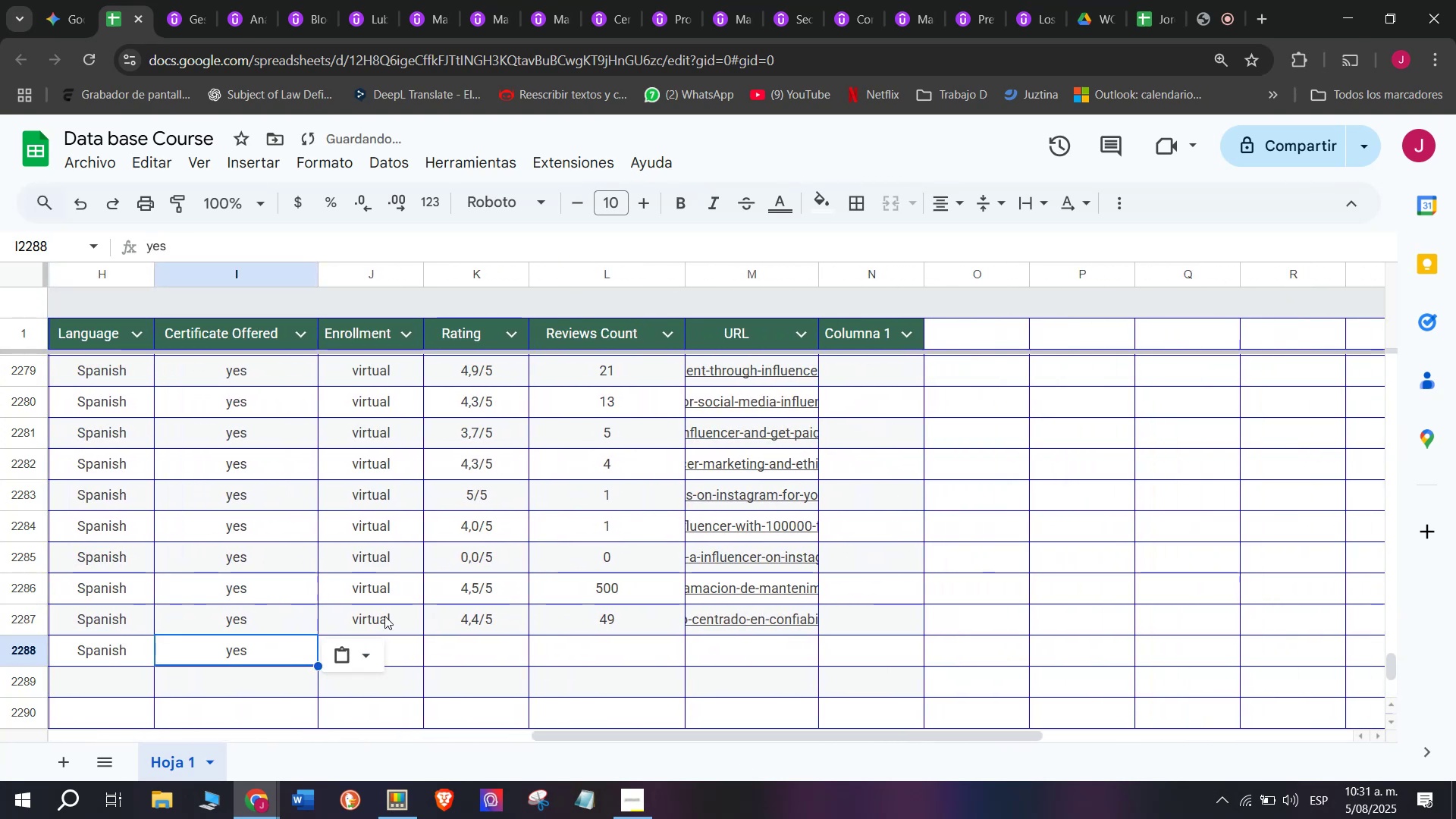 
left_click([384, 616])
 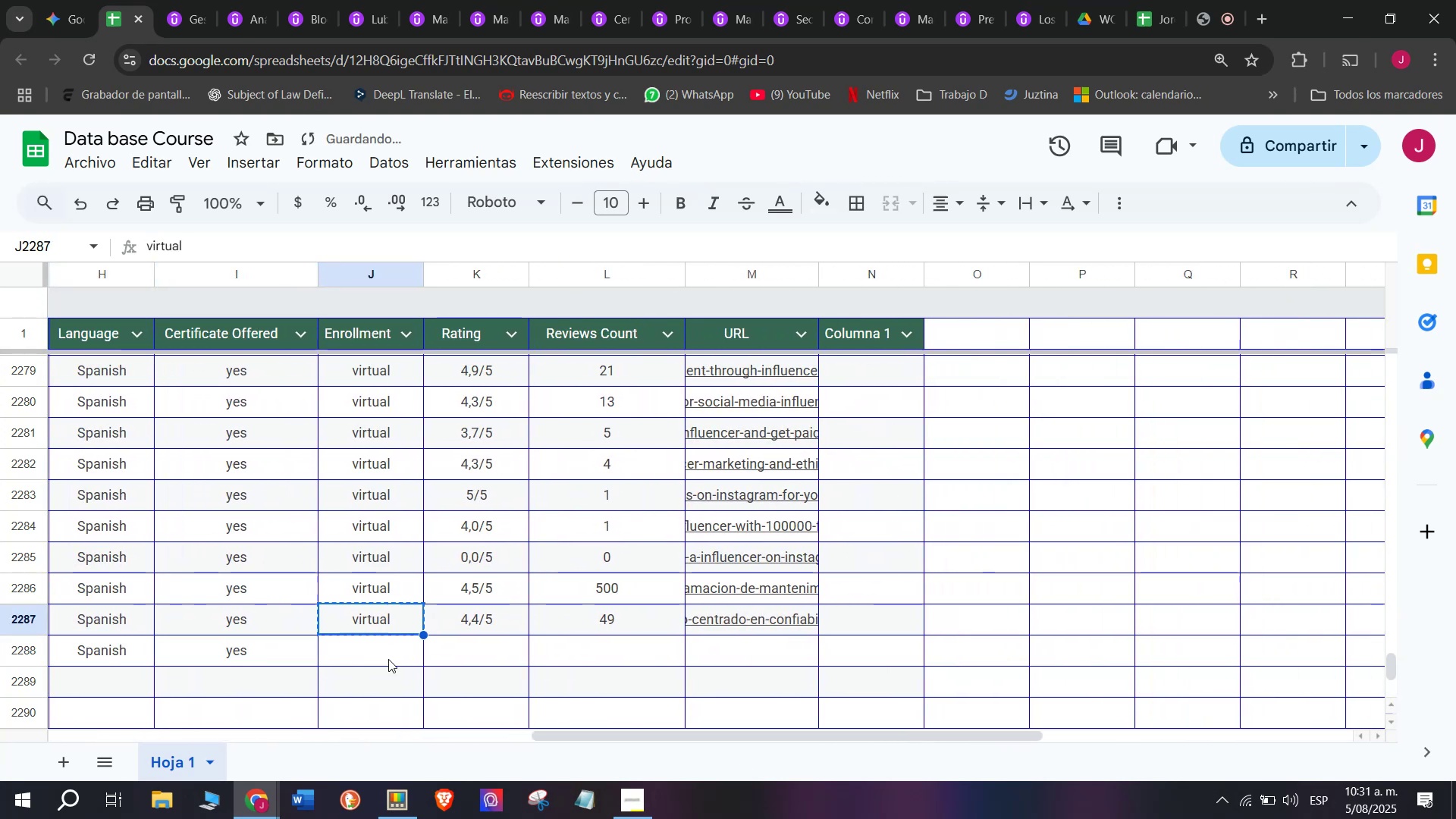 
key(Break)
 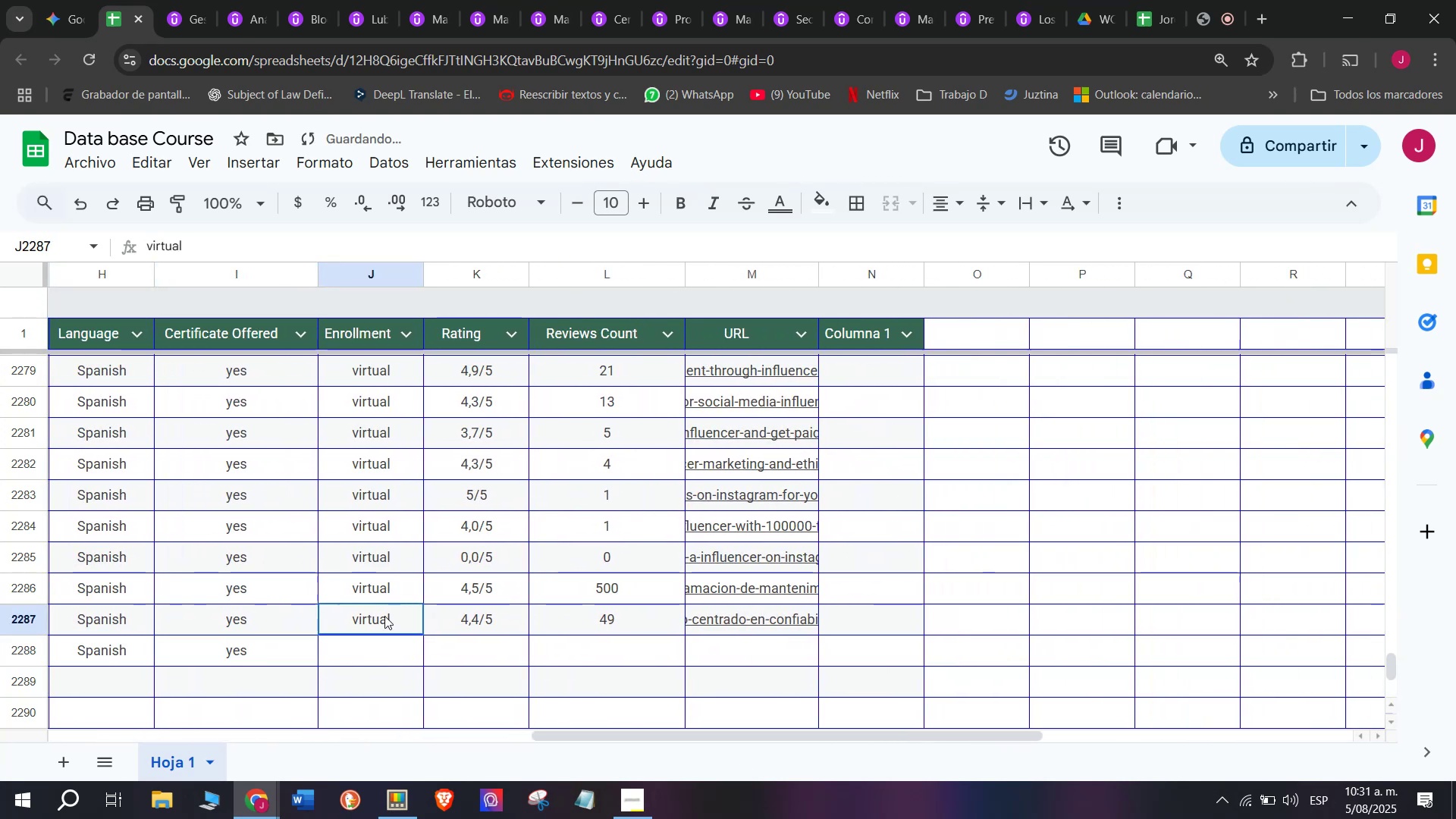 
key(Control+ControlLeft)
 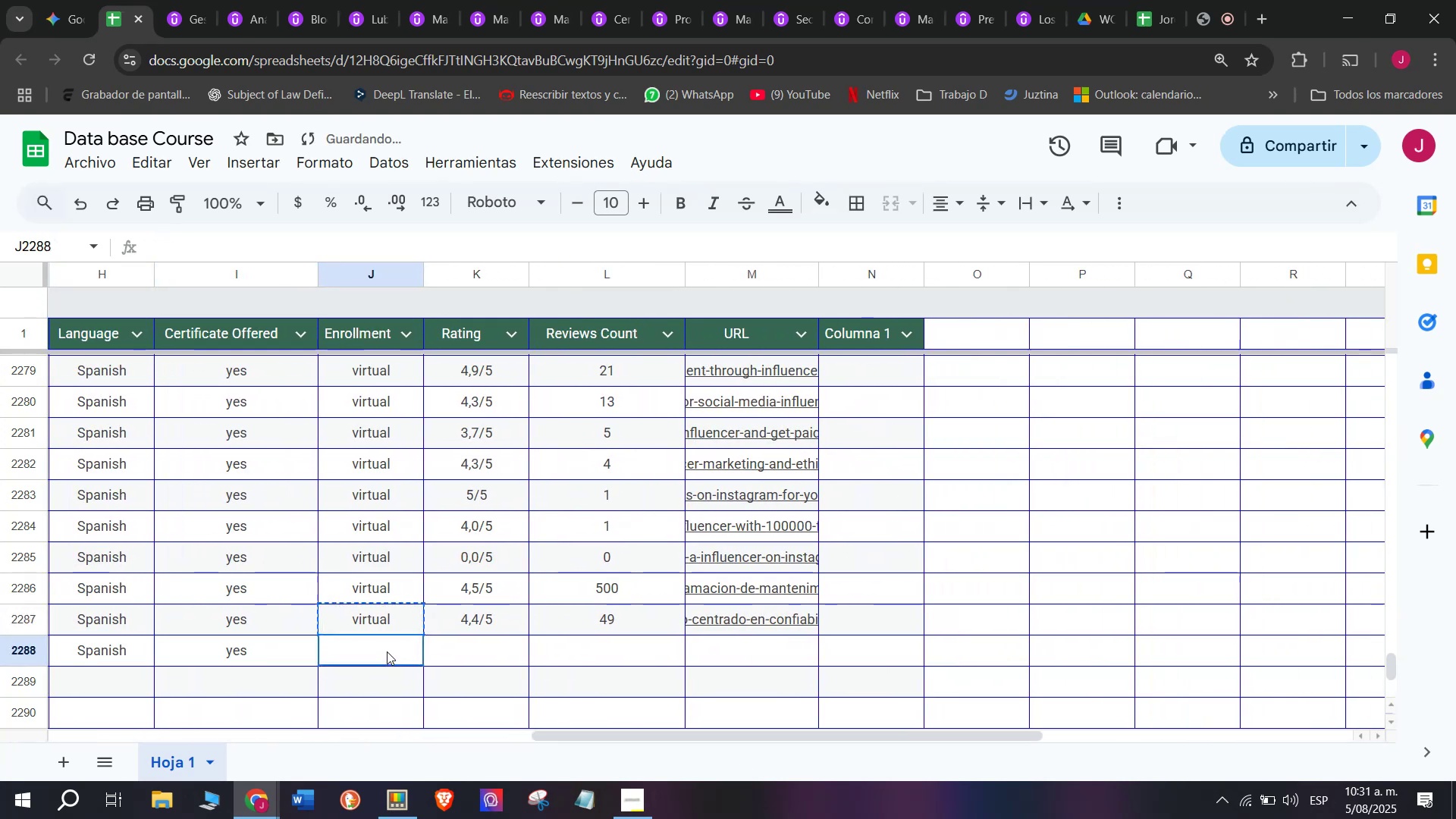 
key(Control+C)
 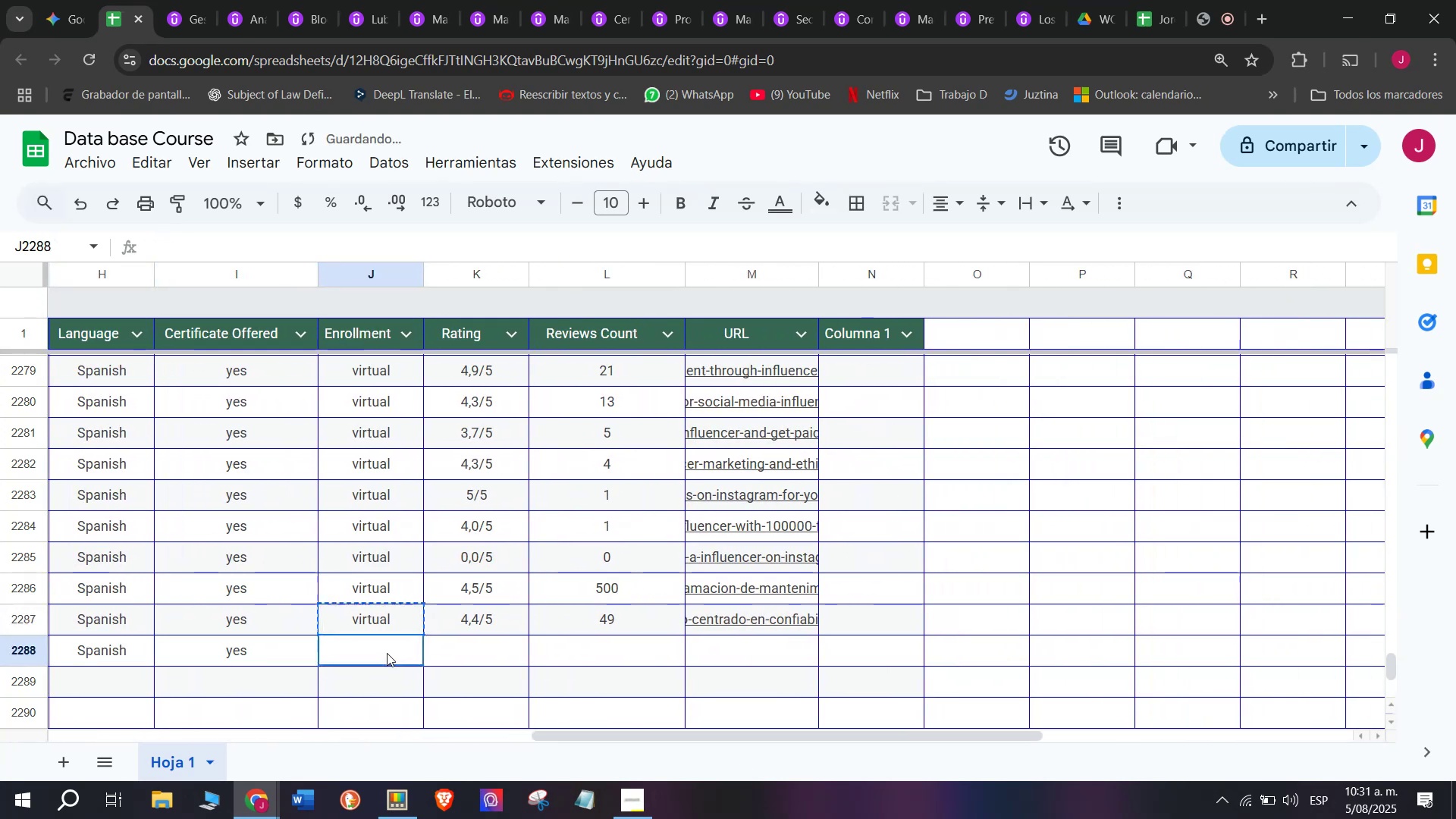 
key(Control+ControlLeft)
 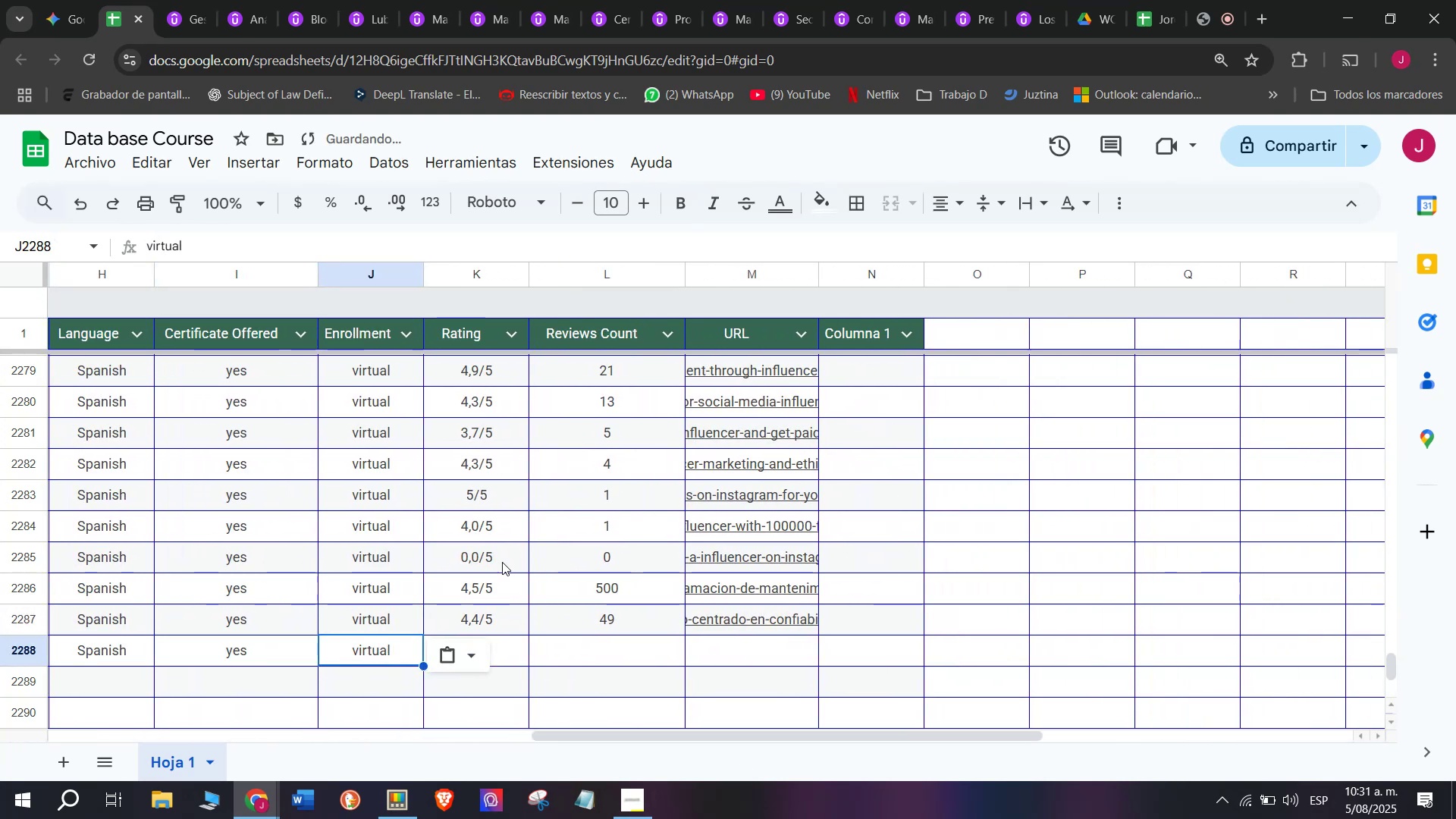 
key(Z)
 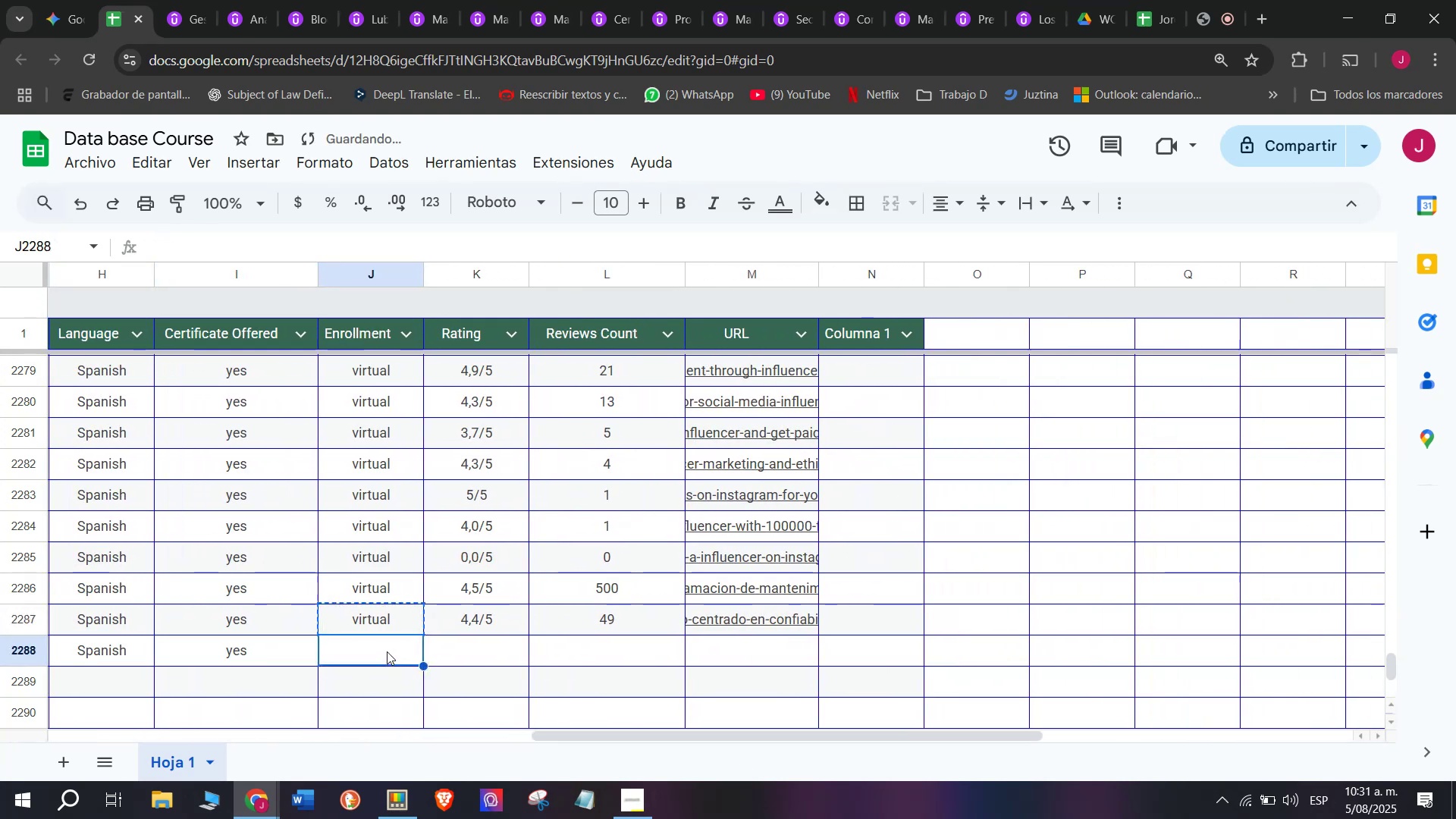 
key(Control+V)
 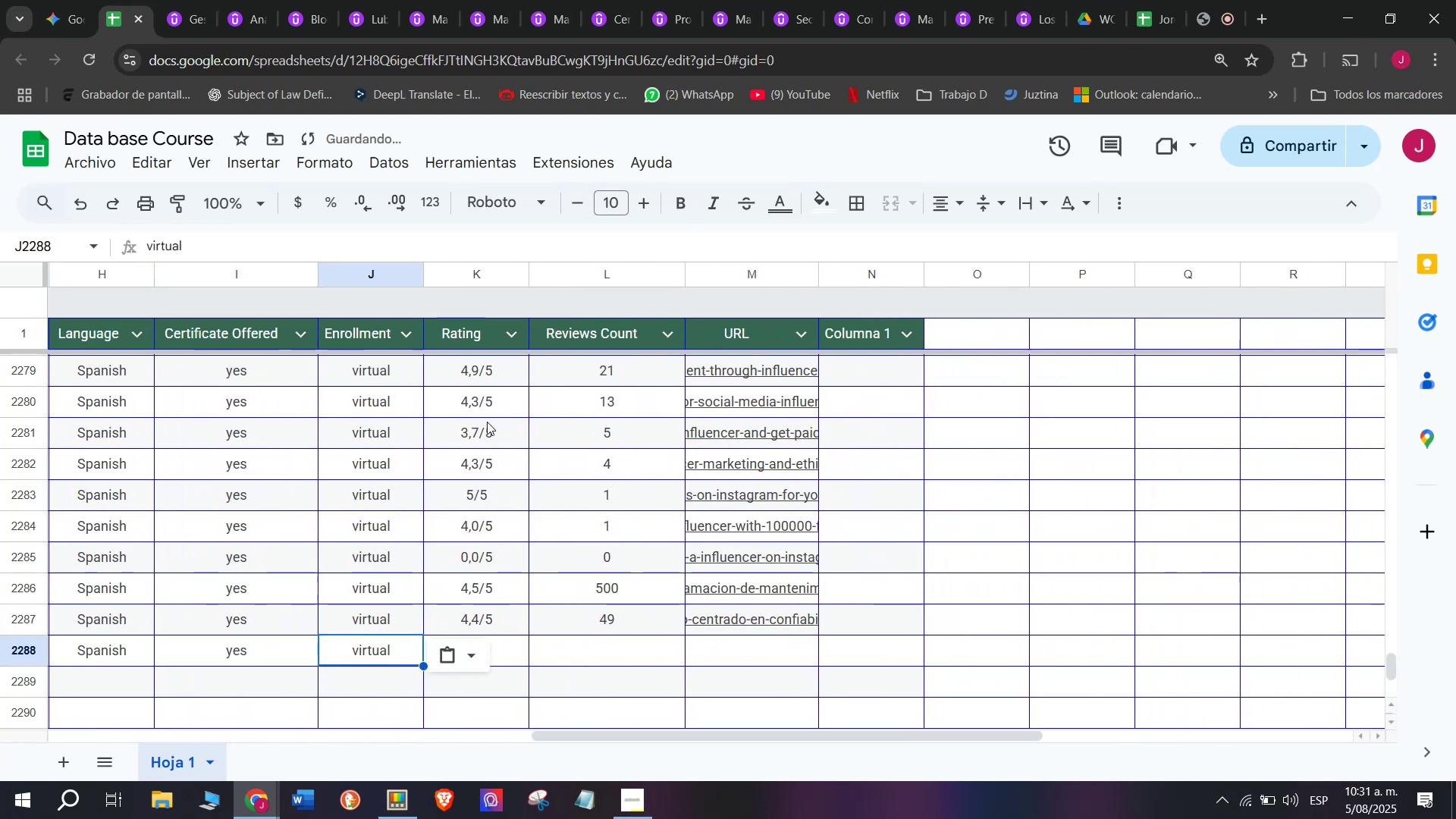 
key(Break)
 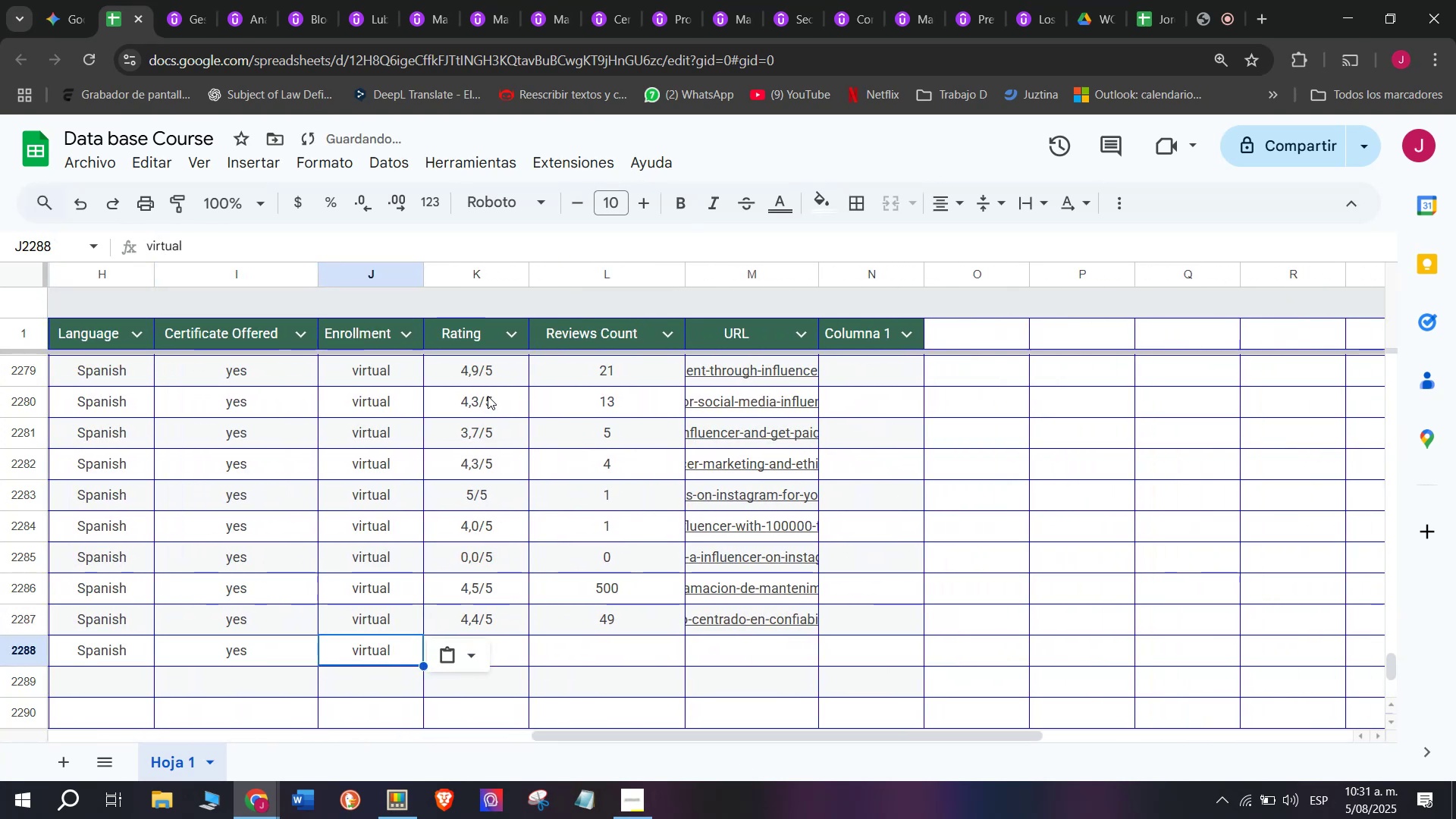 
key(Control+ControlLeft)
 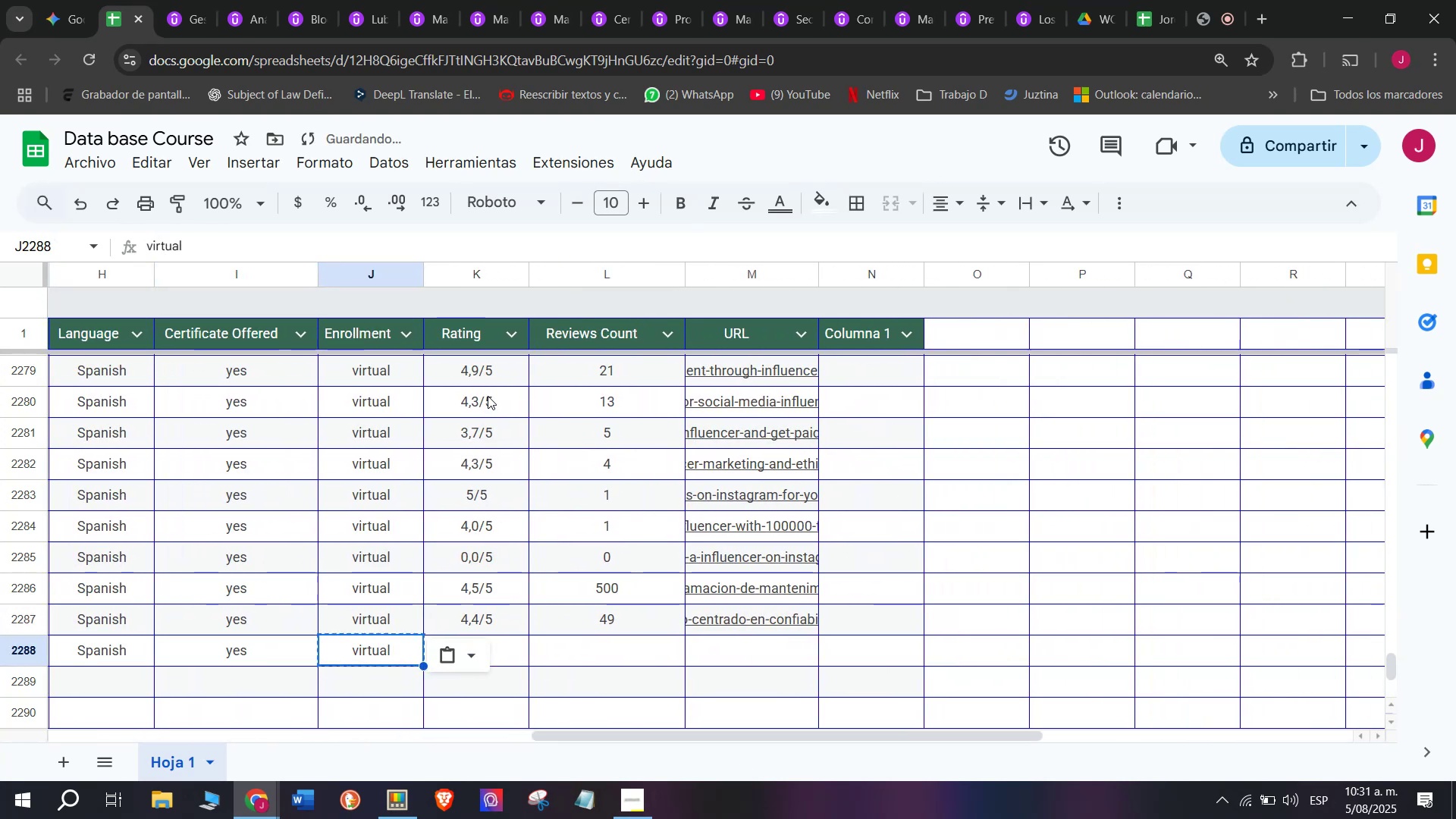 
key(Control+C)
 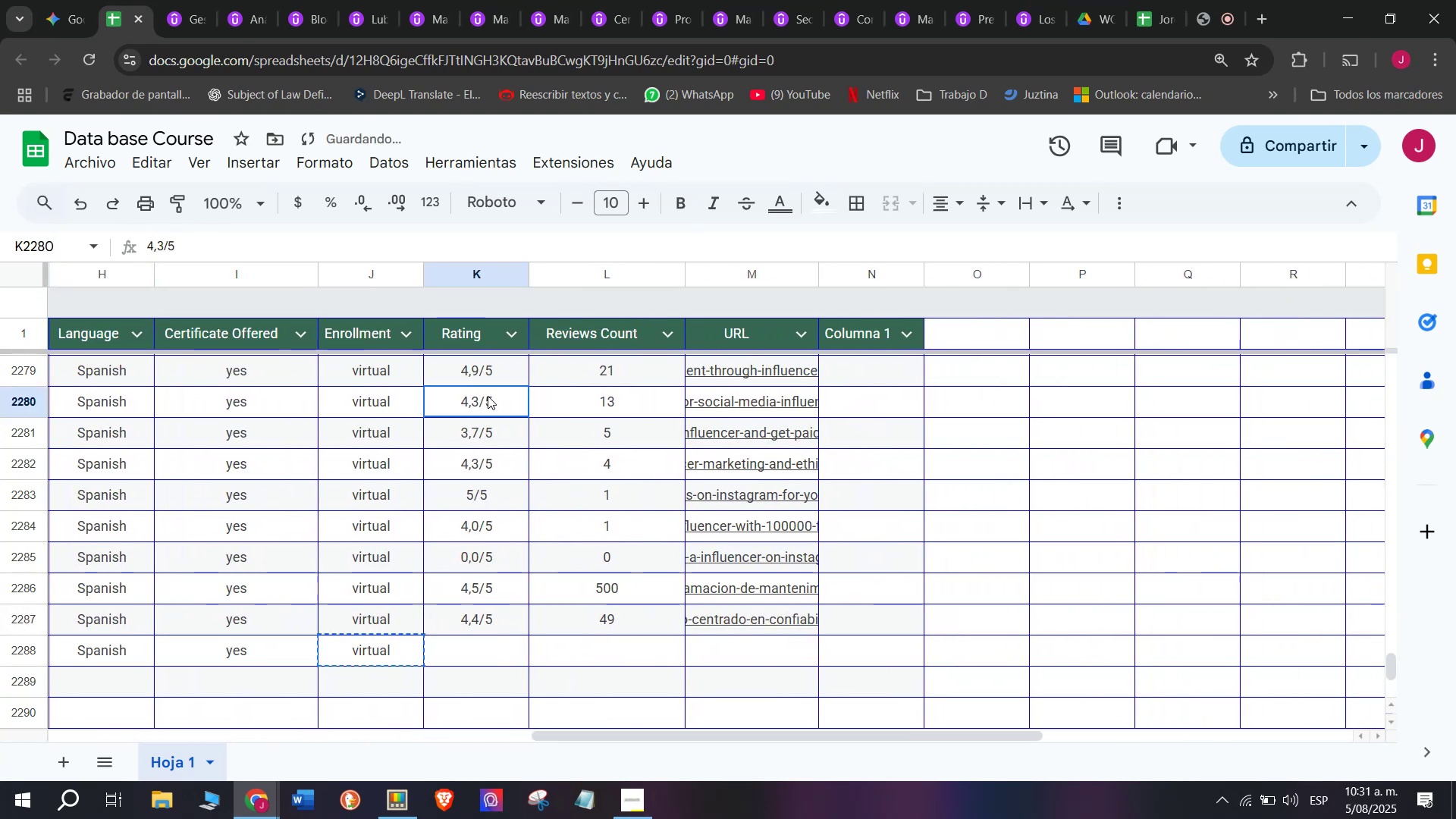 
left_click([488, 396])
 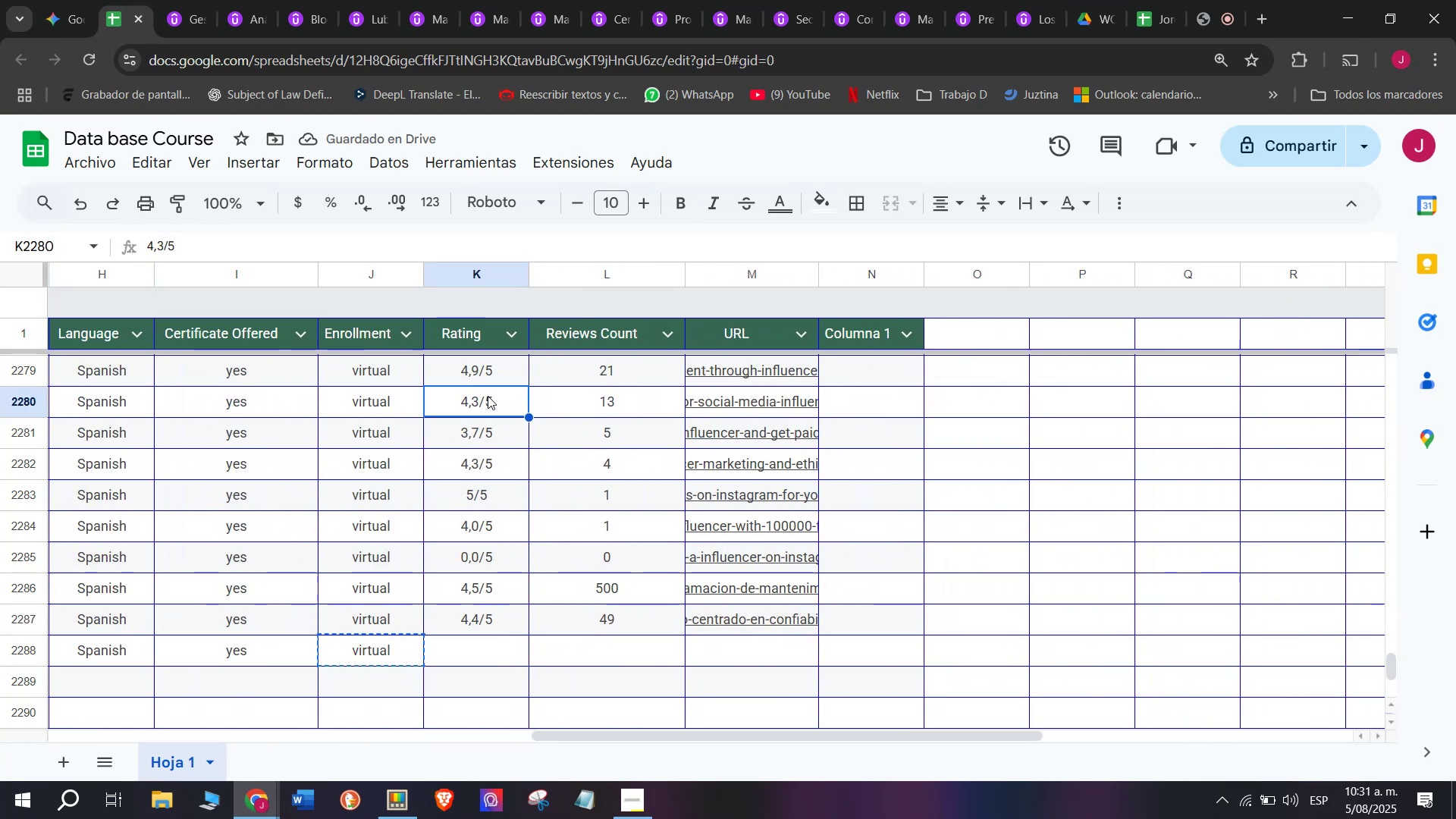 
key(Break)
 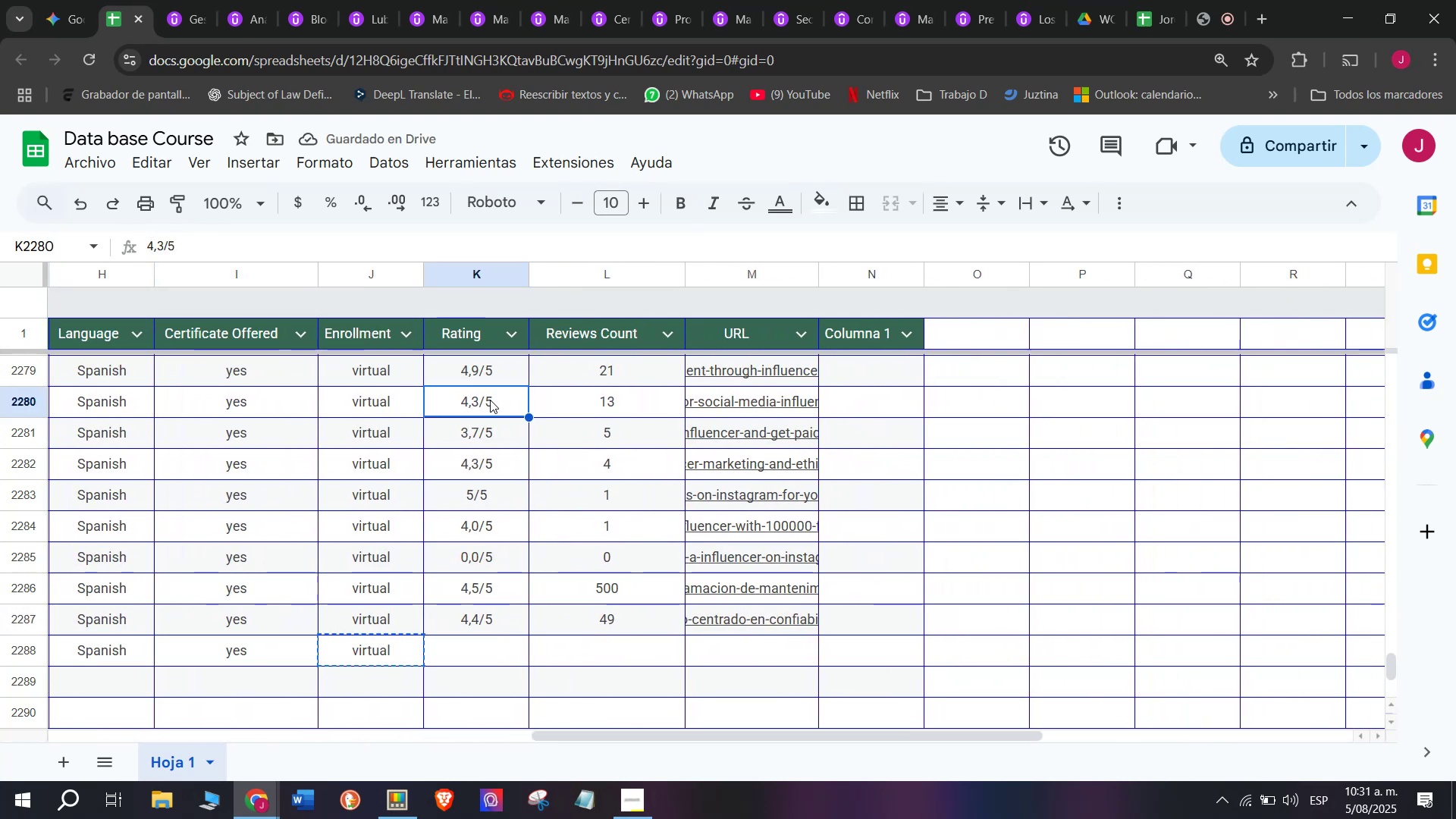 
key(Control+ControlLeft)
 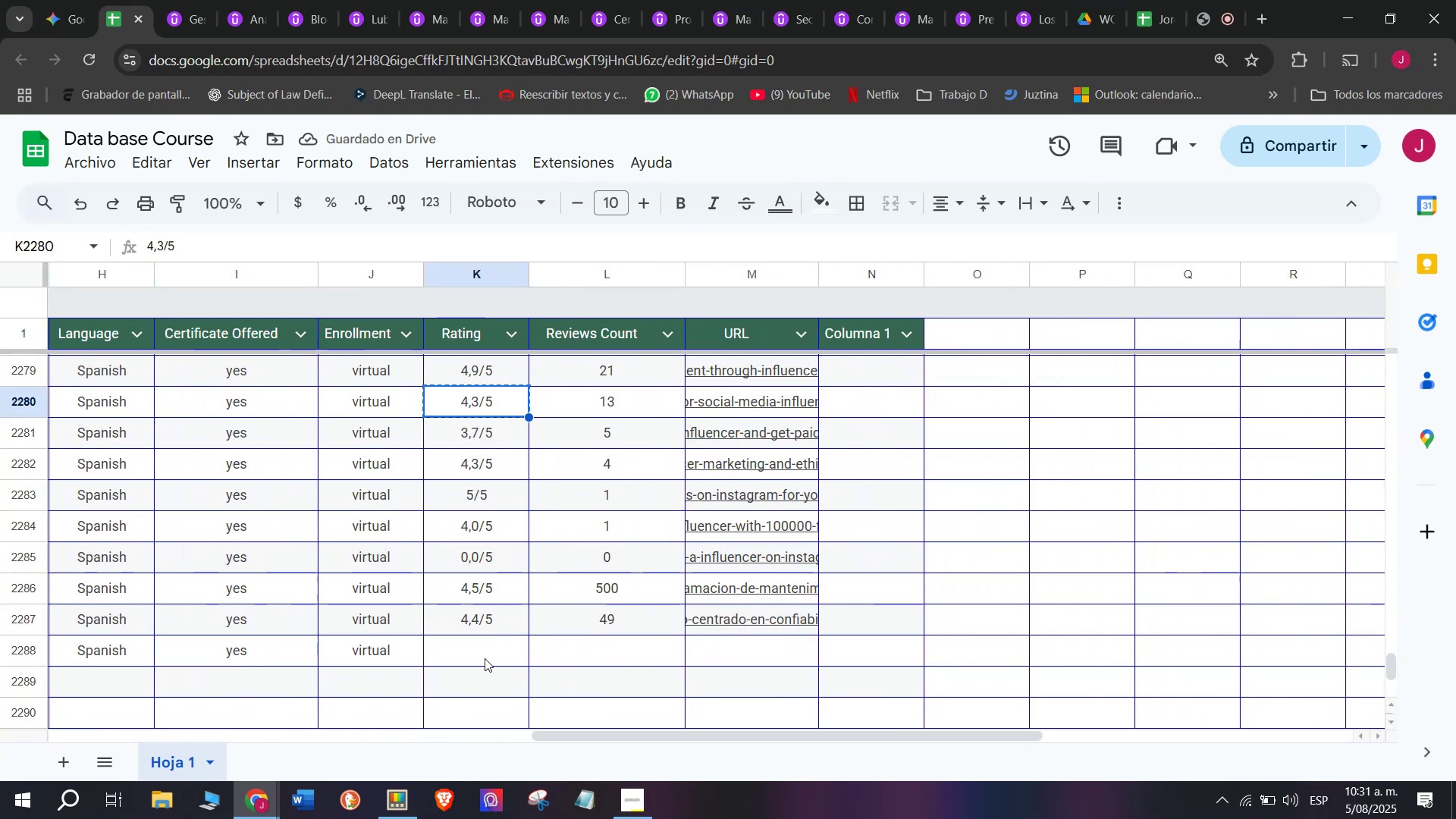 
key(Control+C)
 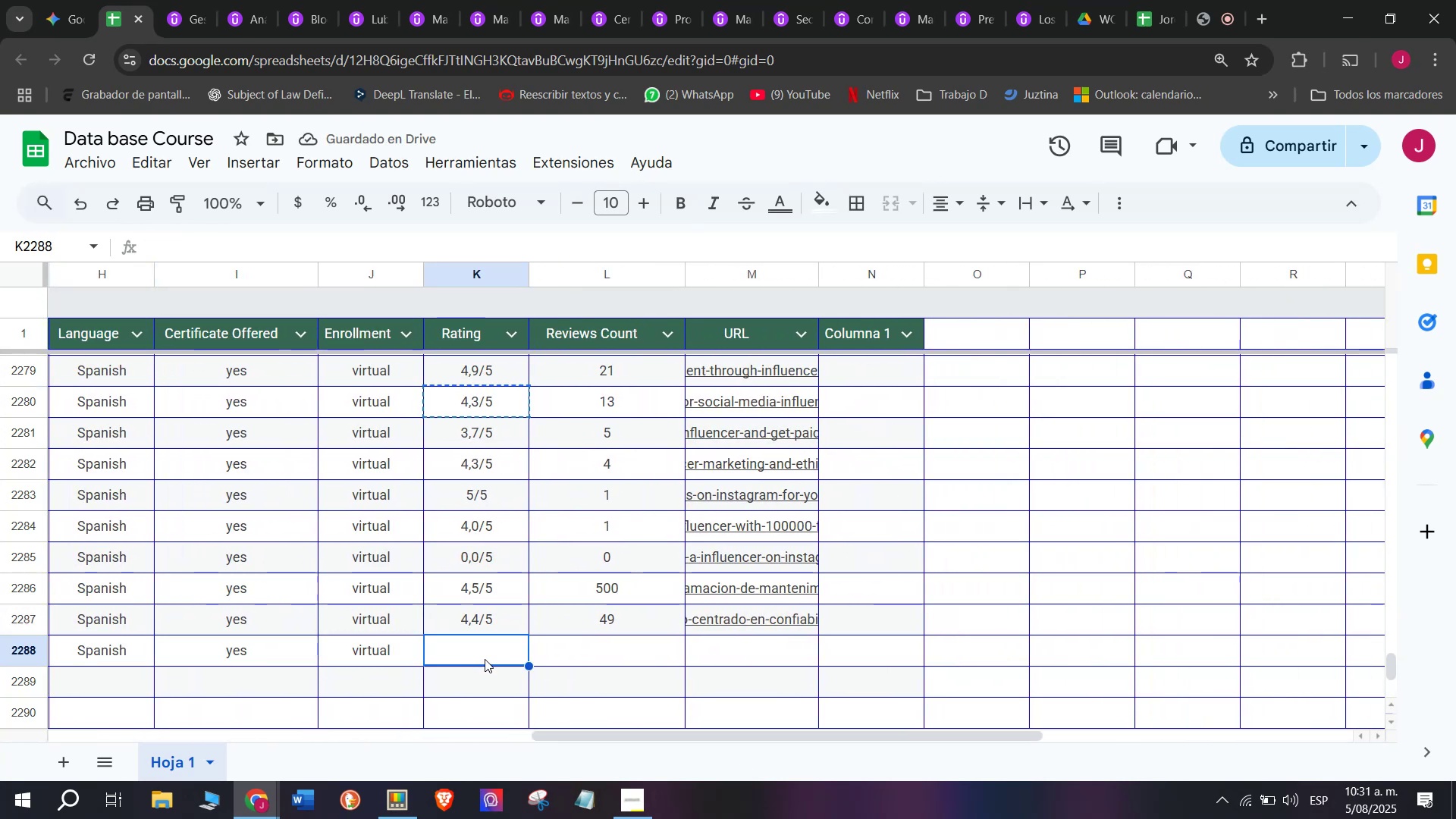 
key(Z)
 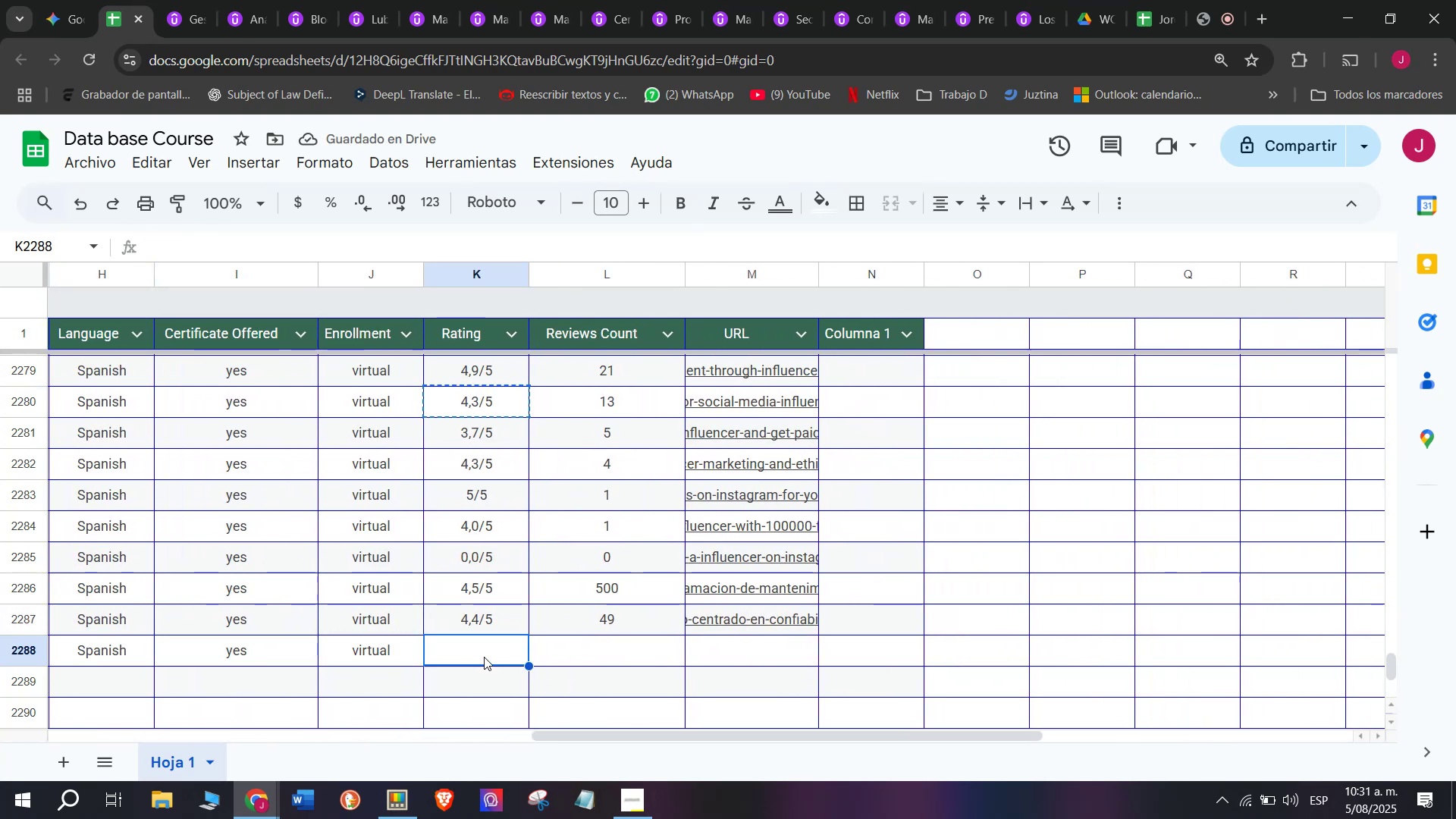 
key(Control+ControlLeft)
 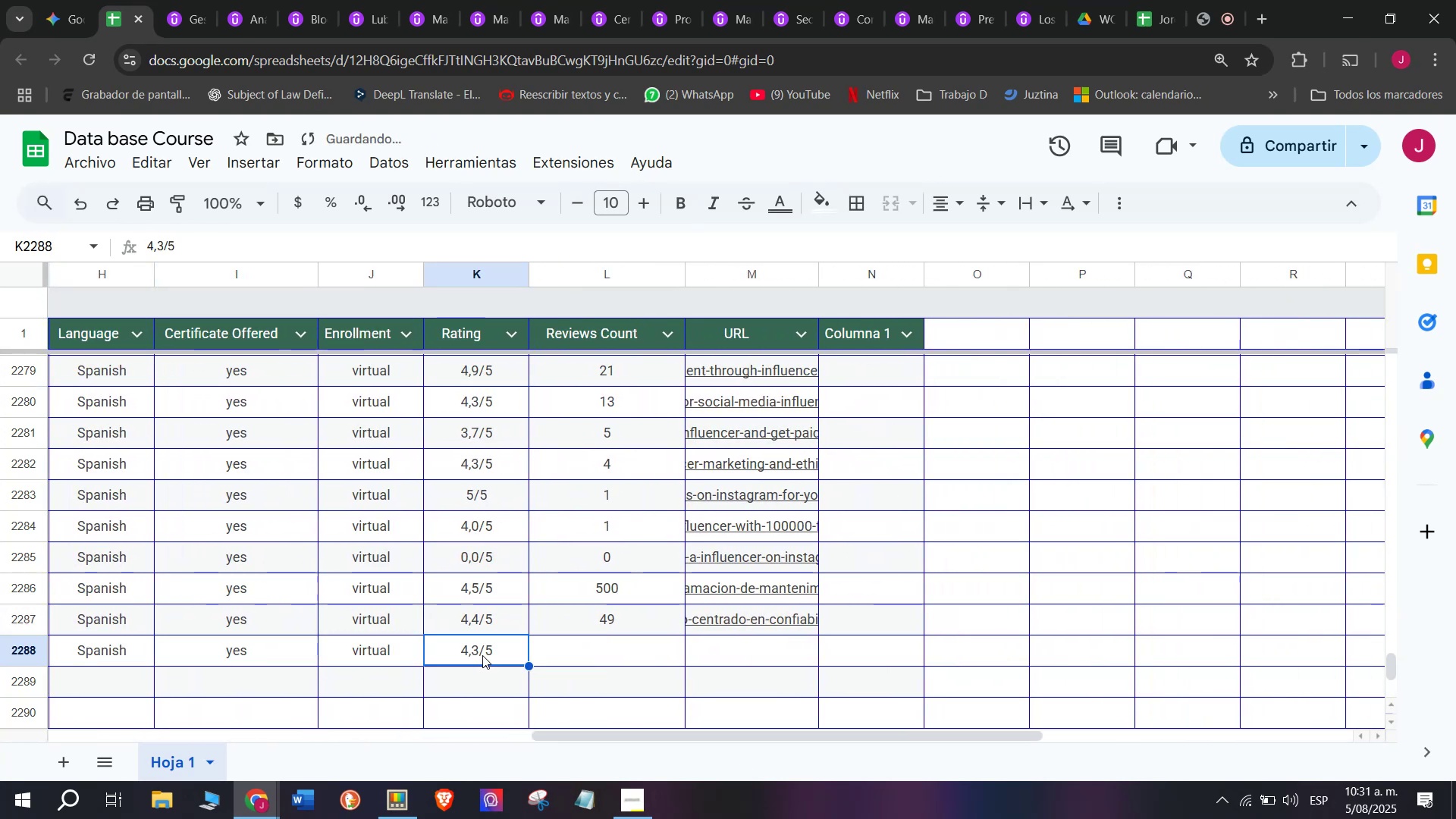 
key(Control+V)
 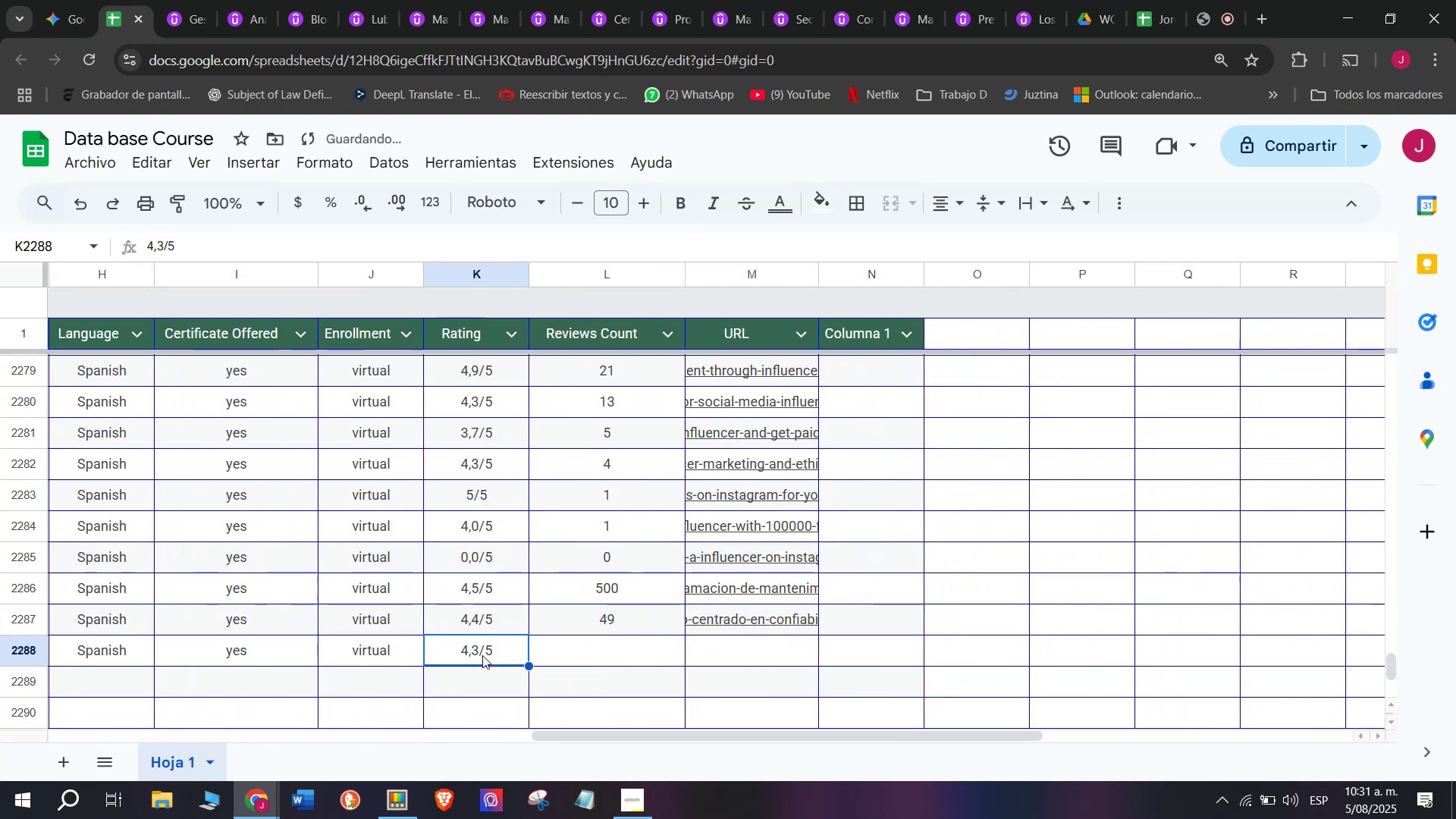 
double_click([482, 655])
 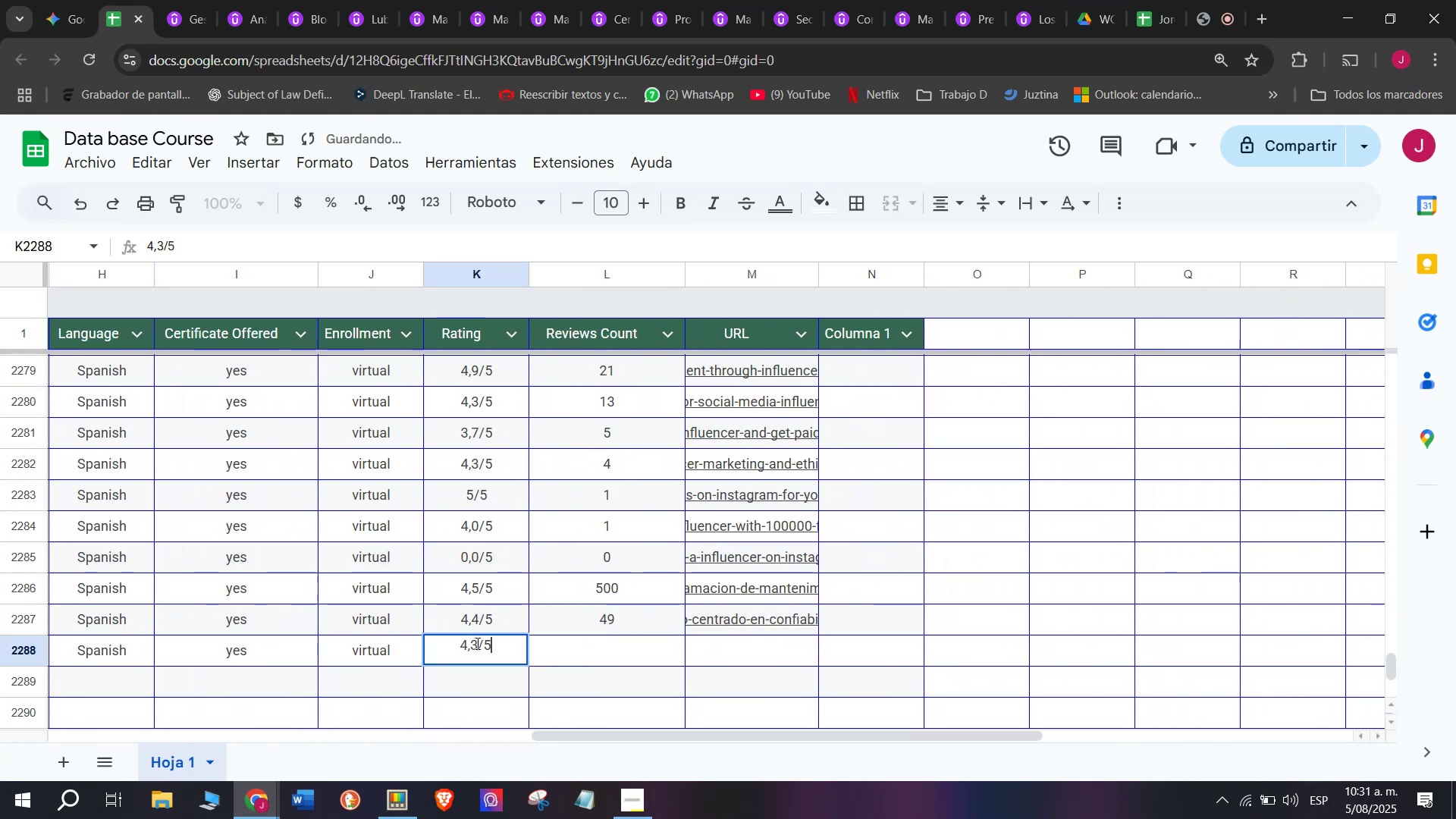 
triple_click([476, 643])
 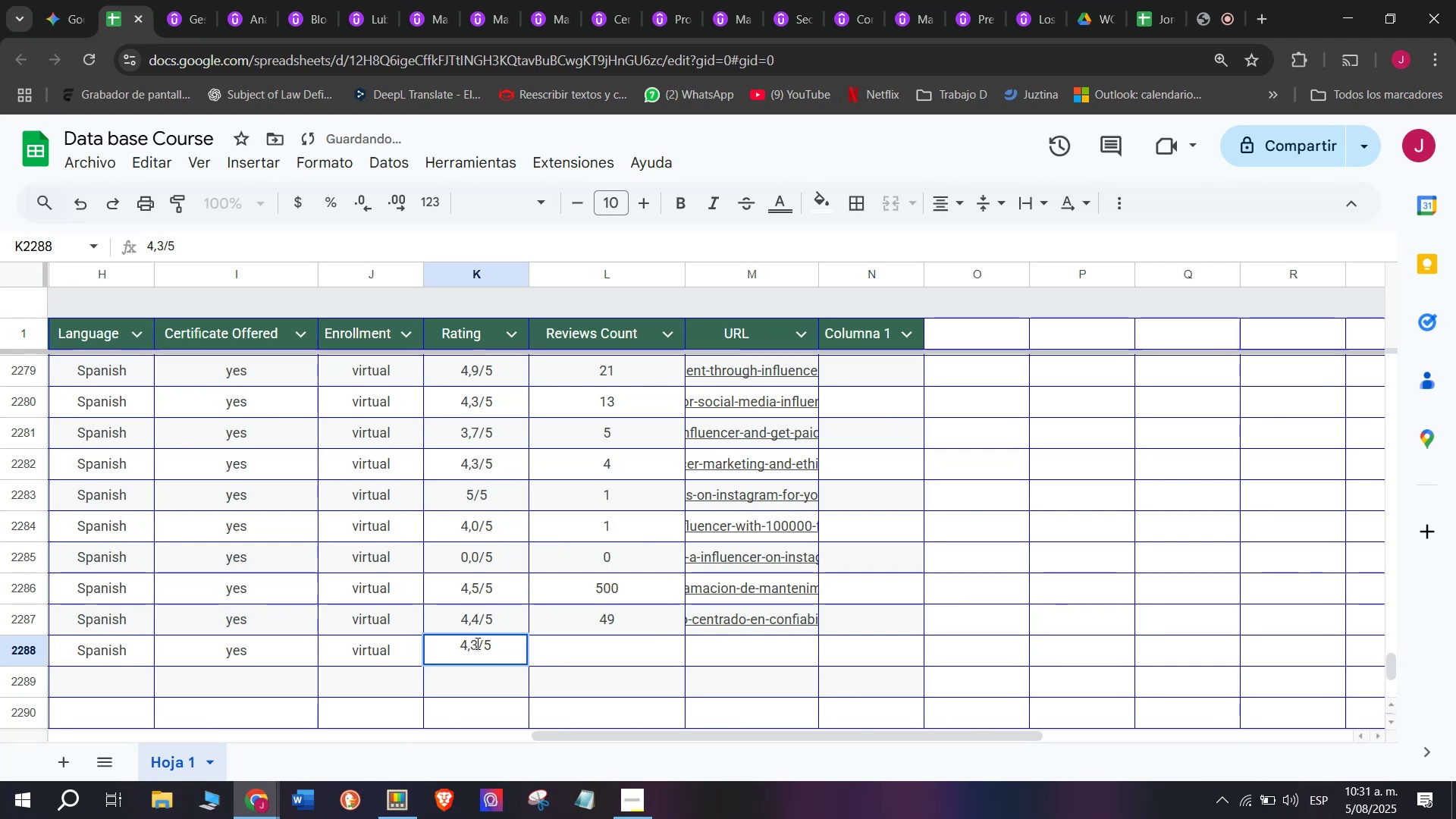 
key(Q)
 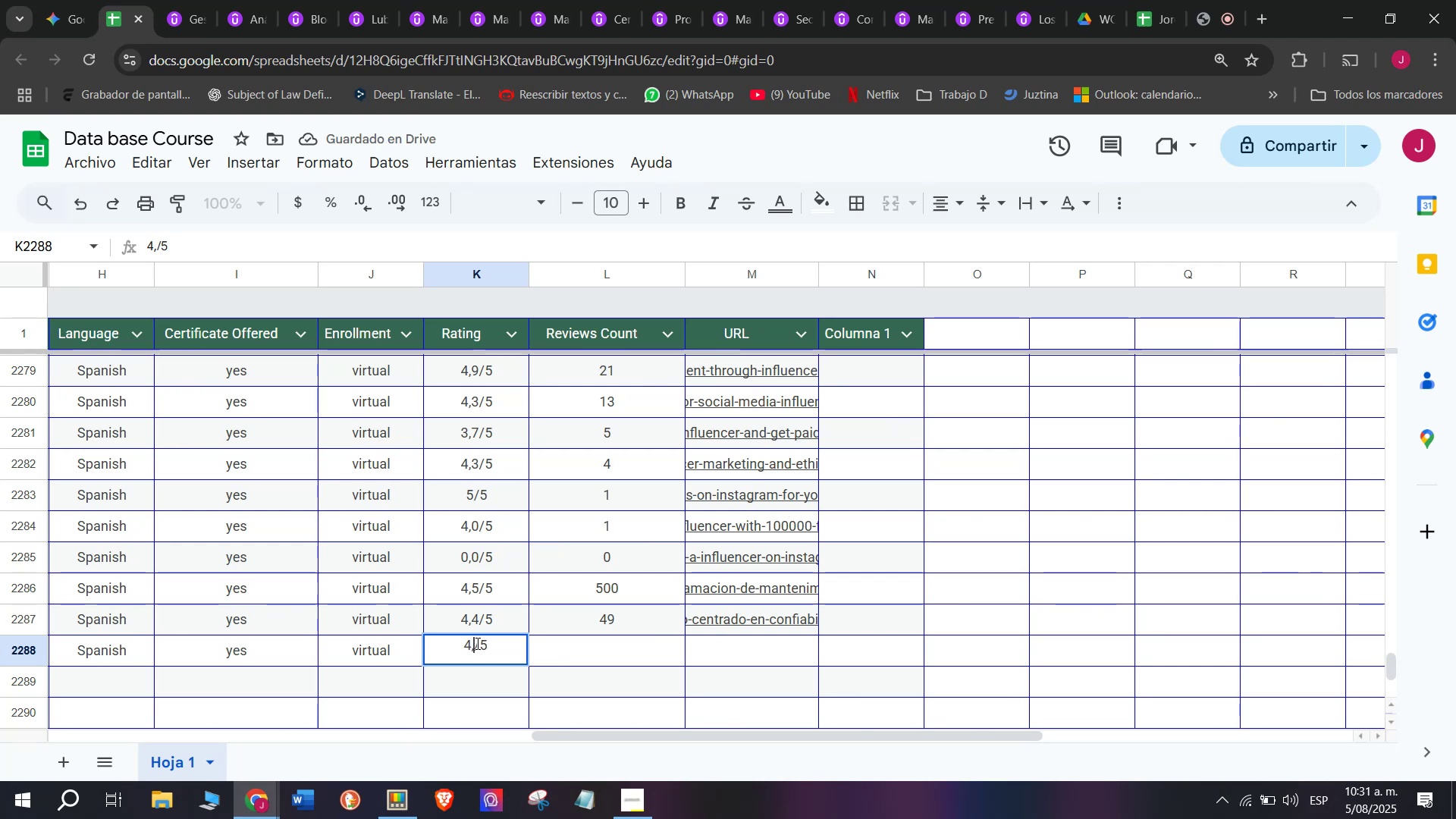 
key(Backspace)
 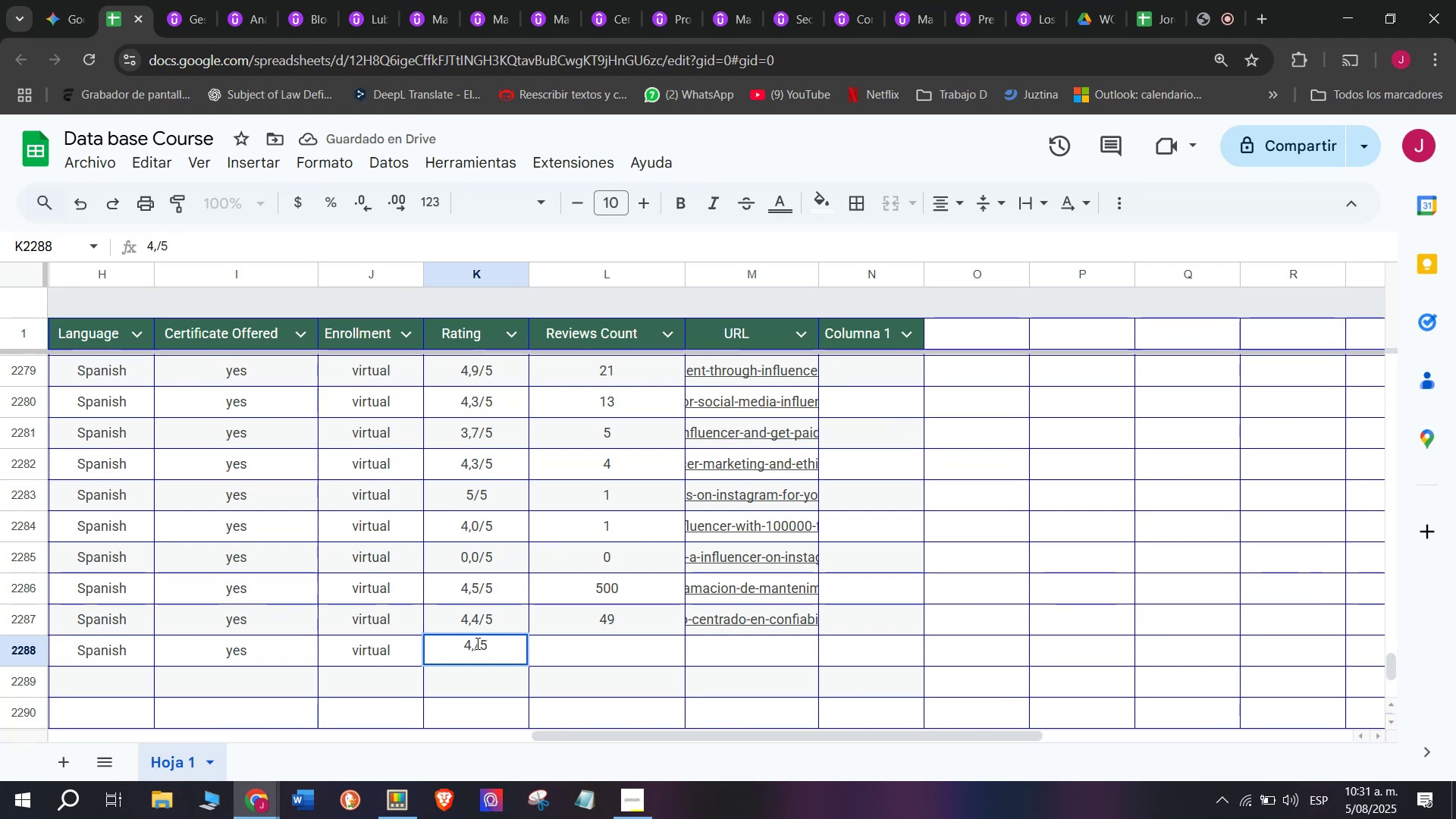 
key(6)
 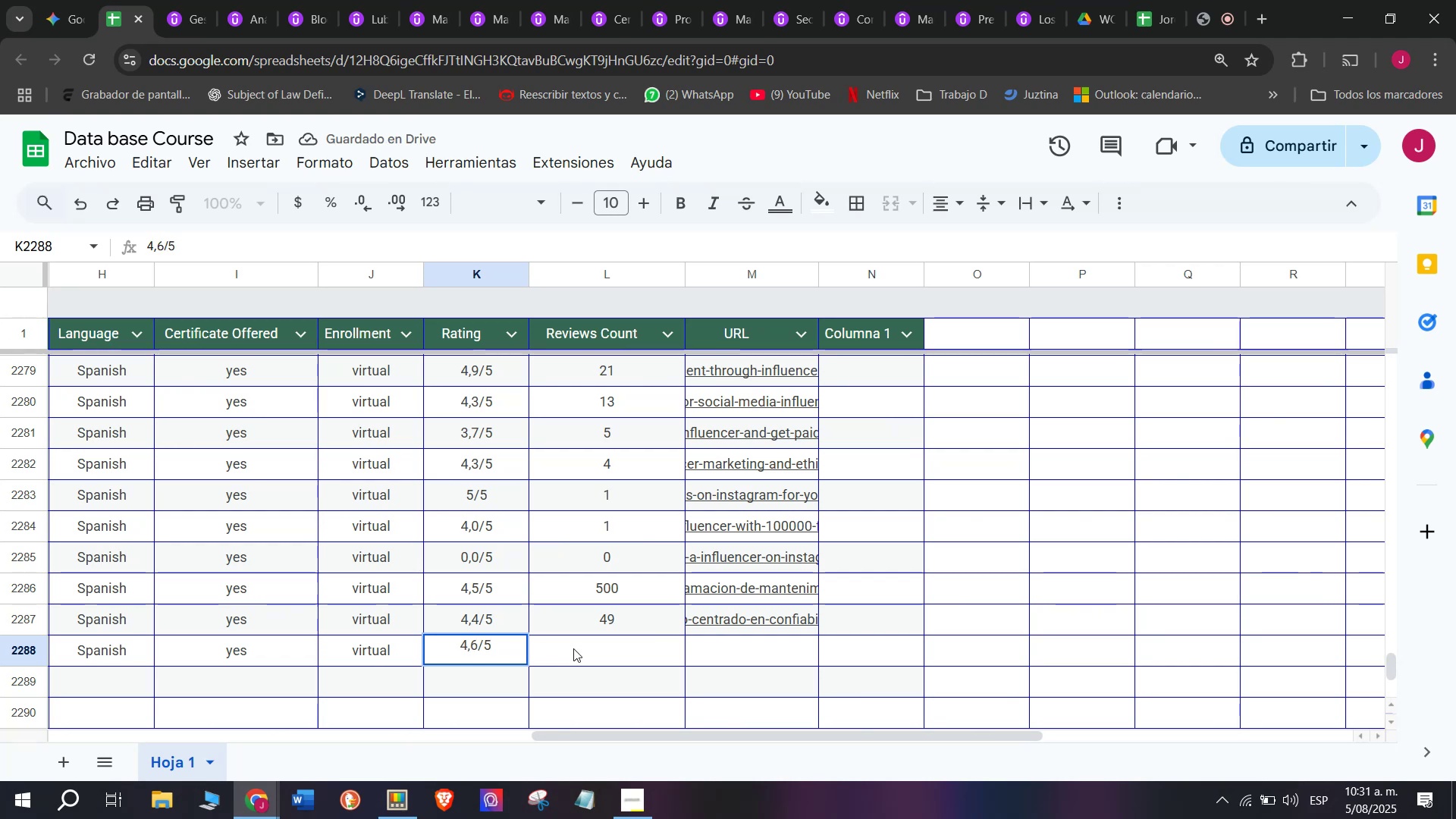 
left_click([578, 654])
 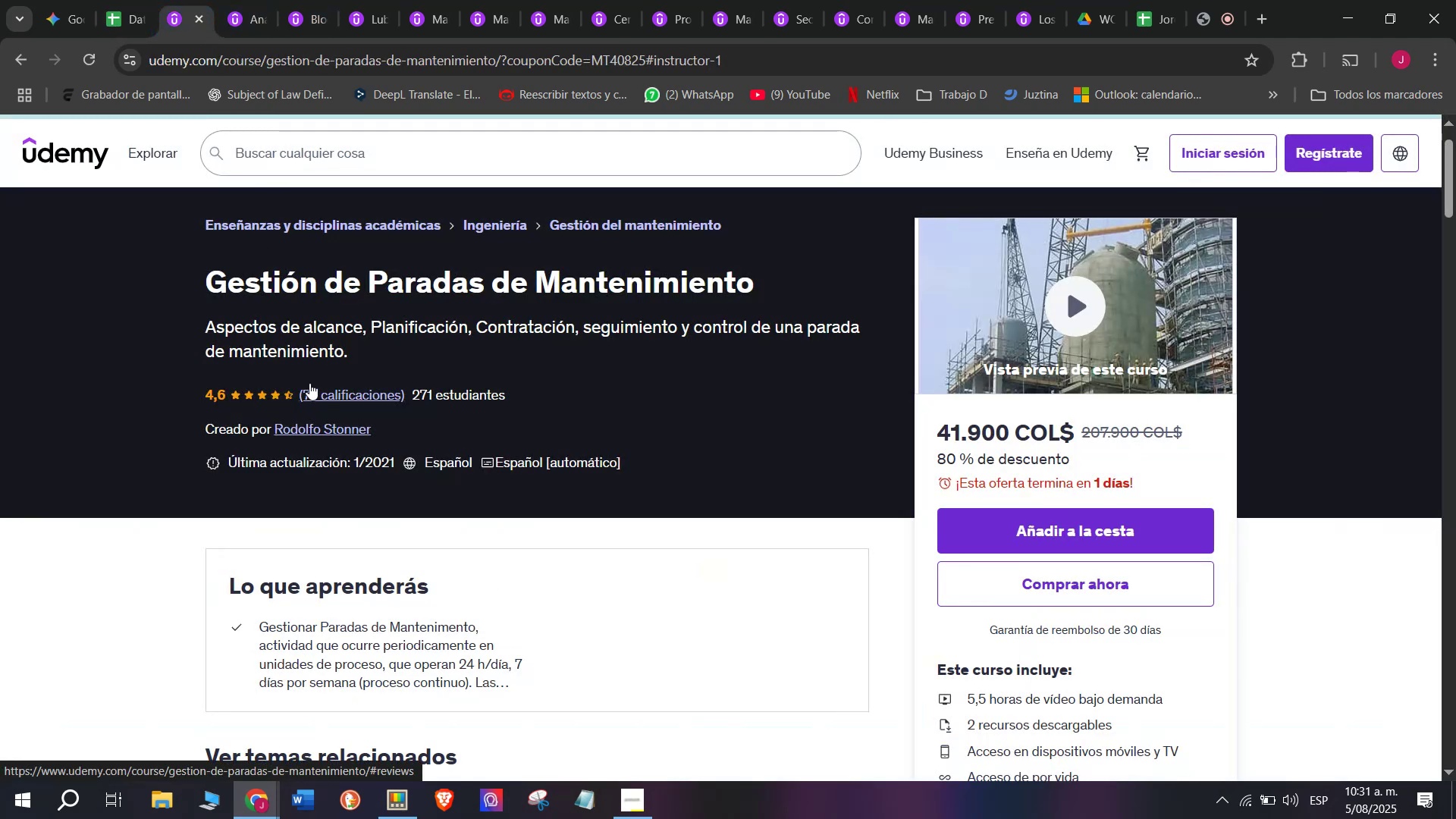 
wait(6.71)
 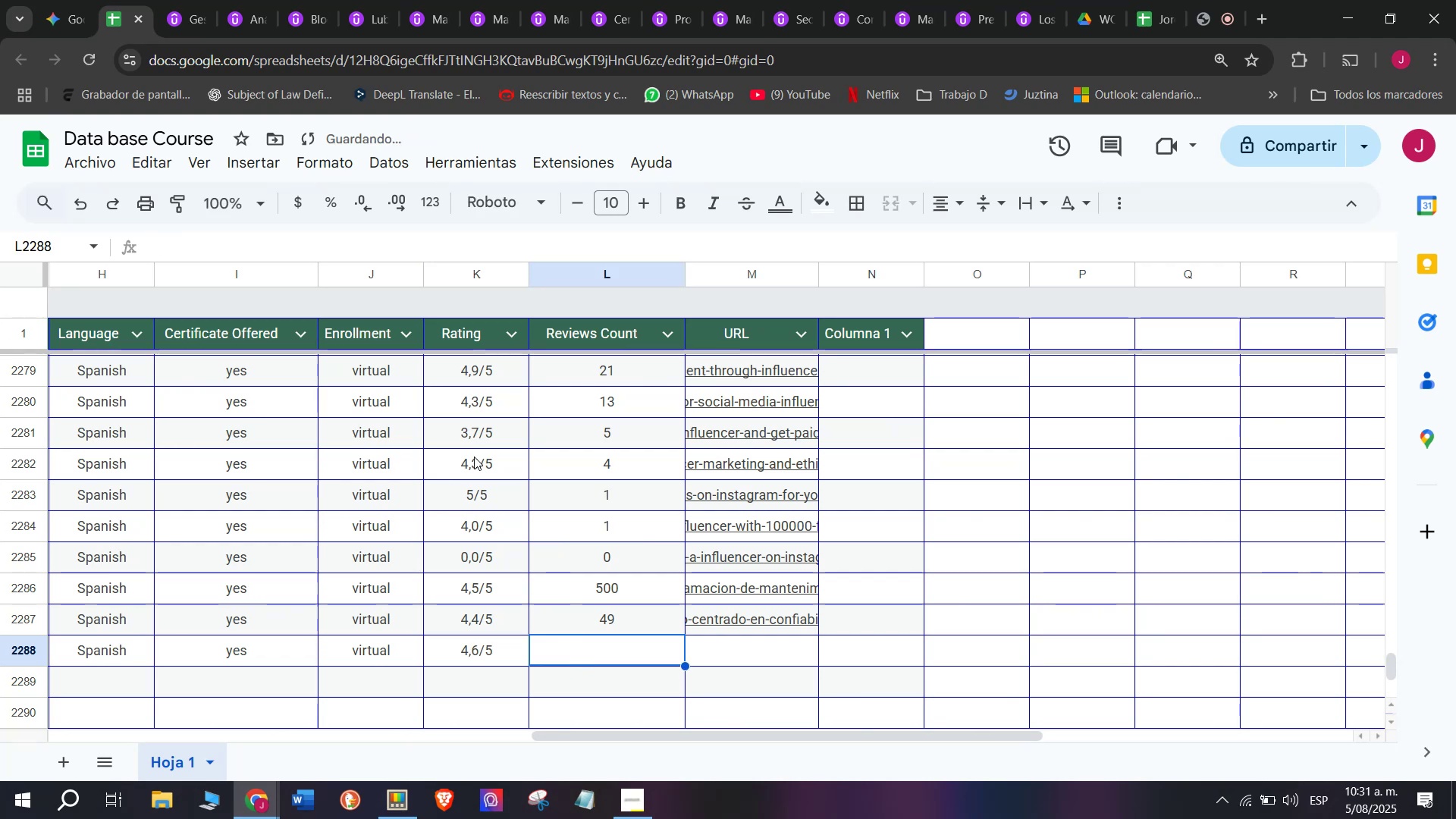 
left_click([131, 0])
 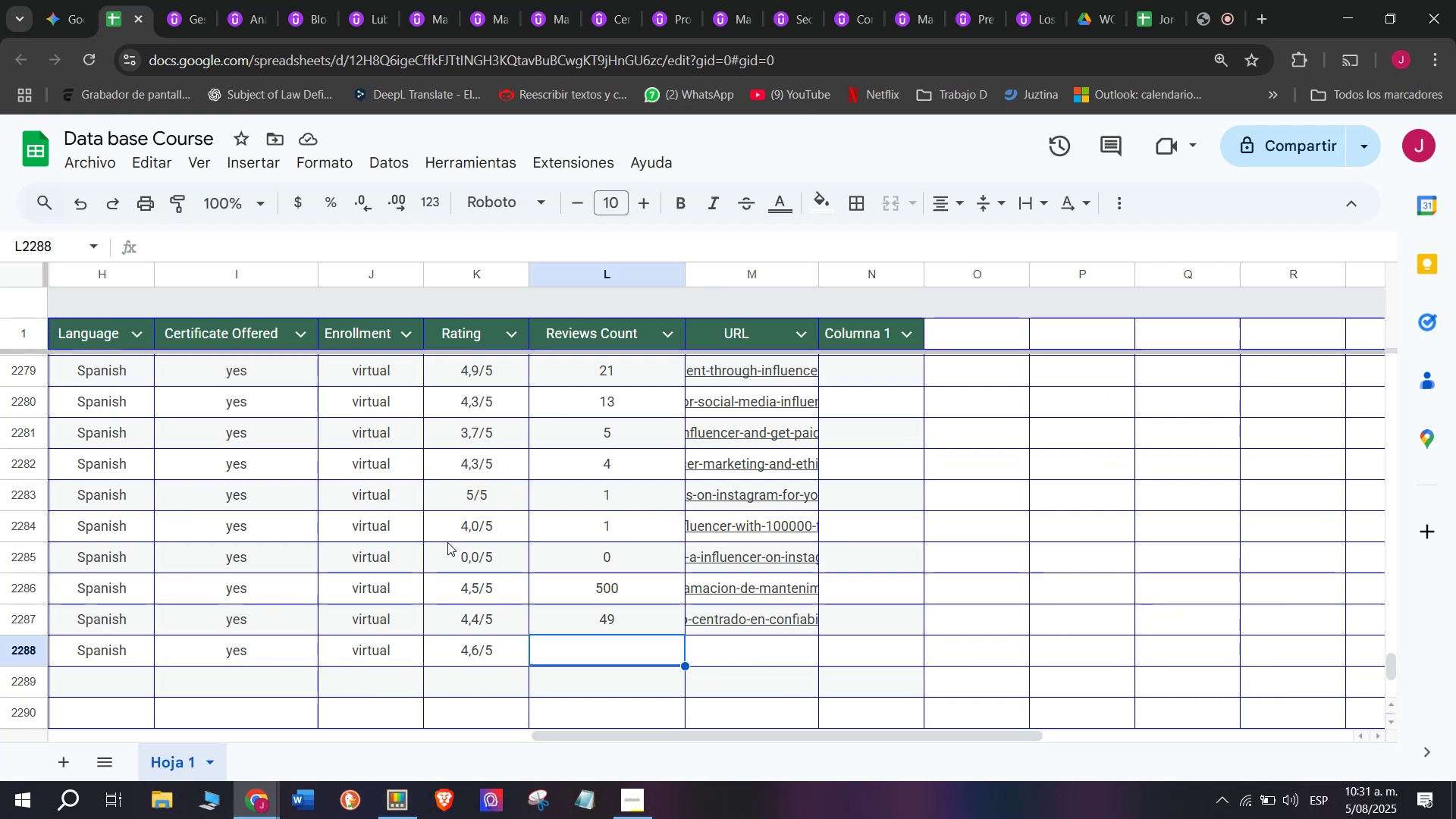 
type(77)
 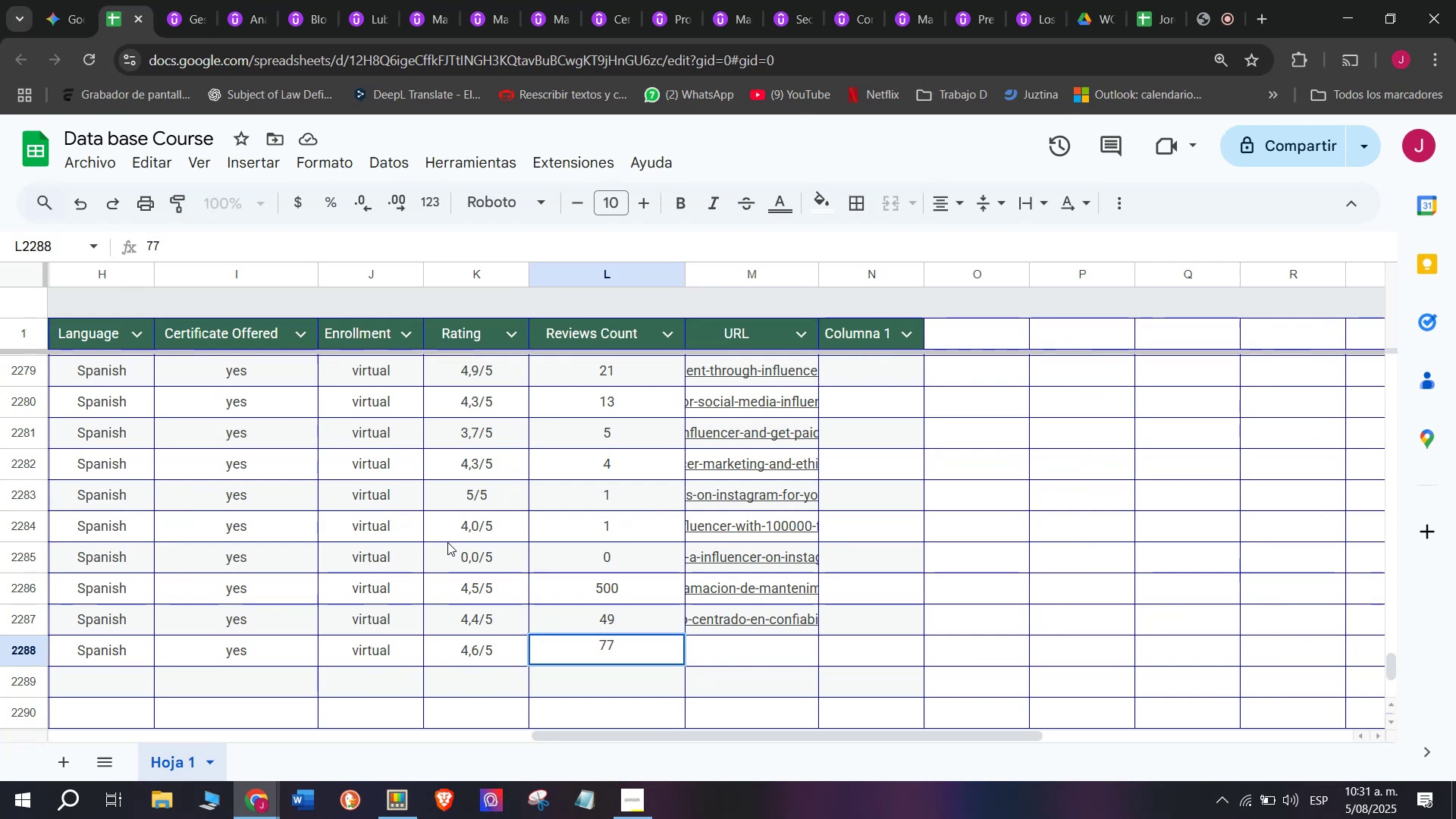 
wait(10.14)
 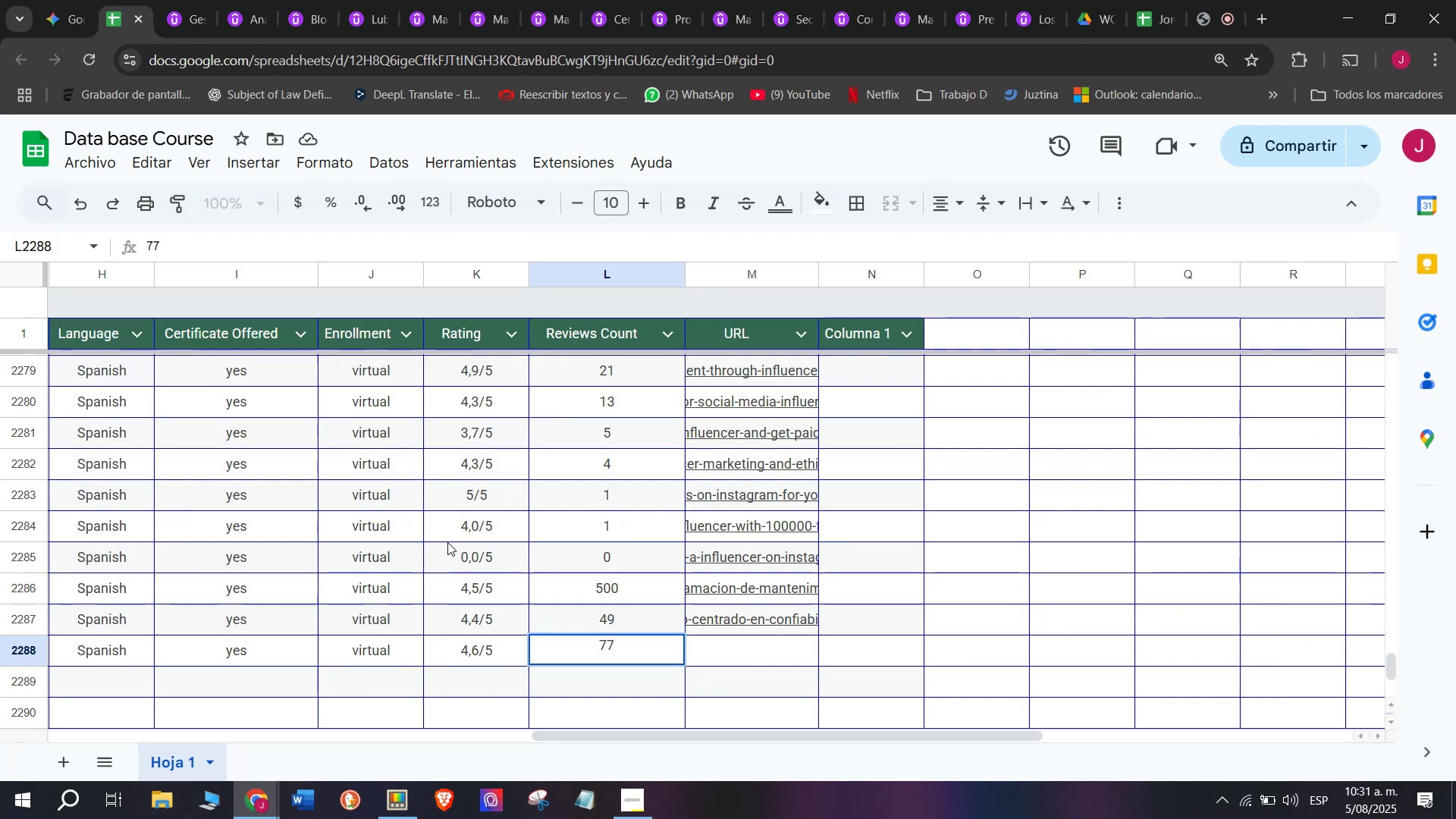 
left_click([192, 0])
 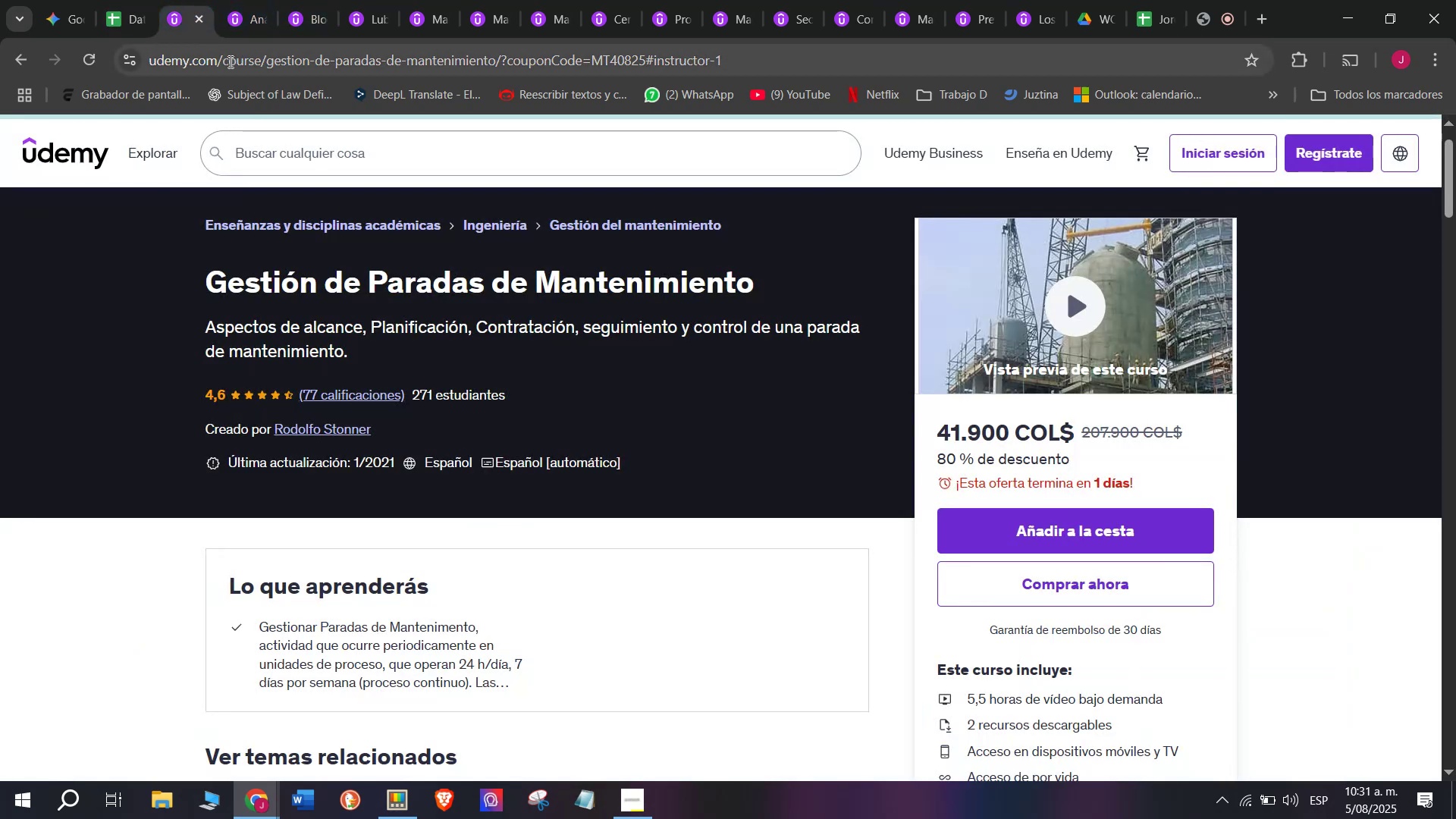 
double_click([229, 61])
 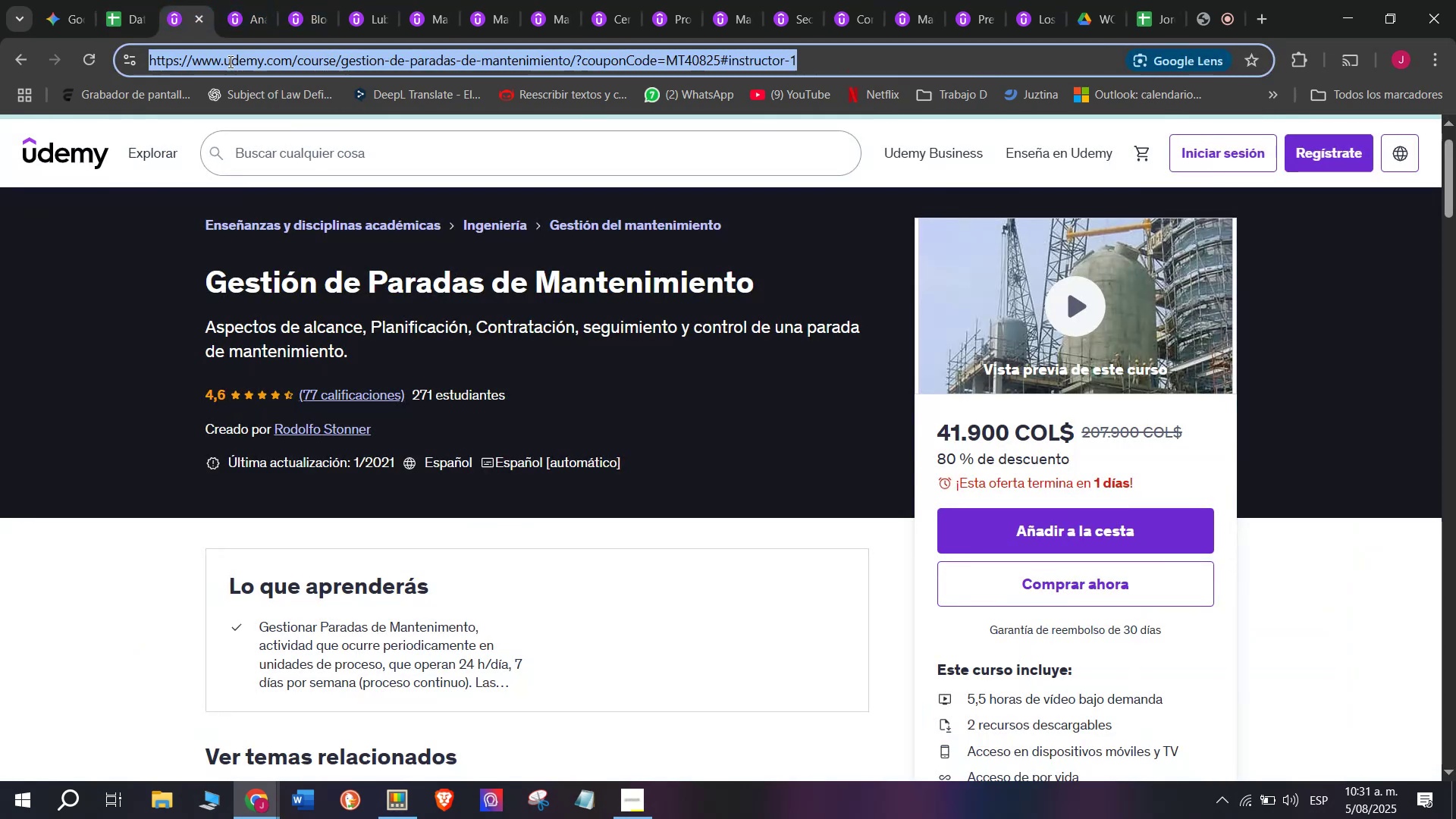 
triple_click([229, 61])
 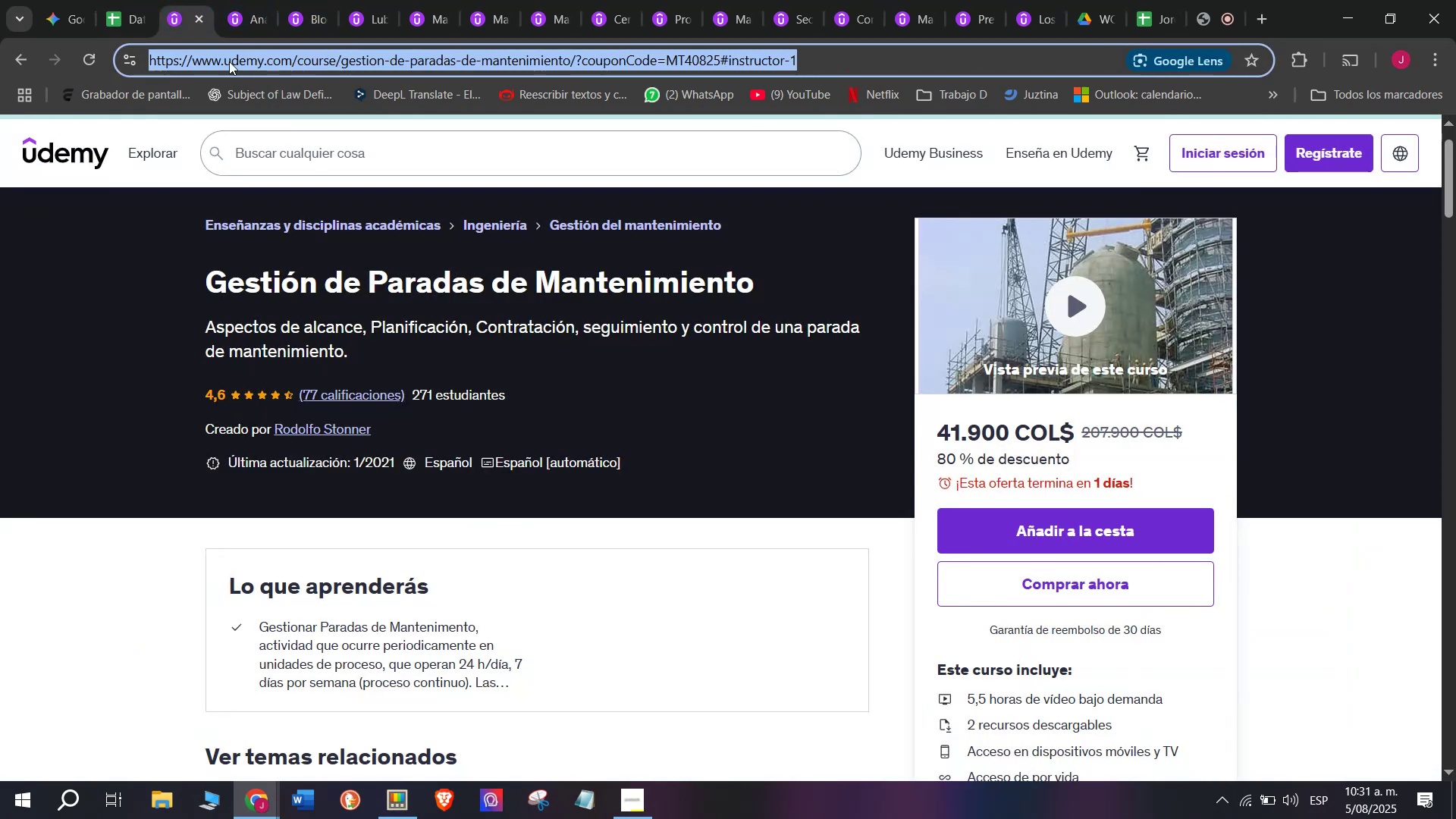 
key(Control+ControlLeft)
 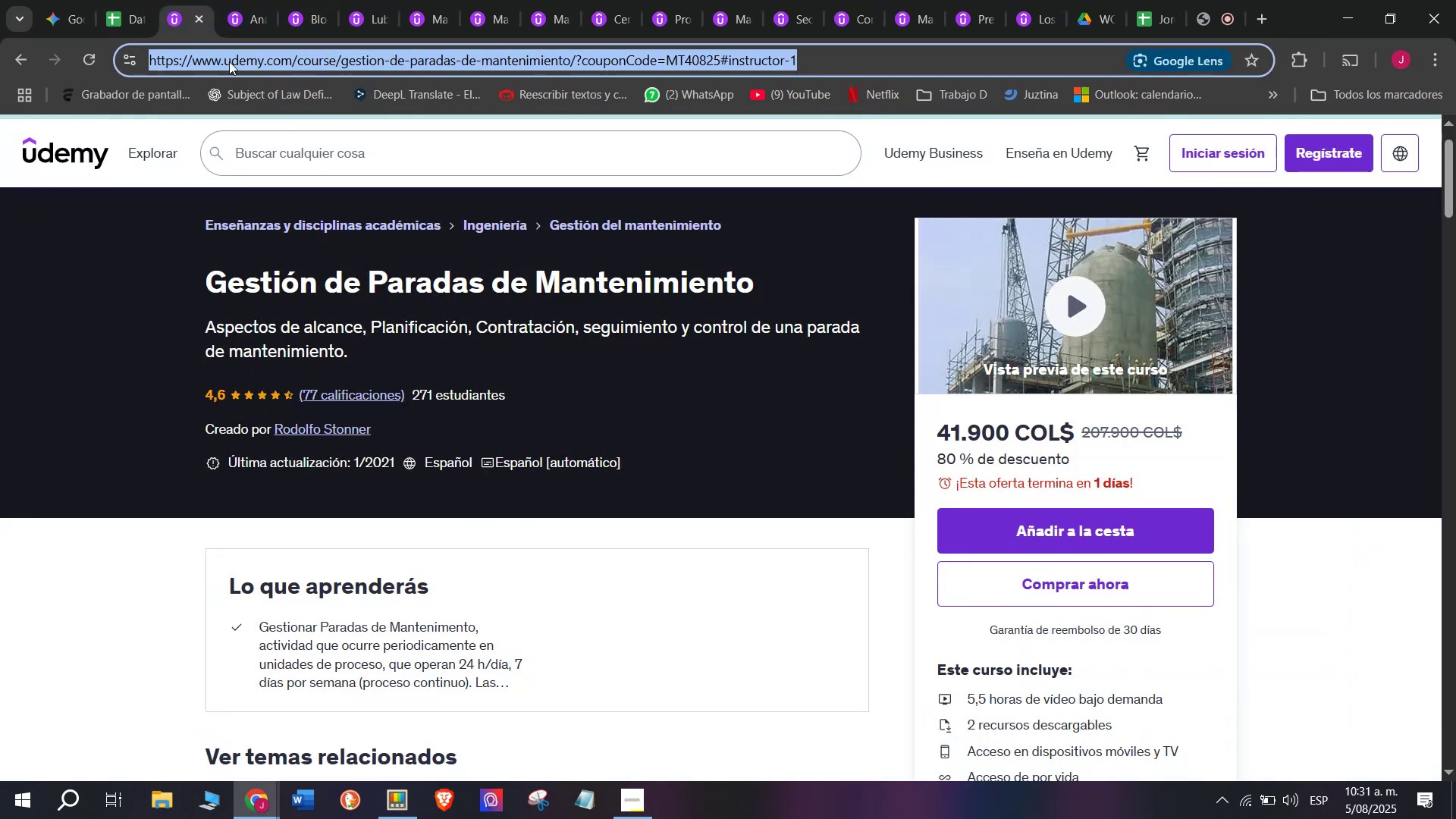 
key(Break)
 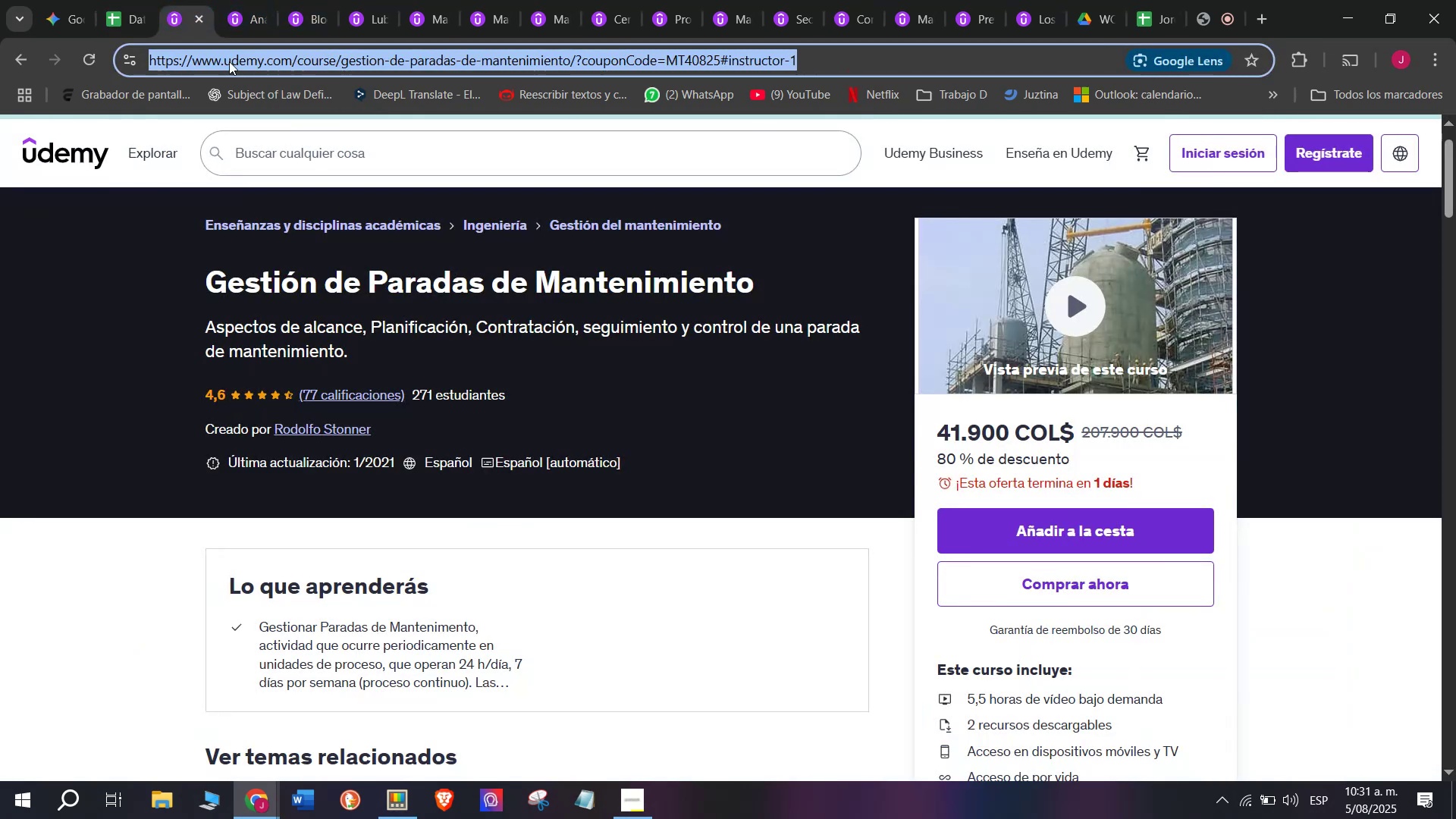 
key(Control+C)
 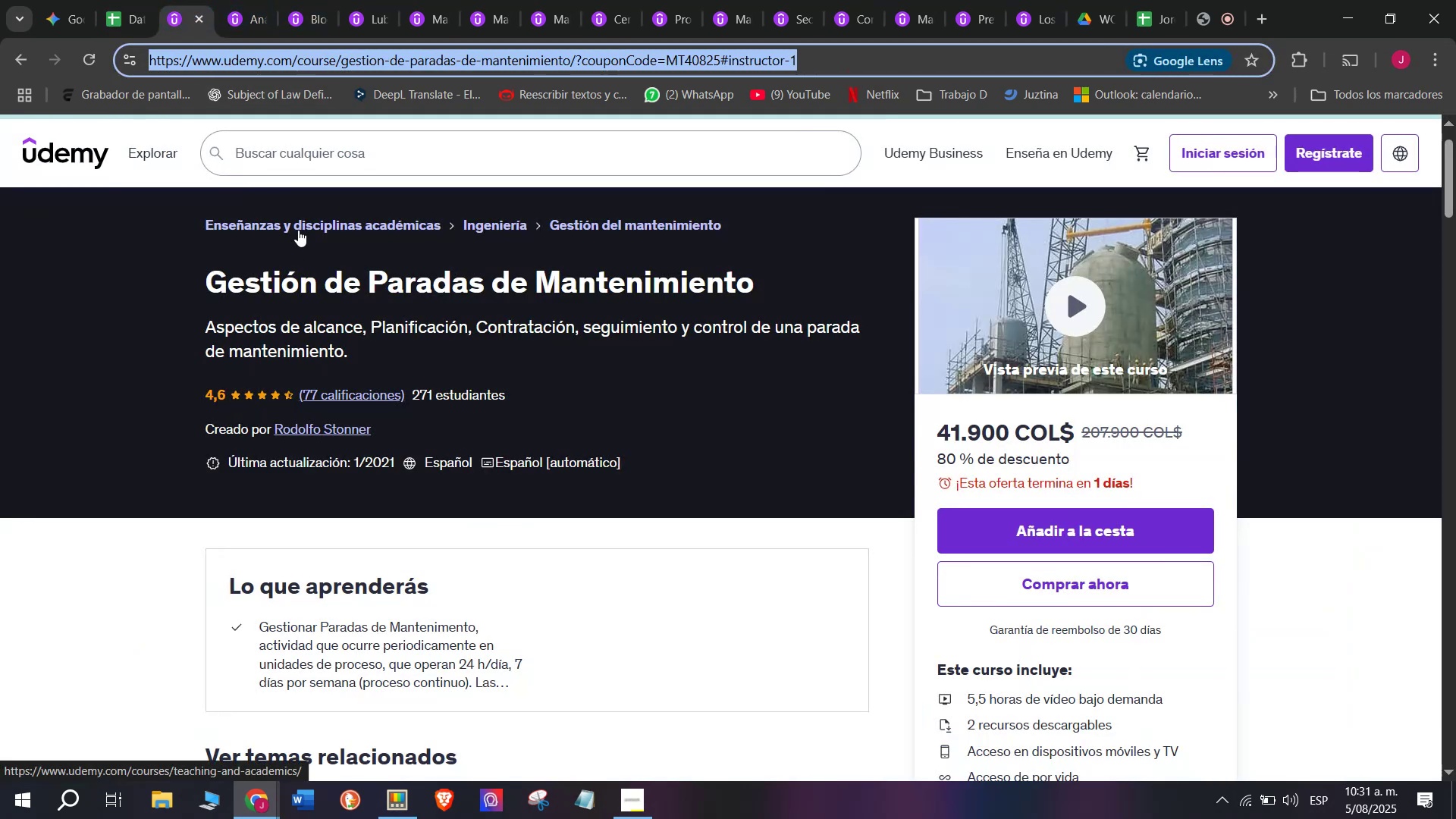 
wait(11.22)
 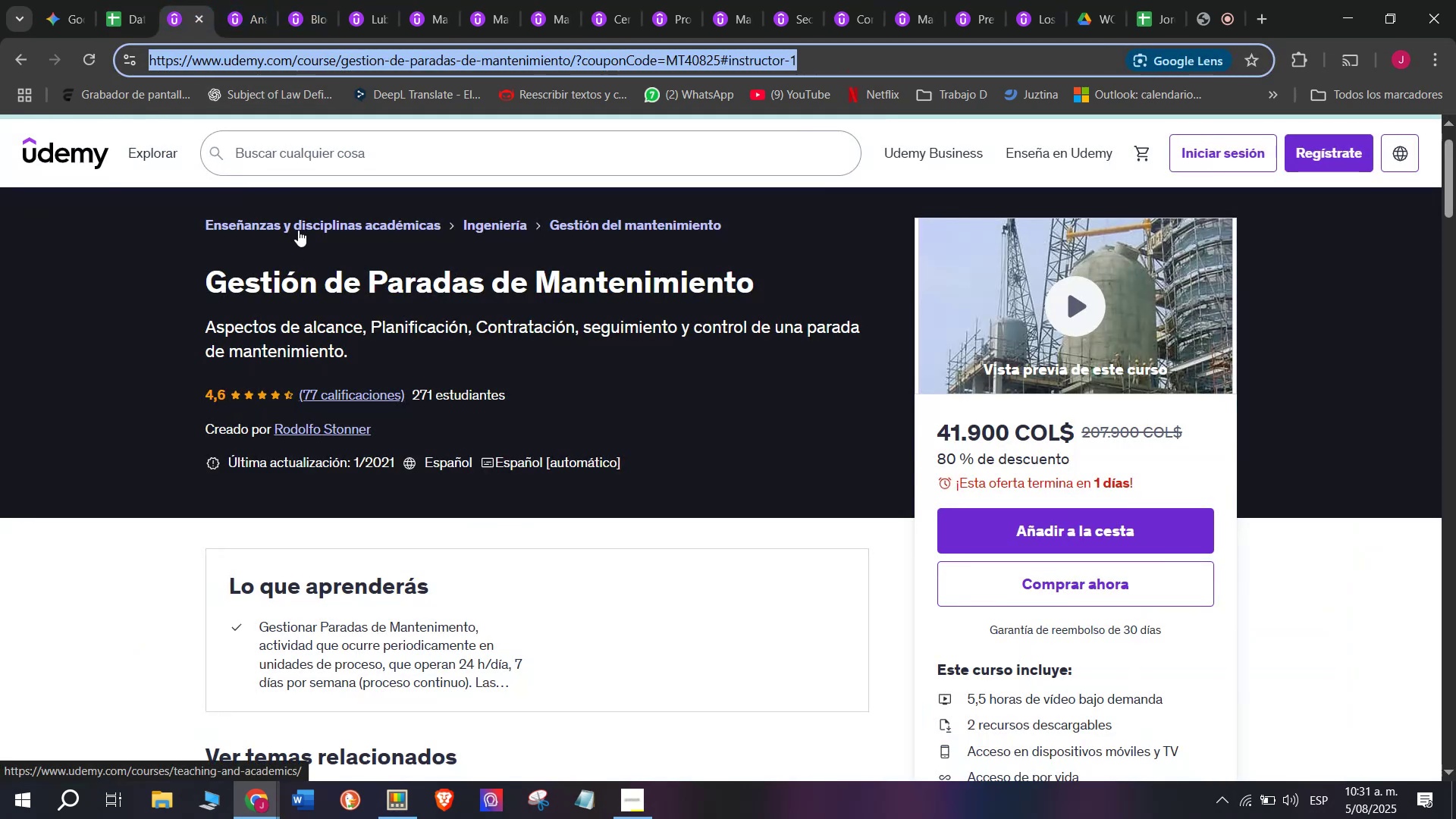 
key(Break)
 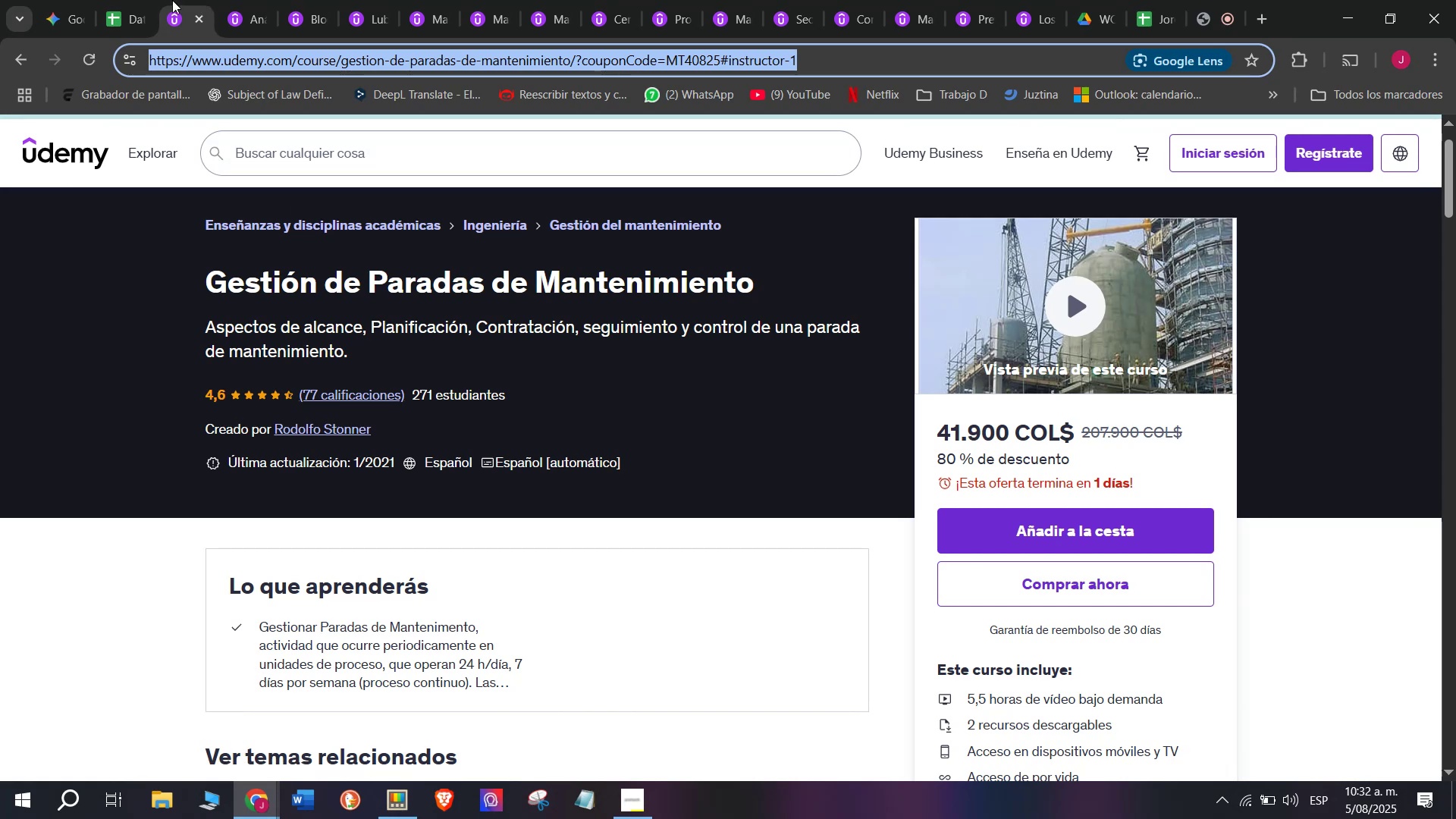 
key(Control+ControlLeft)
 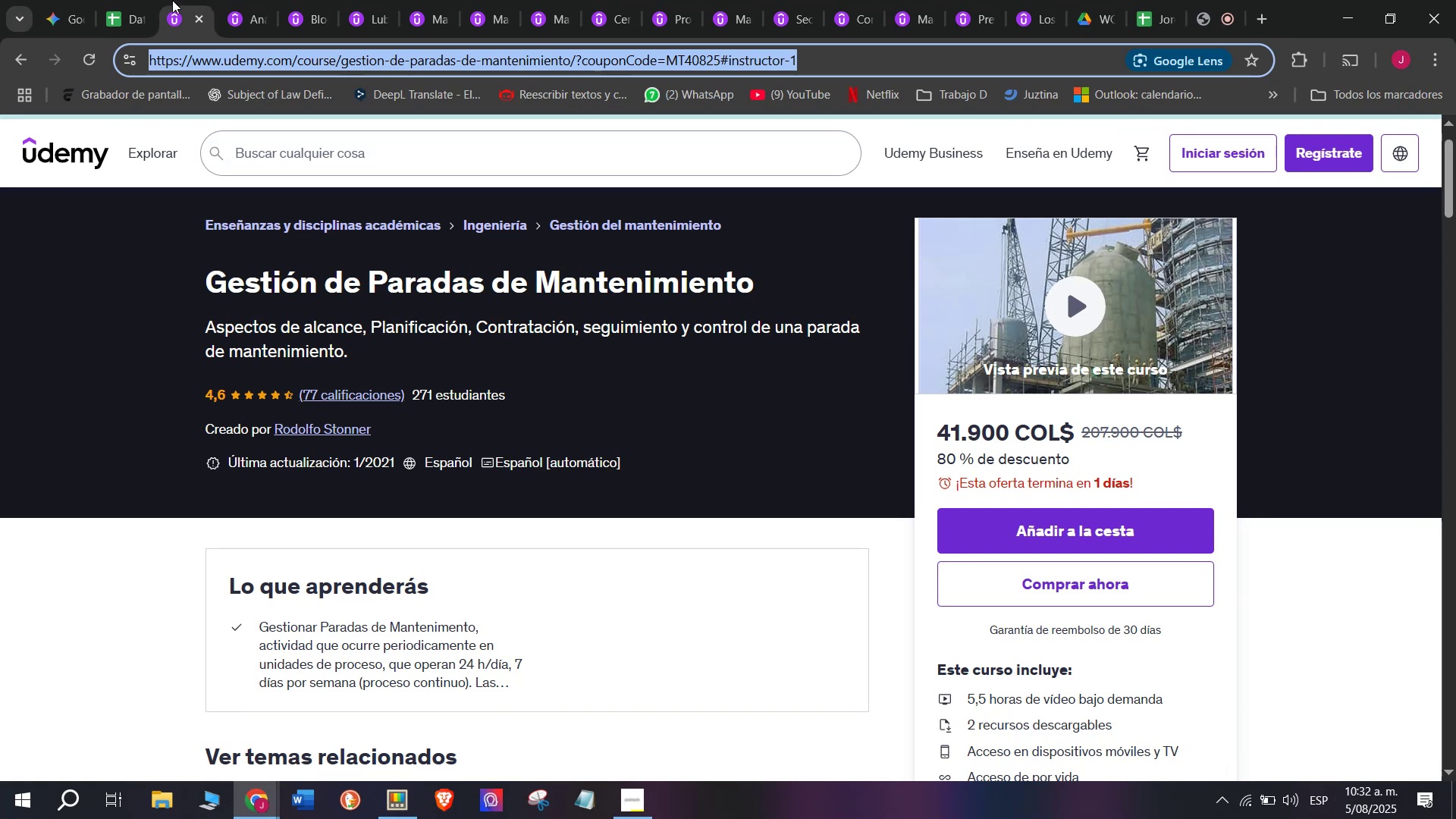 
key(Control+C)
 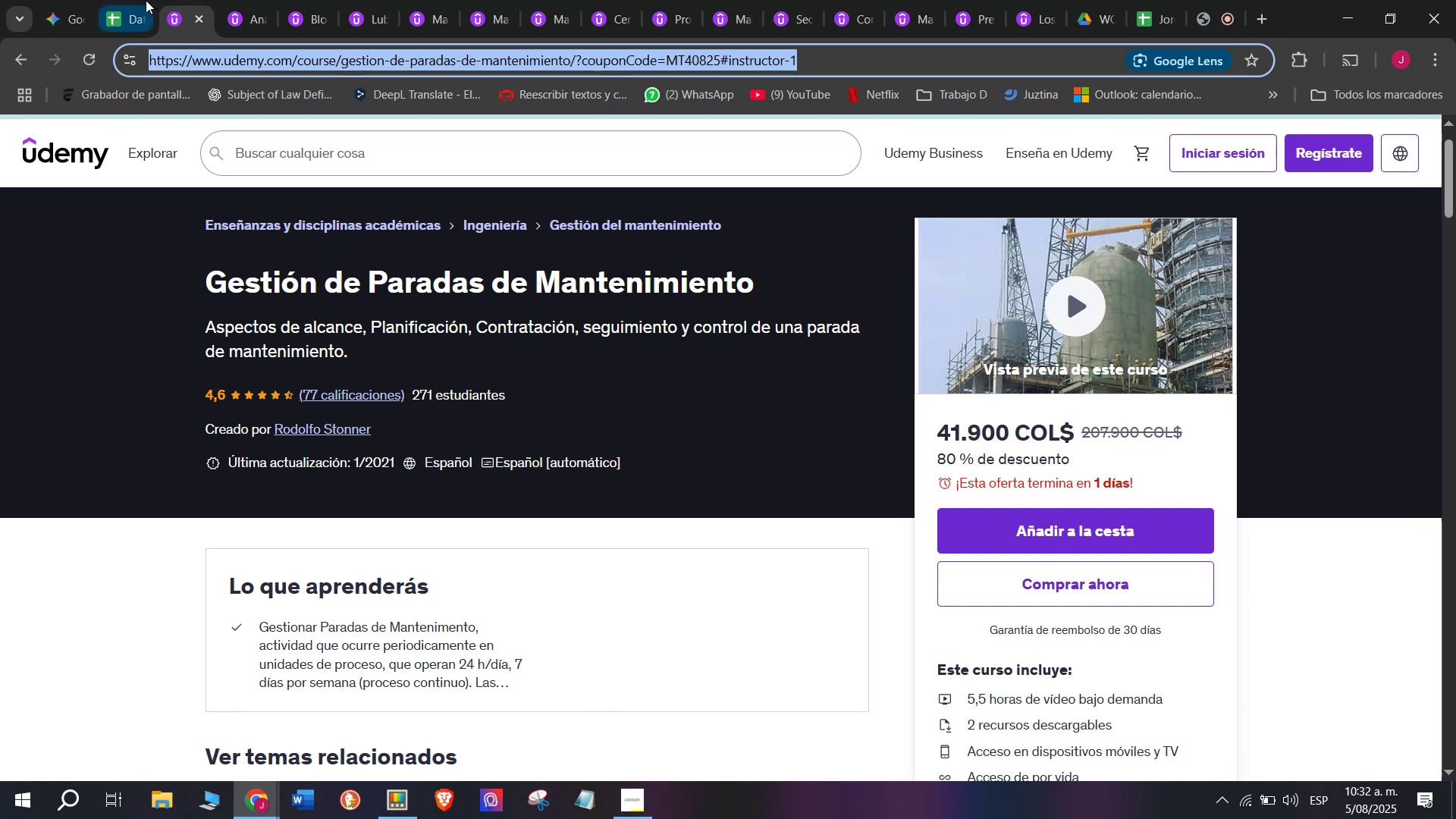 
left_click([146, 0])
 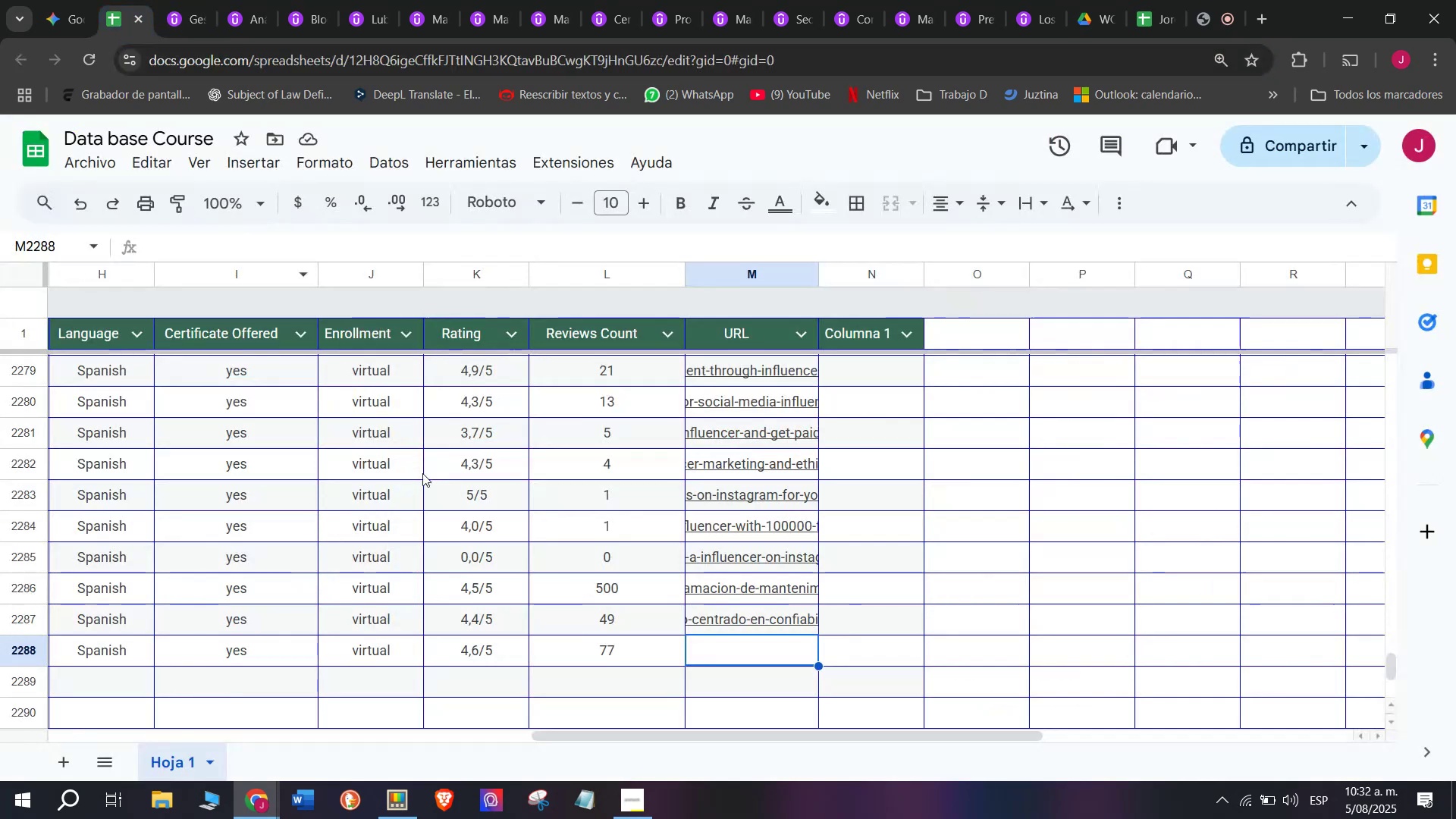 
key(Control+ControlLeft)
 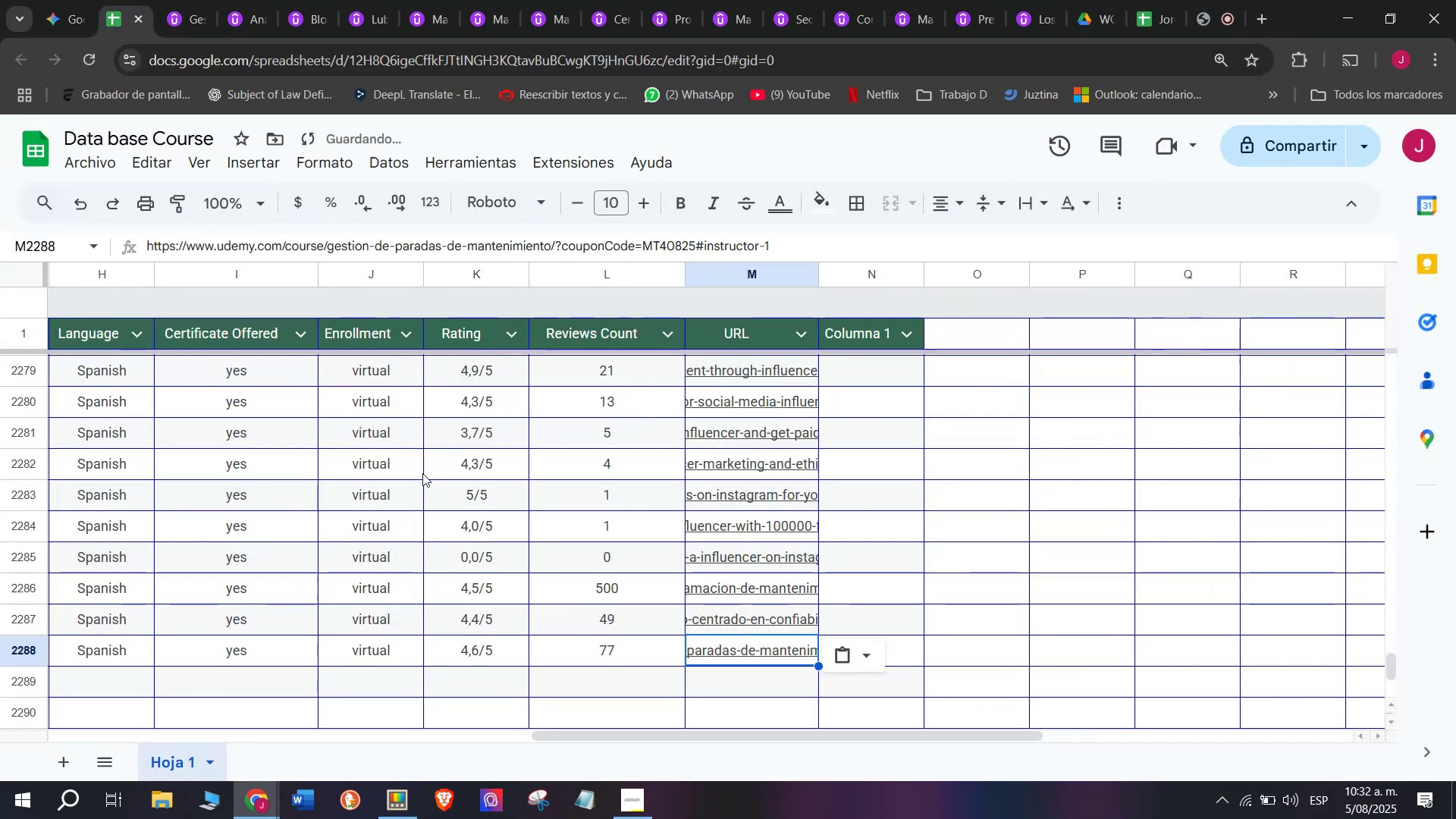 
key(Z)
 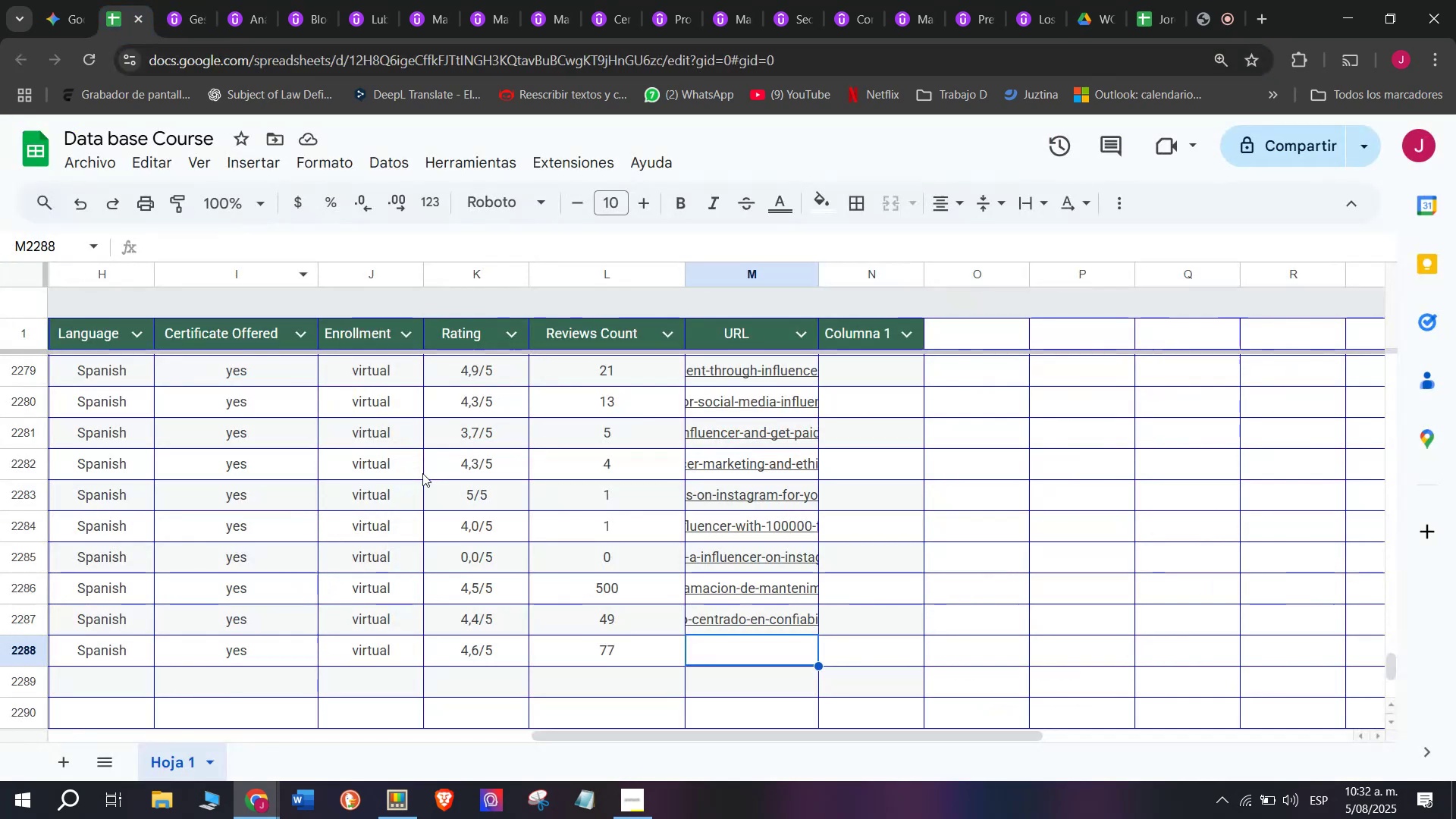 
key(Control+V)
 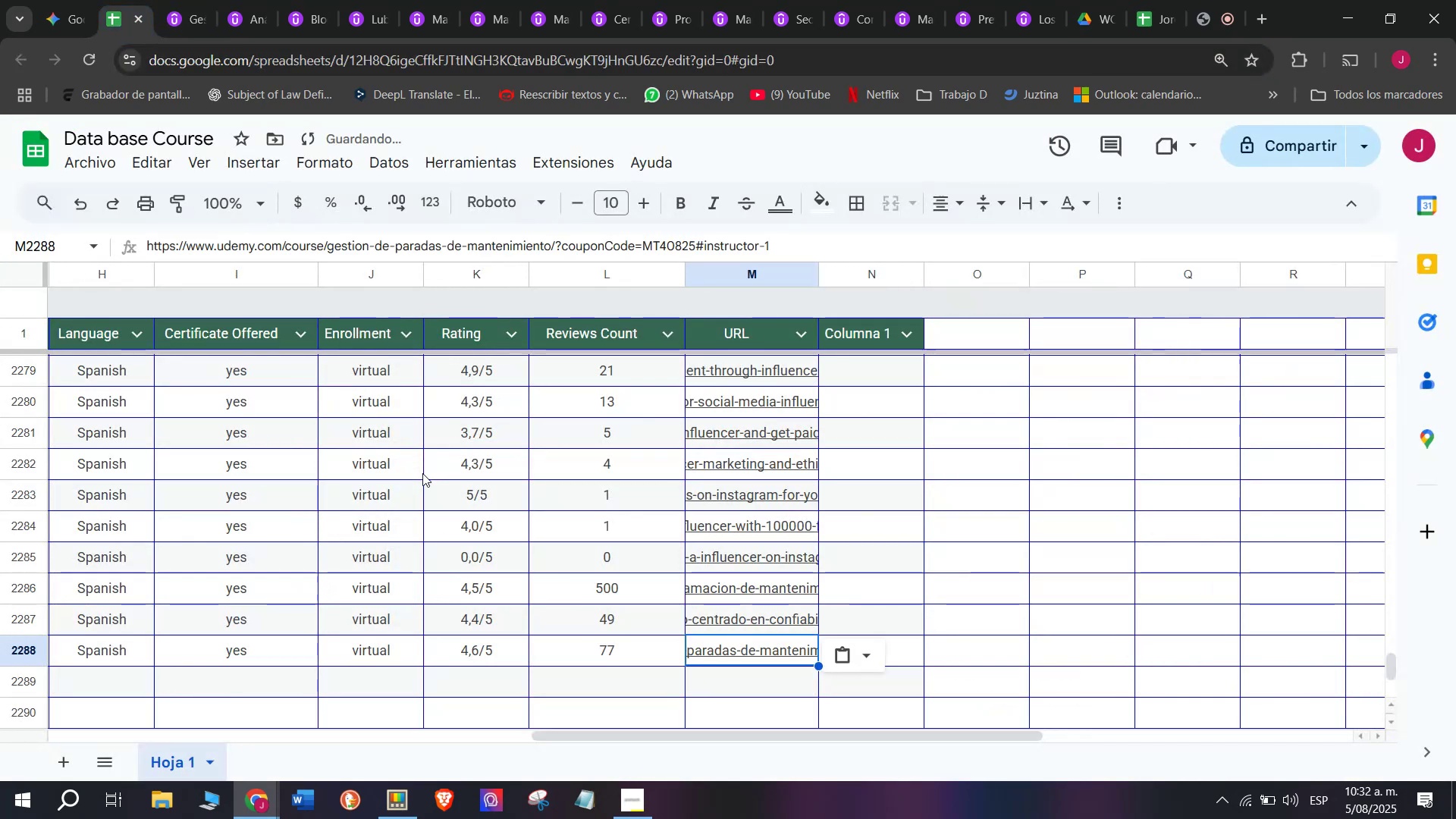 
scroll: coordinate [240, 534], scroll_direction: up, amount: 3.0
 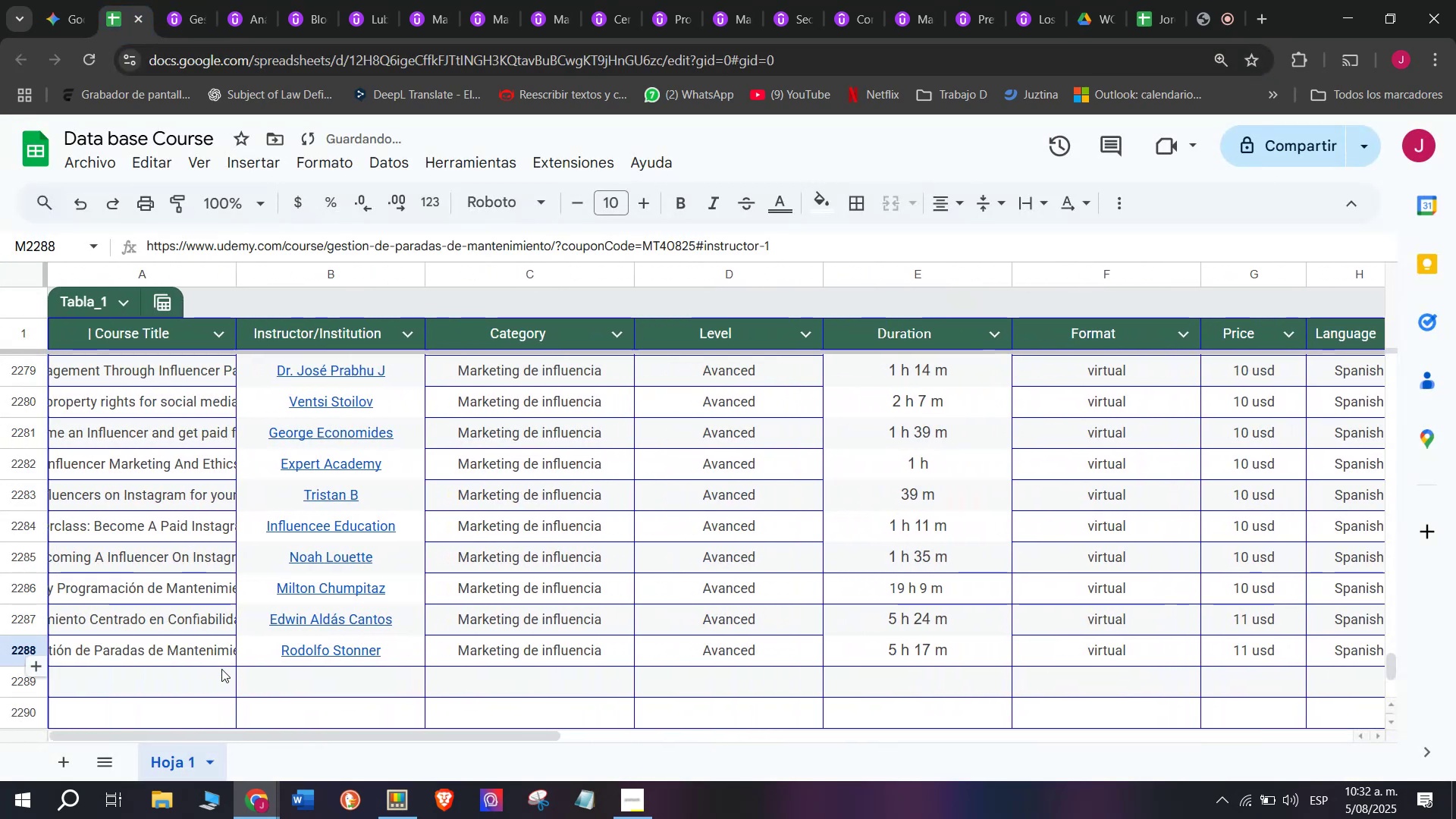 
left_click([206, 682])
 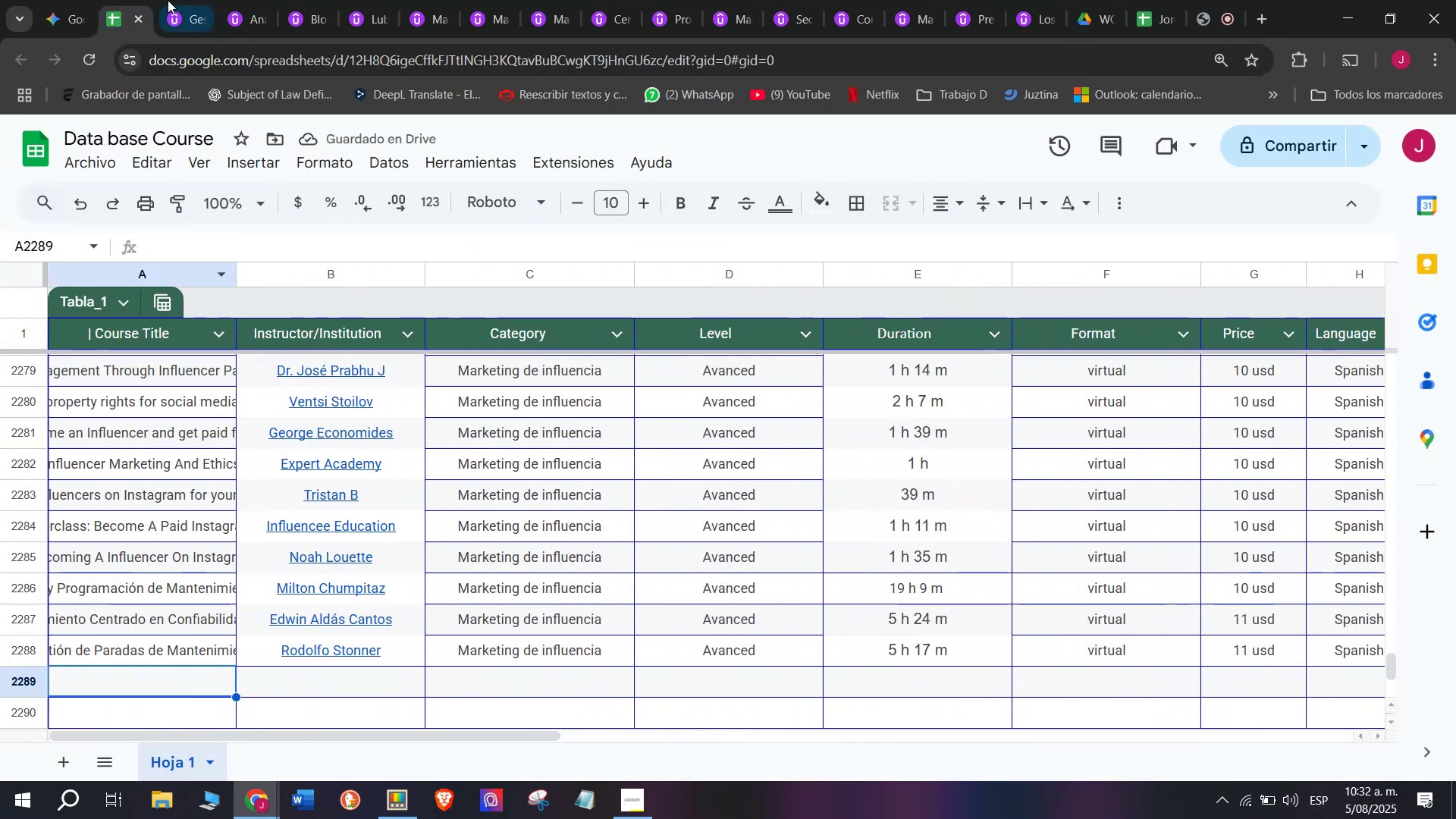 
left_click([166, 0])
 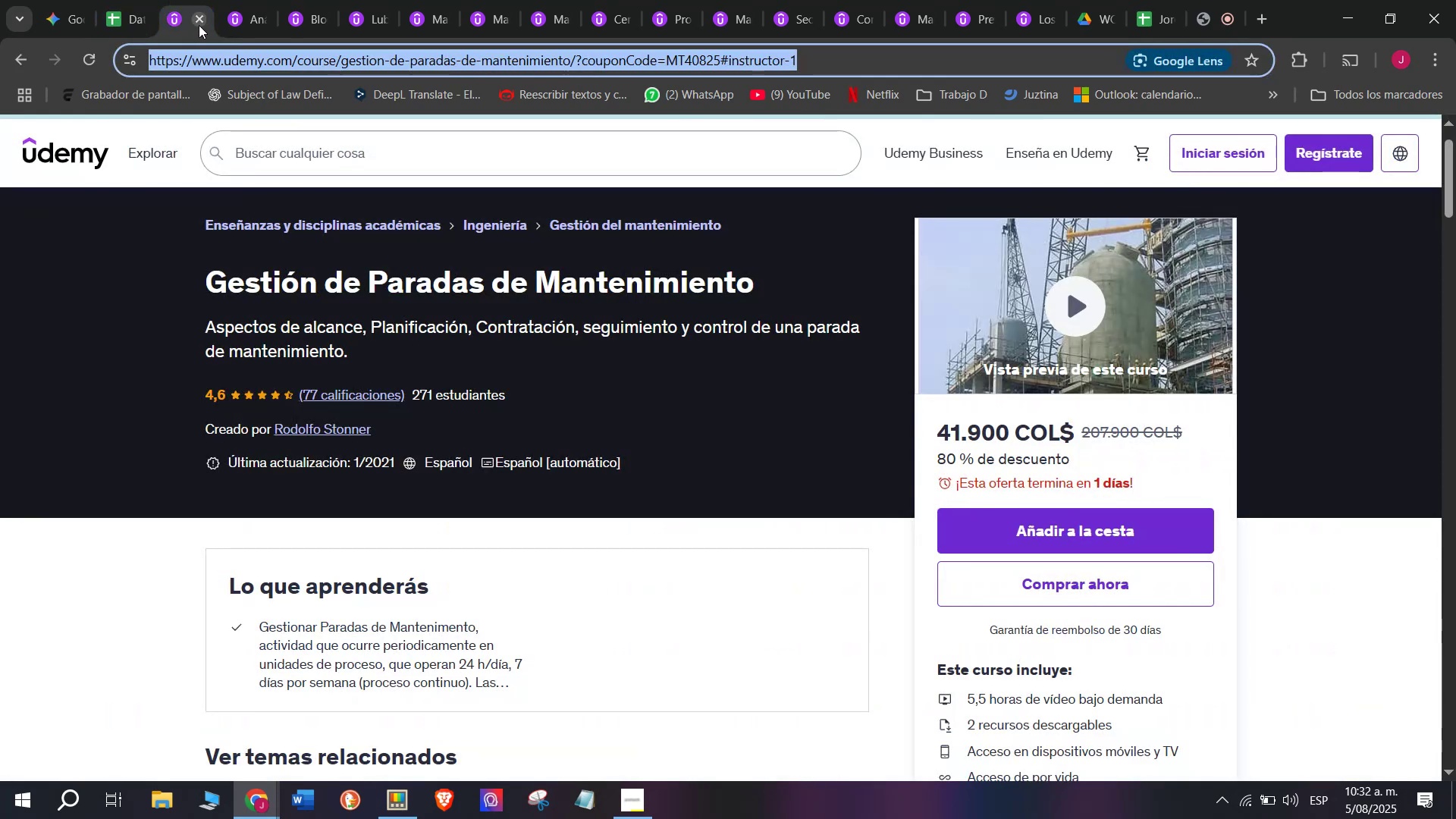 
left_click([199, 25])
 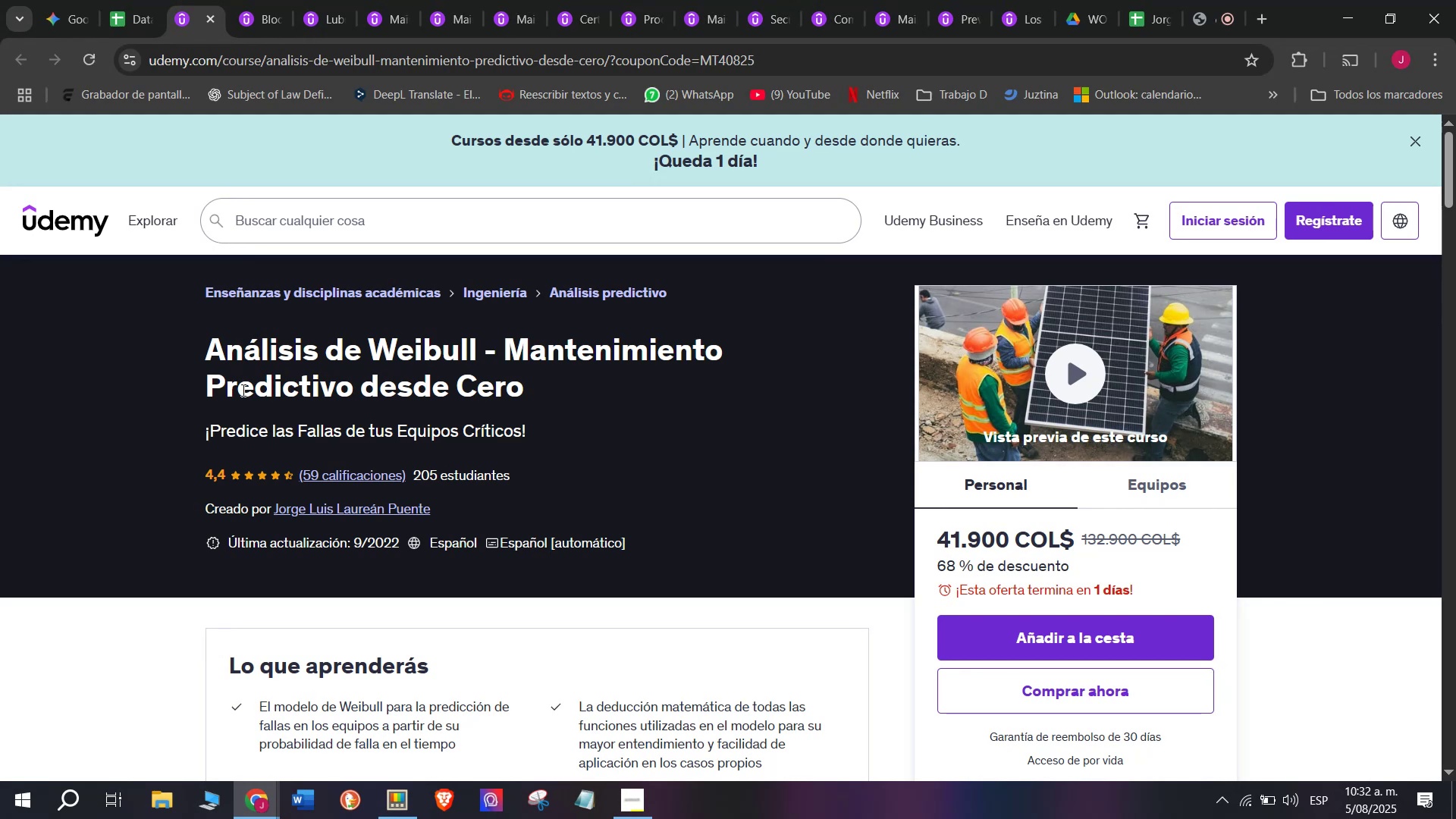 
left_click_drag(start_coordinate=[209, 341], to_coordinate=[542, 379])
 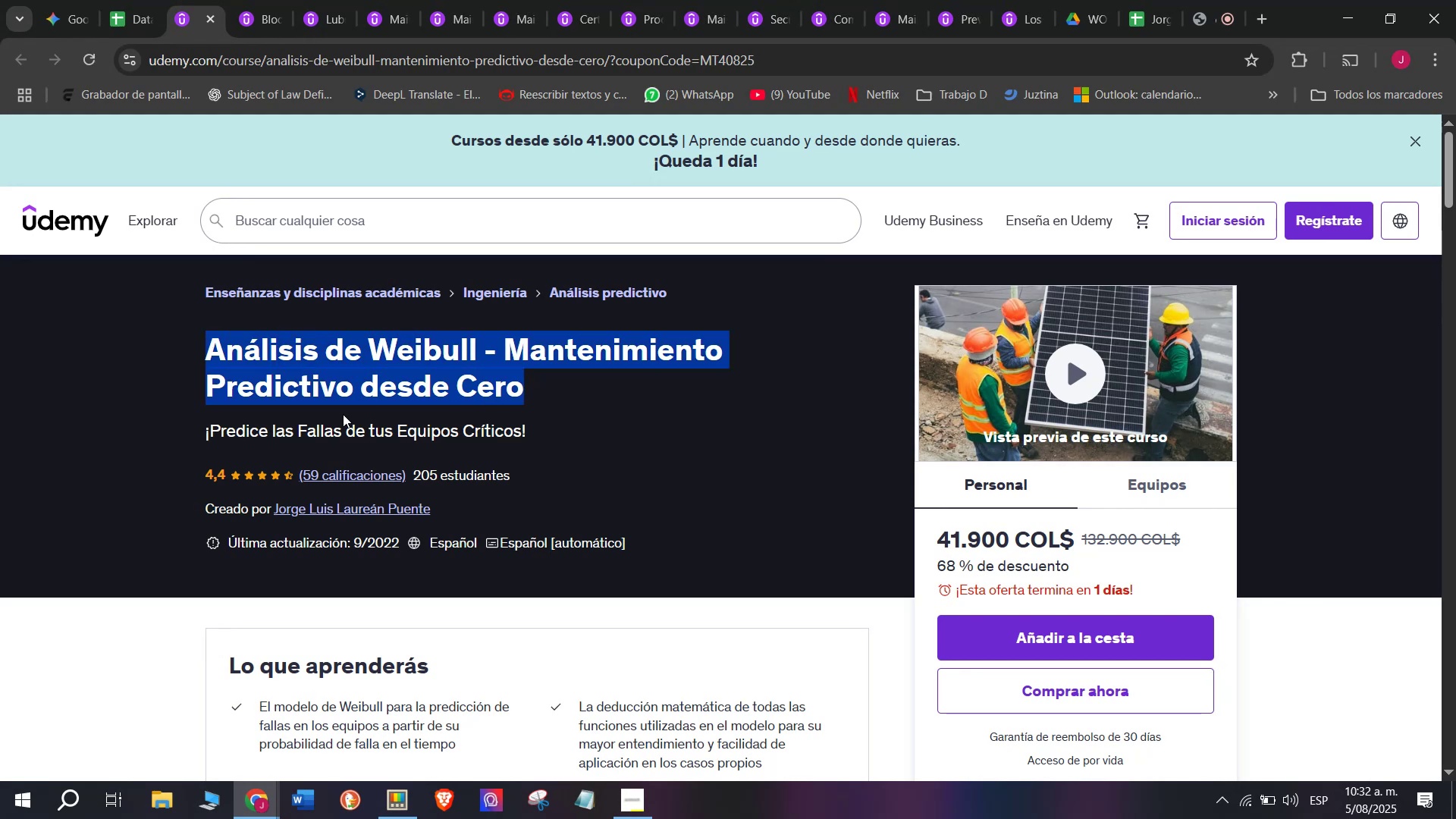 
key(Break)
 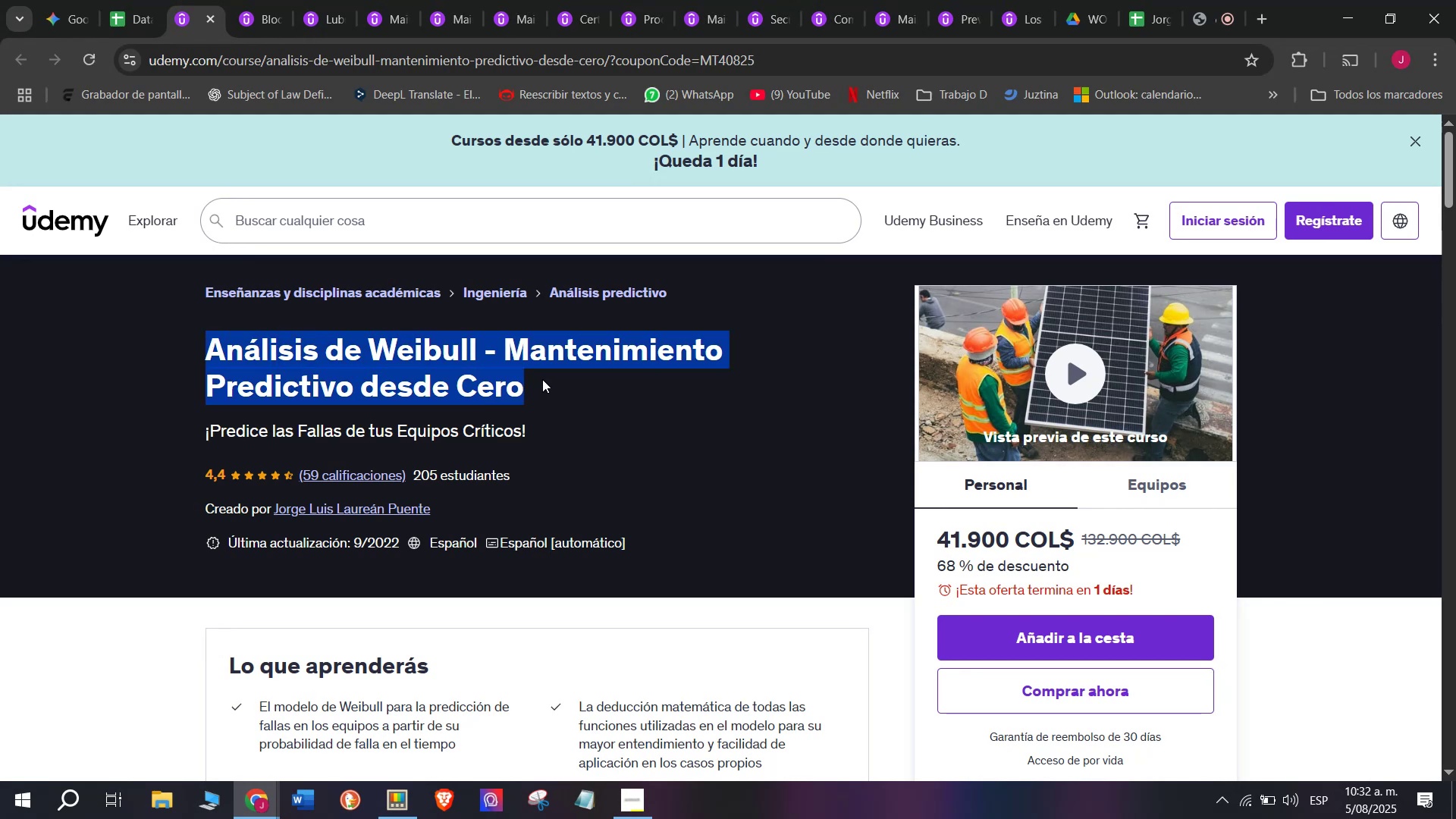 
key(Control+ControlLeft)
 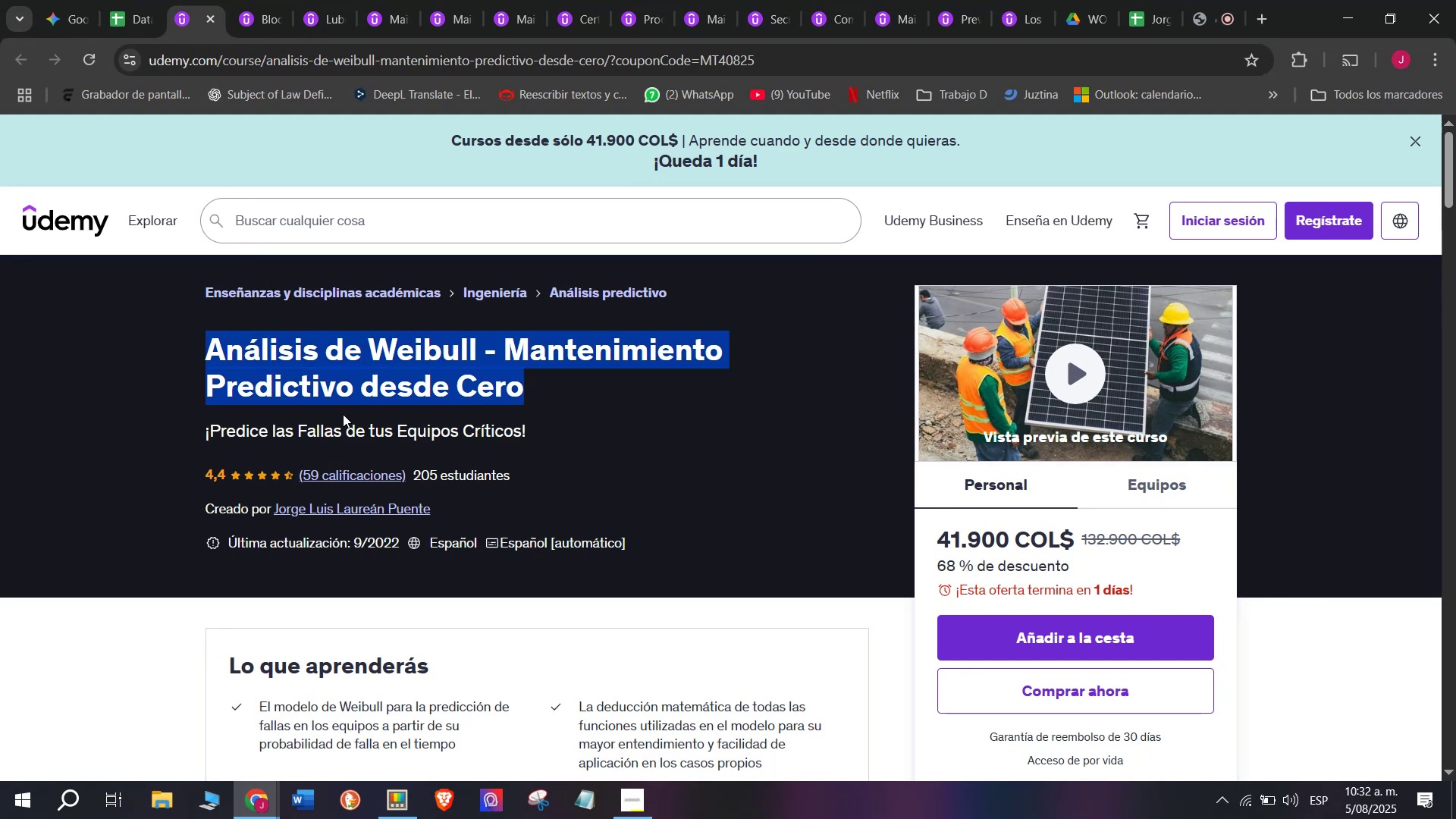 
key(Control+C)
 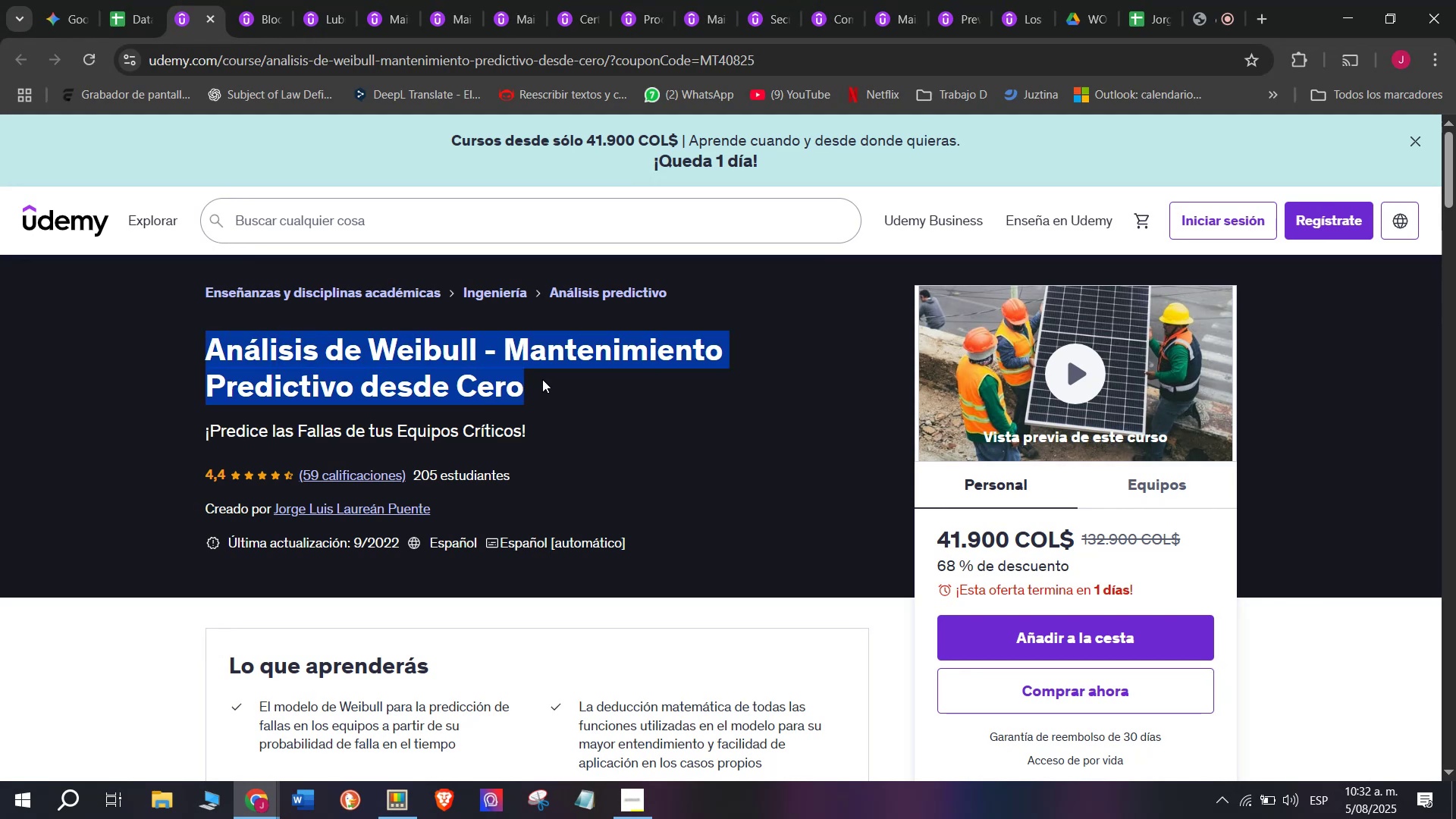 
key(Control+ControlLeft)
 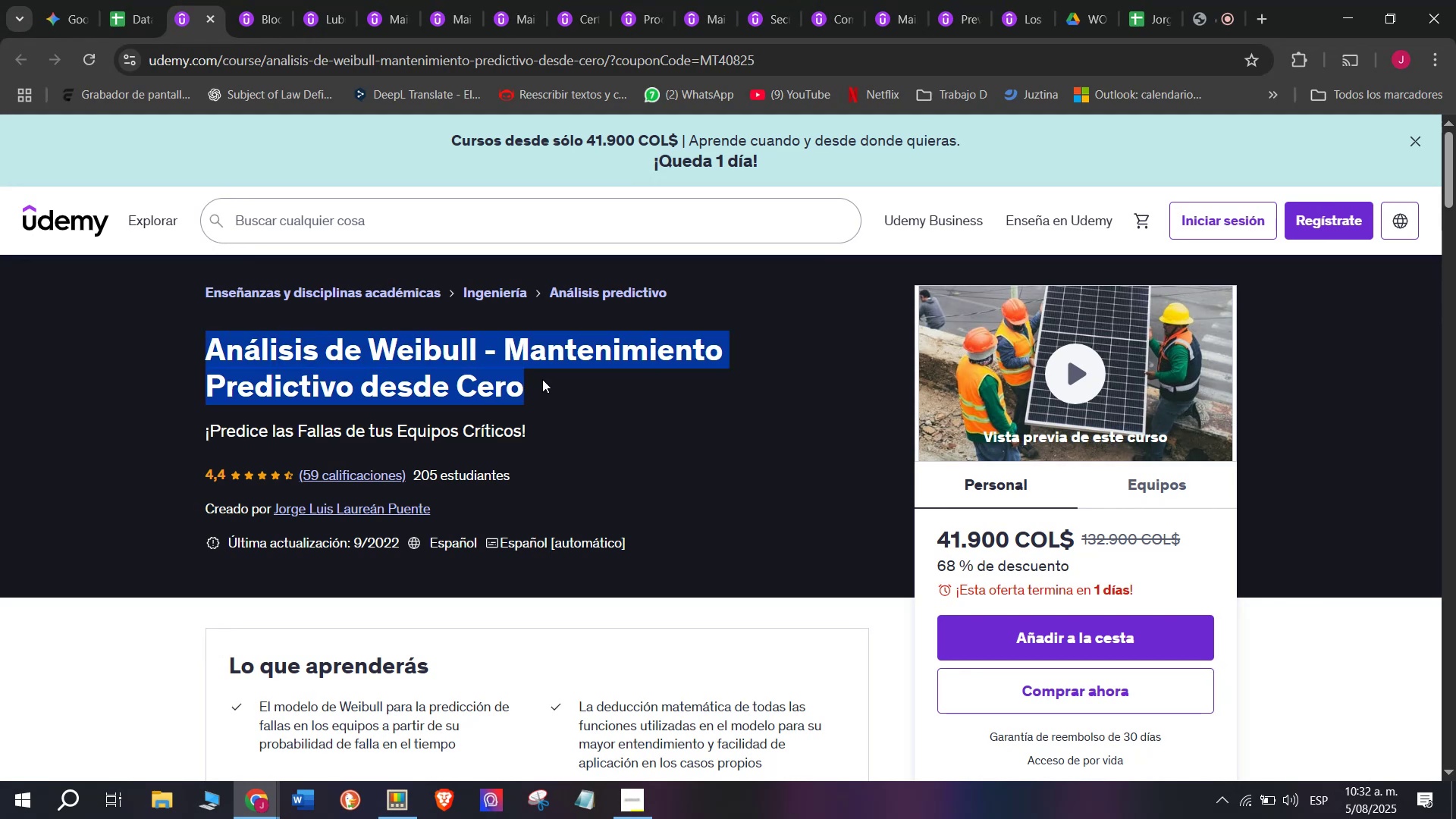 
key(Break)
 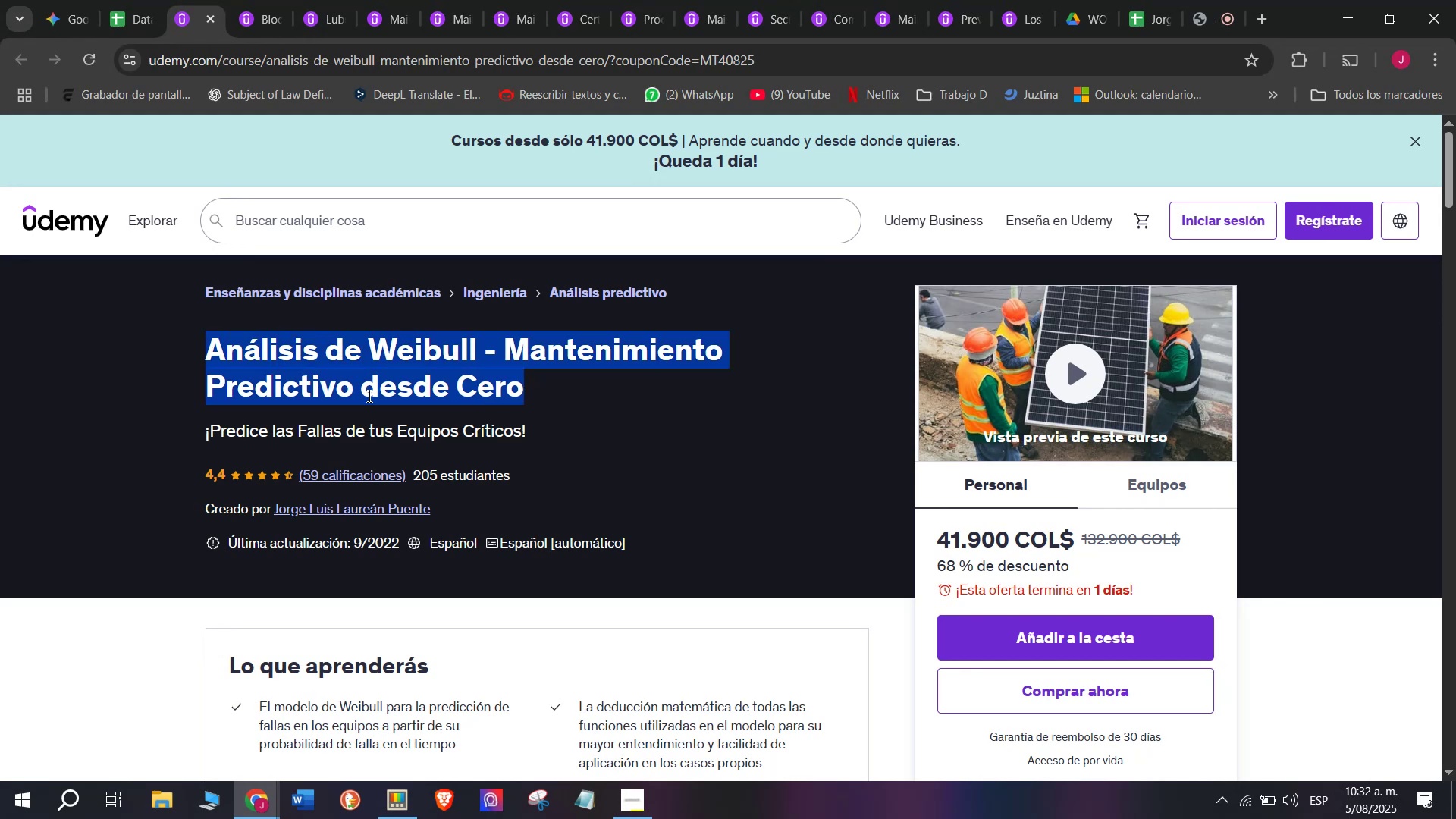 
key(Control+C)
 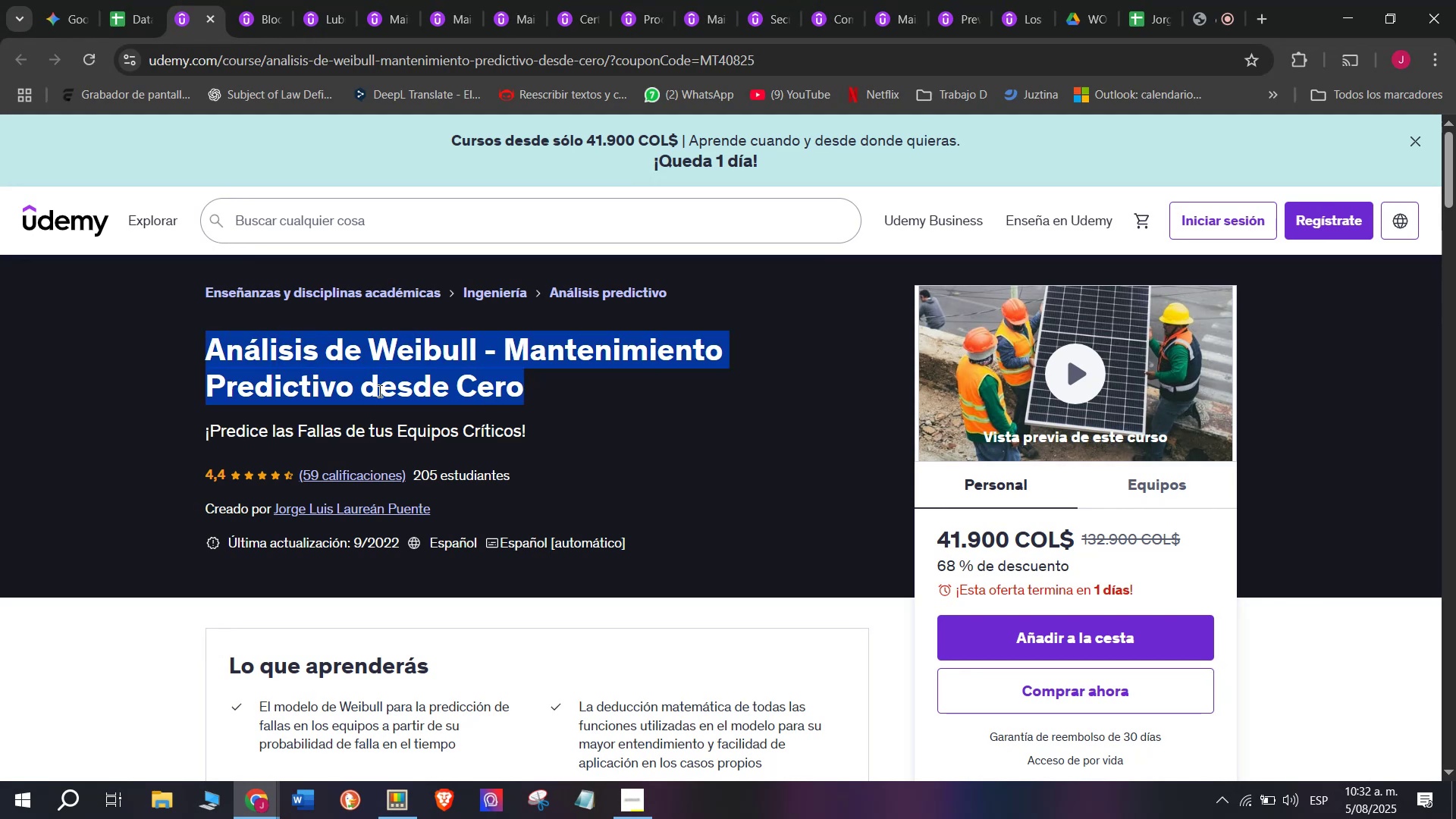 
wait(5.77)
 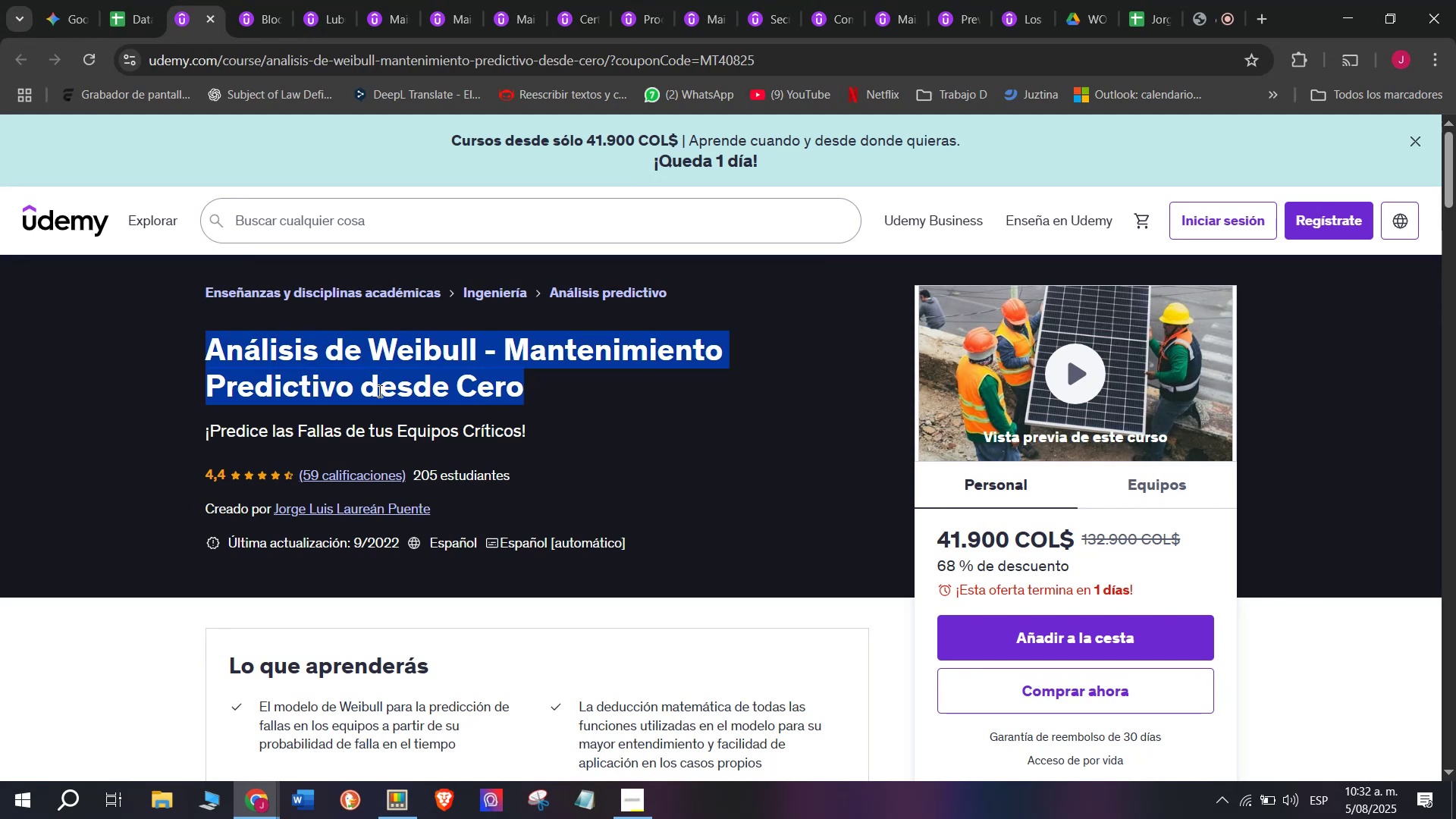 
key(Control+ControlLeft)
 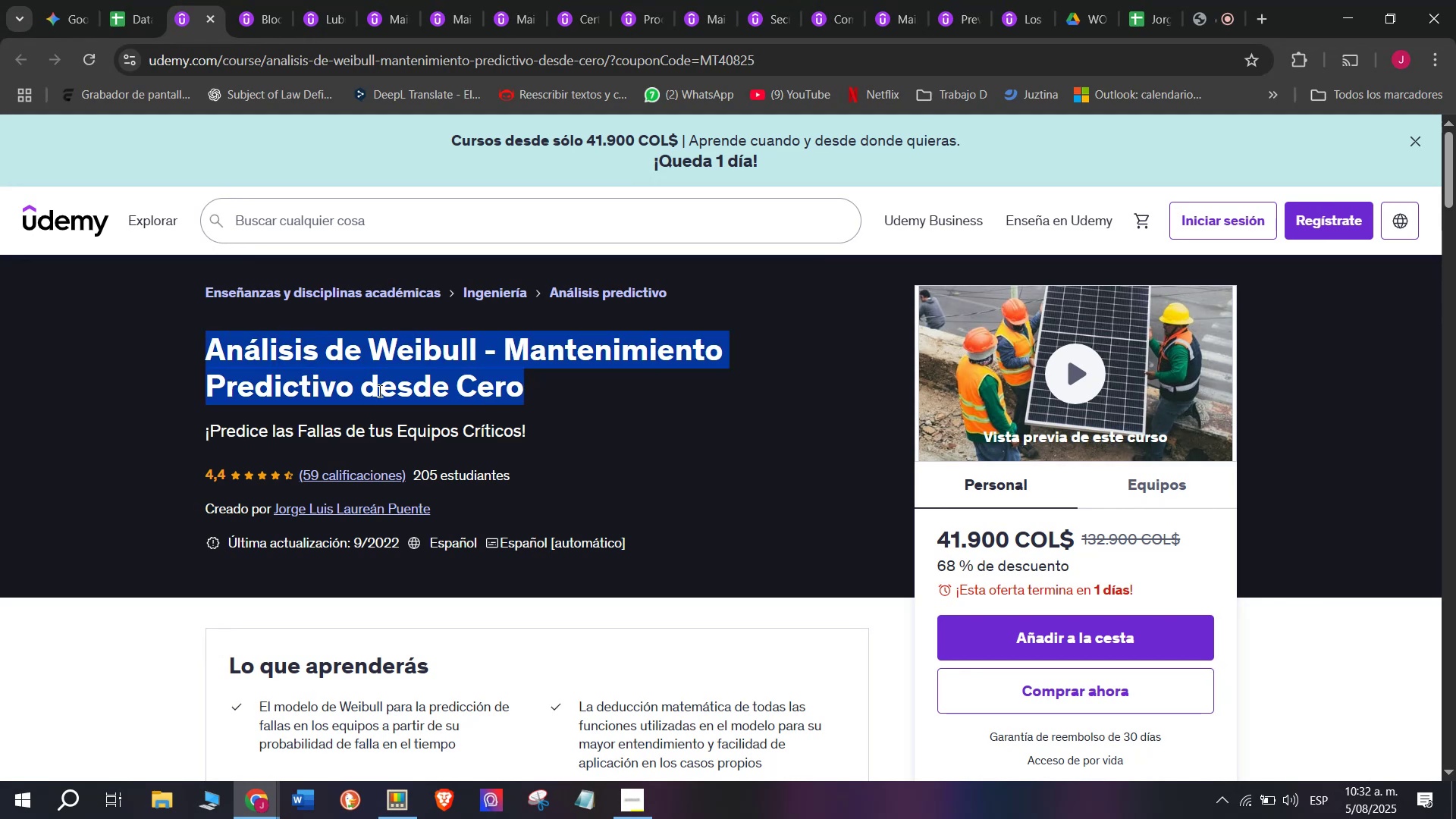 
key(Break)
 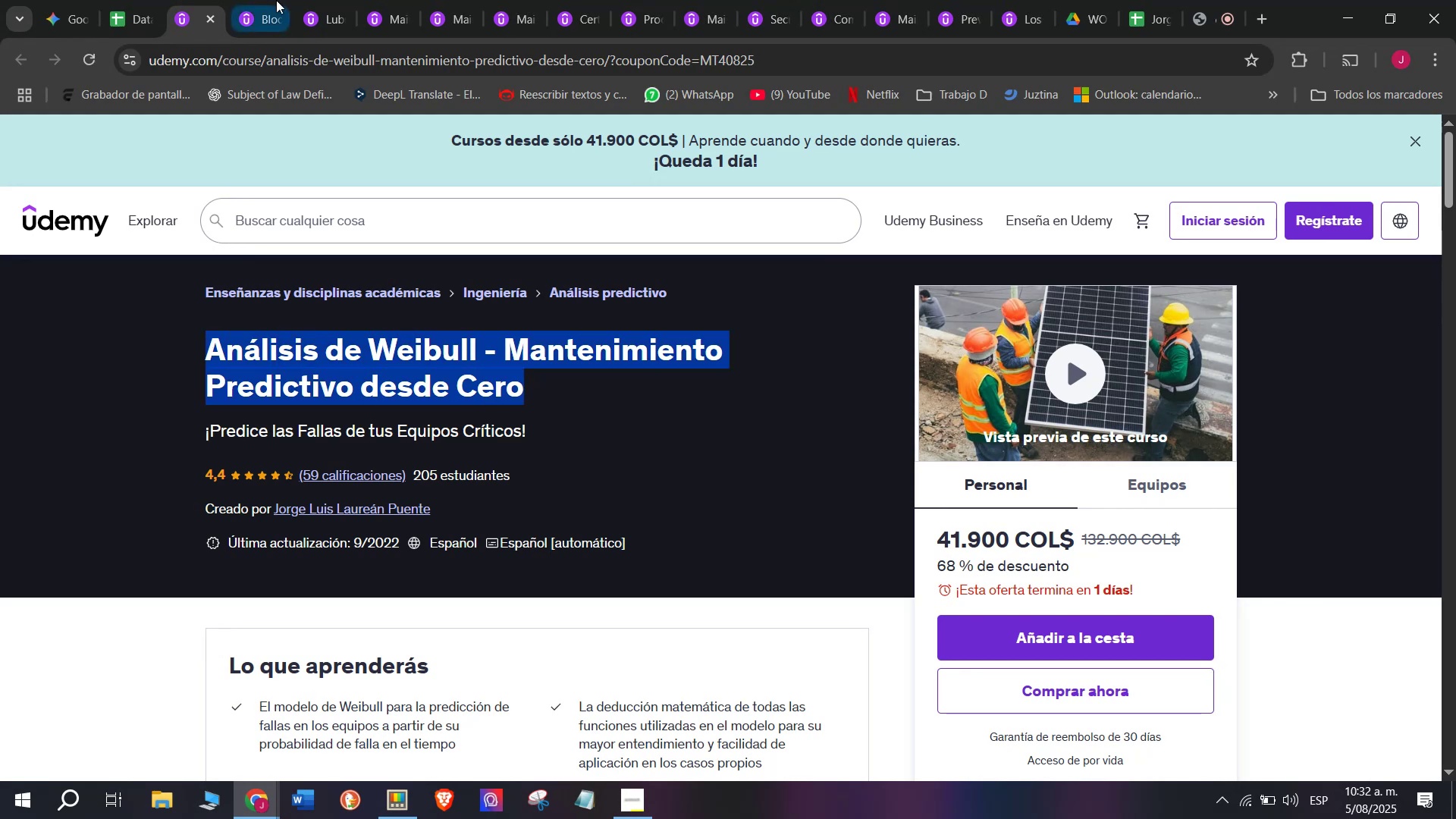 
key(Control+C)
 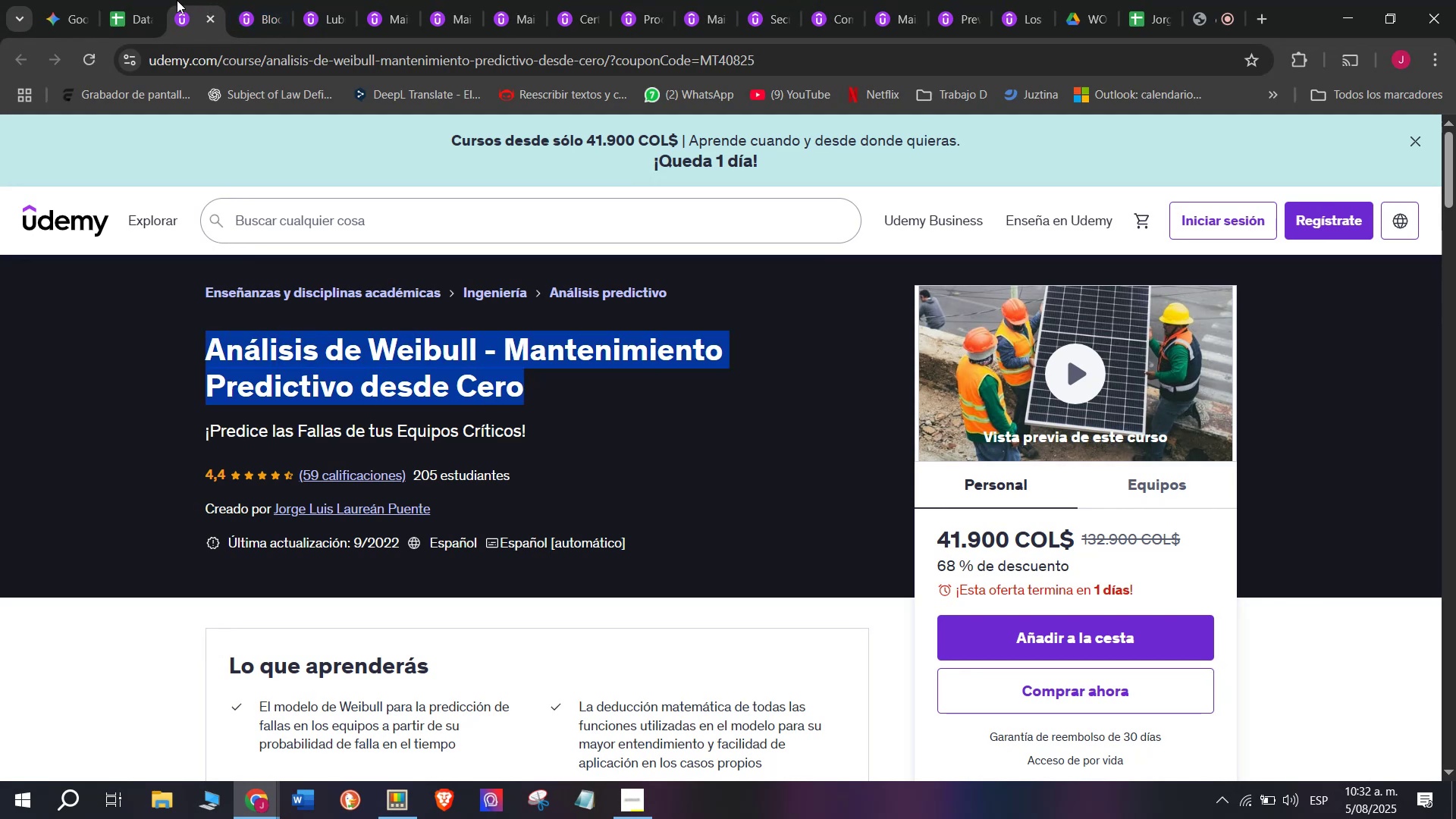 
left_click([146, 0])
 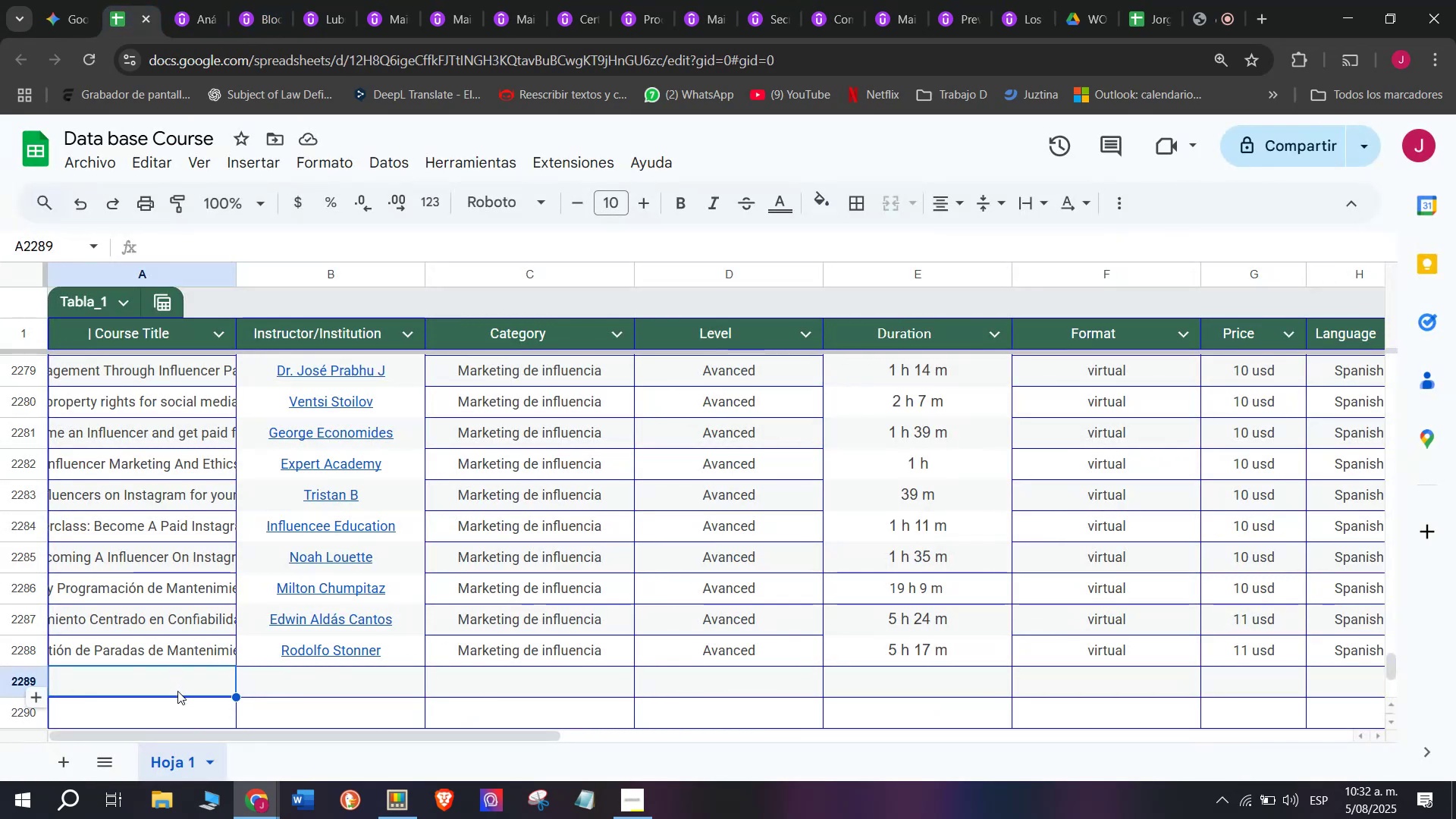 
double_click([177, 689])
 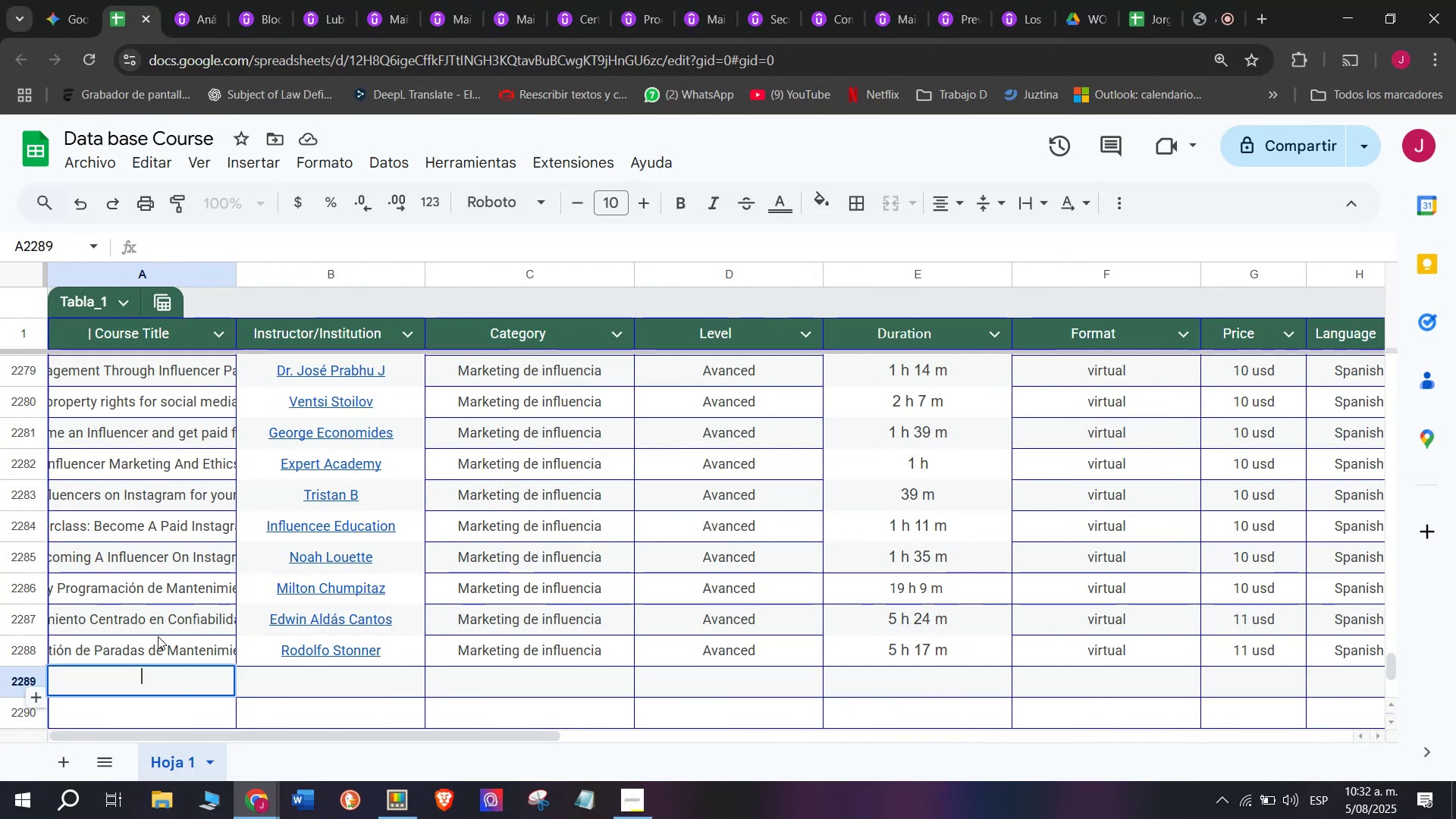 
key(Control+ControlLeft)
 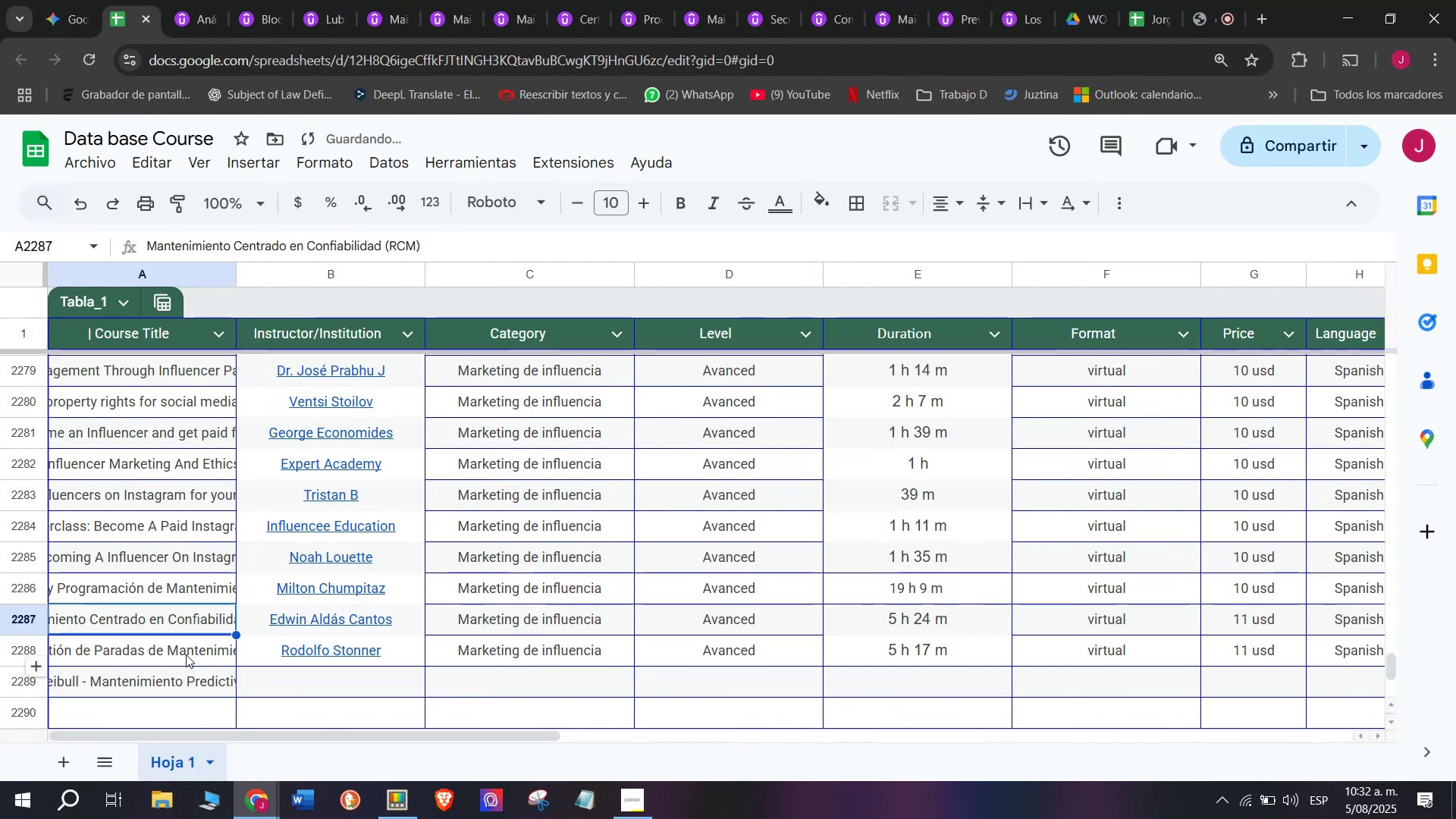 
key(Z)
 